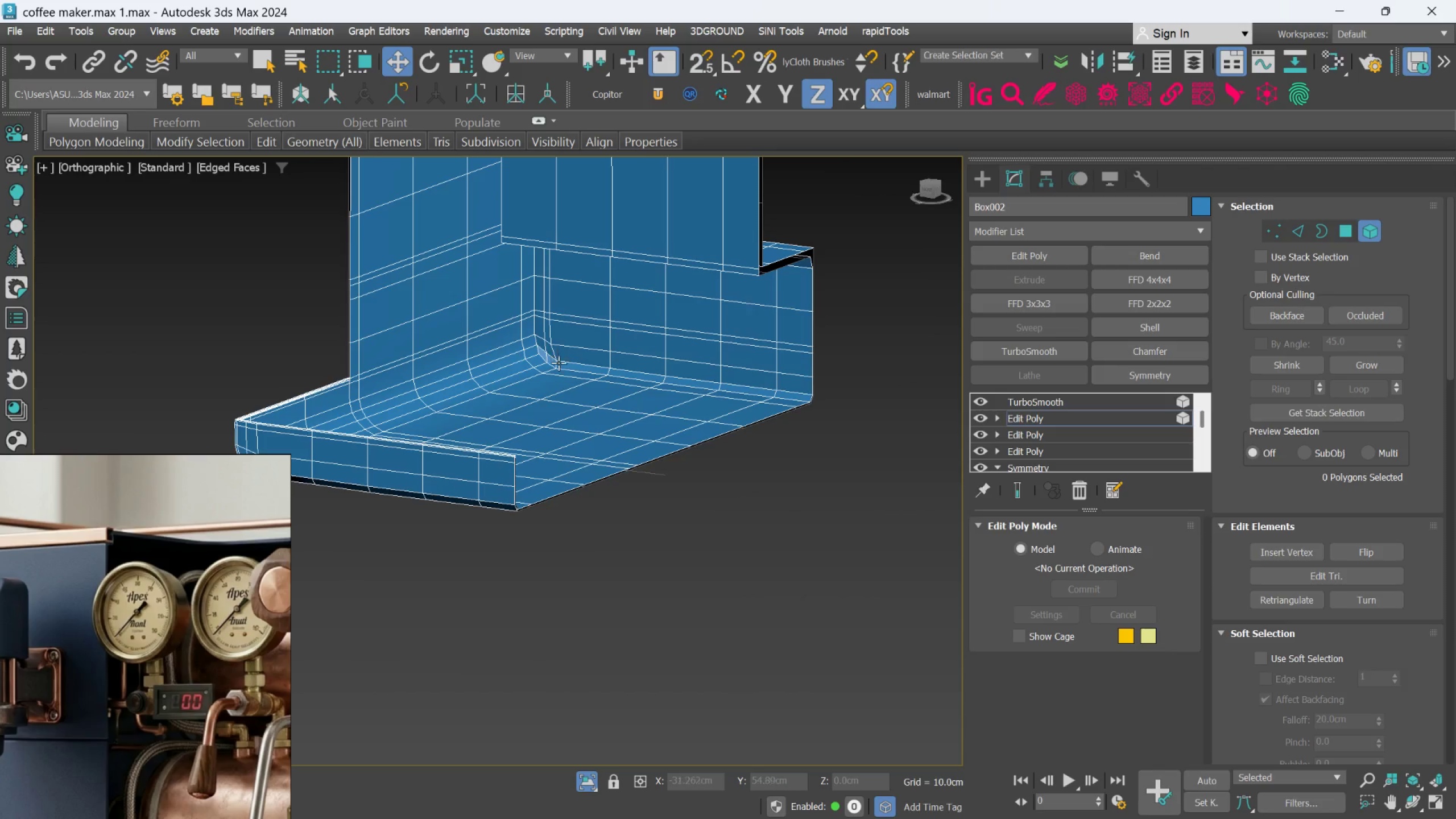 
hold_key(key=AltLeft, duration=0.56)
 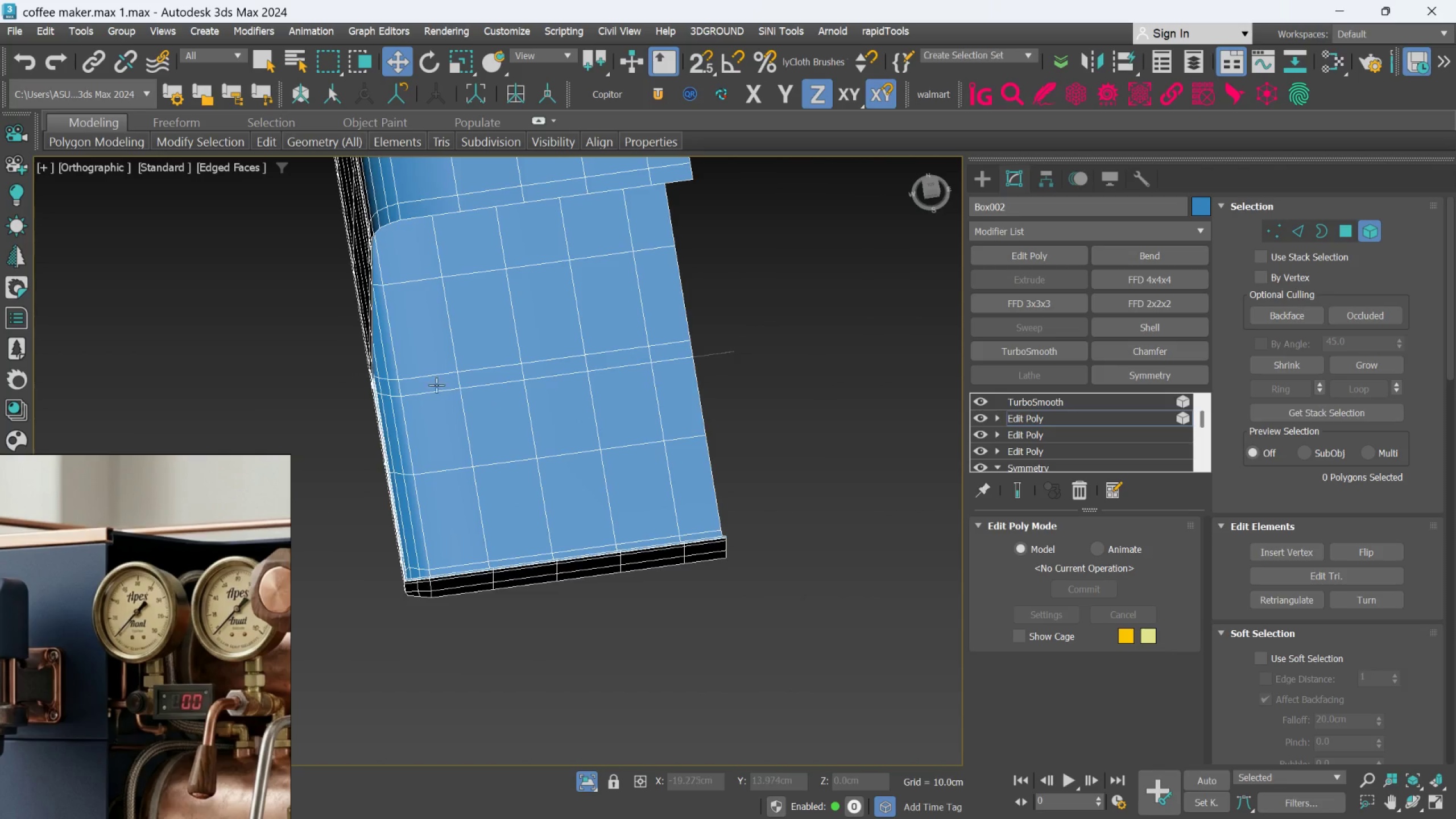 
hold_key(key=AltLeft, duration=0.6)
 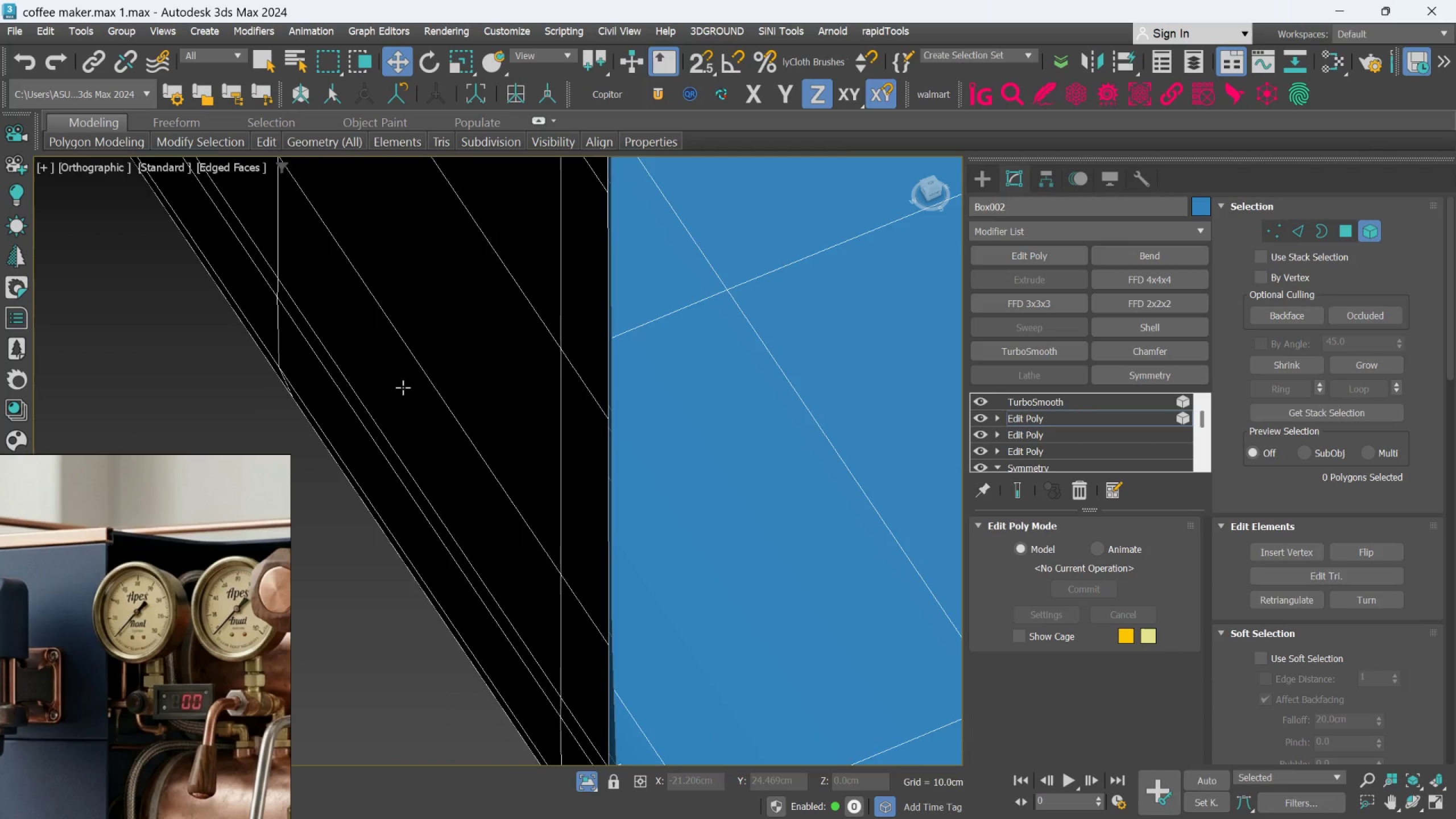 
scroll: coordinate [348, 421], scroll_direction: up, amount: 5.0
 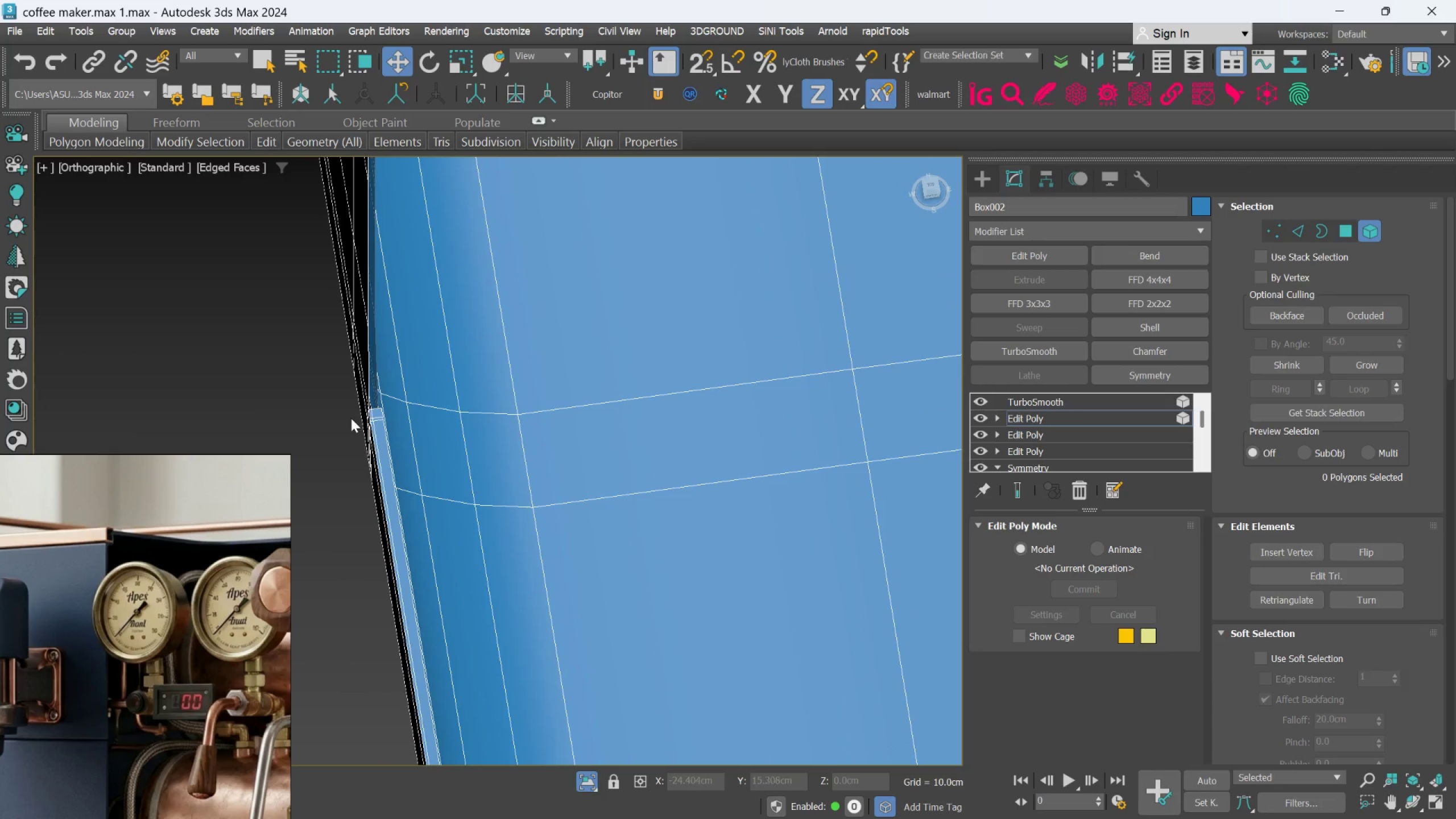 
scroll: coordinate [409, 433], scroll_direction: down, amount: 3.0
 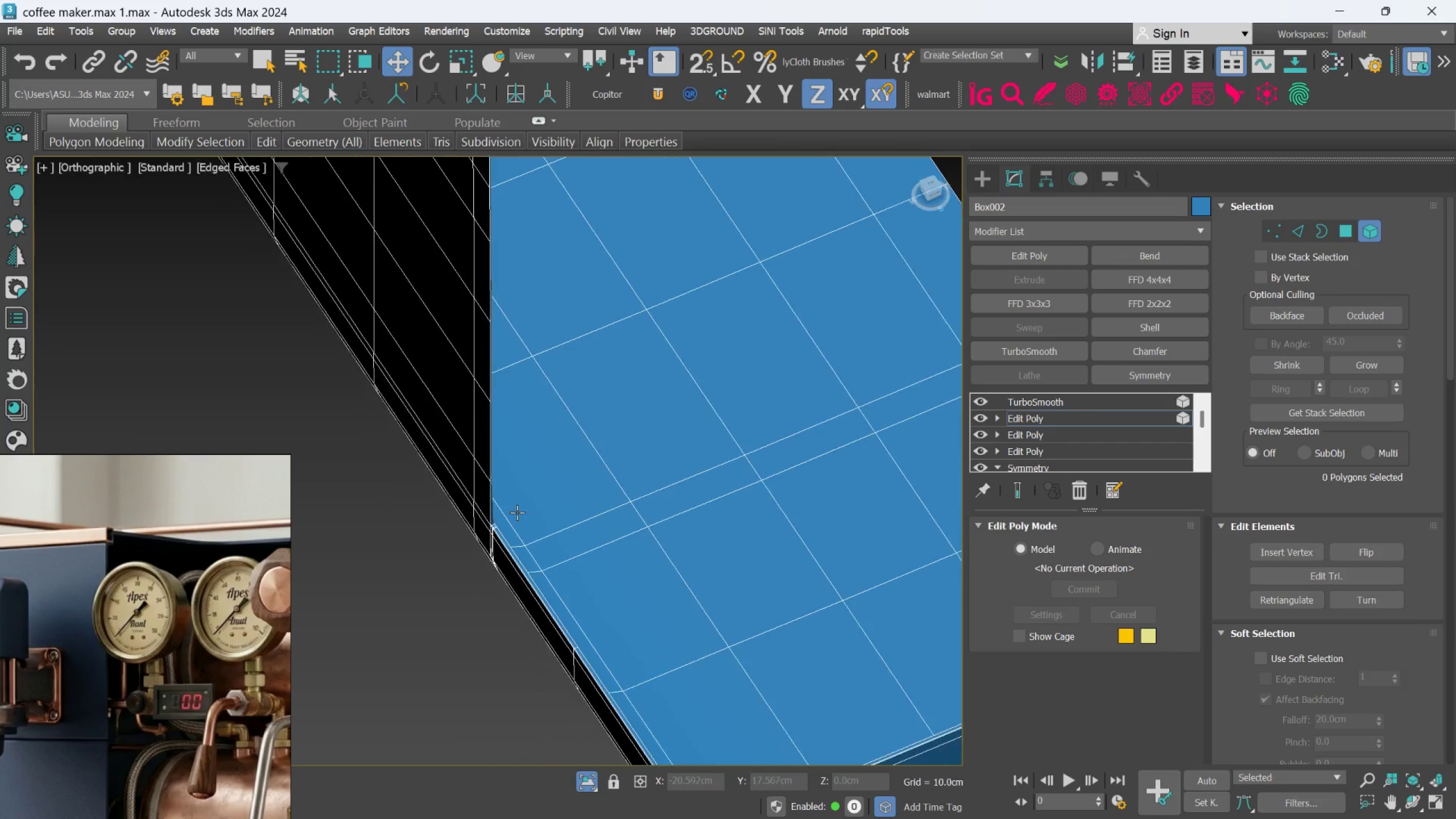 
scroll: coordinate [485, 467], scroll_direction: up, amount: 6.0
 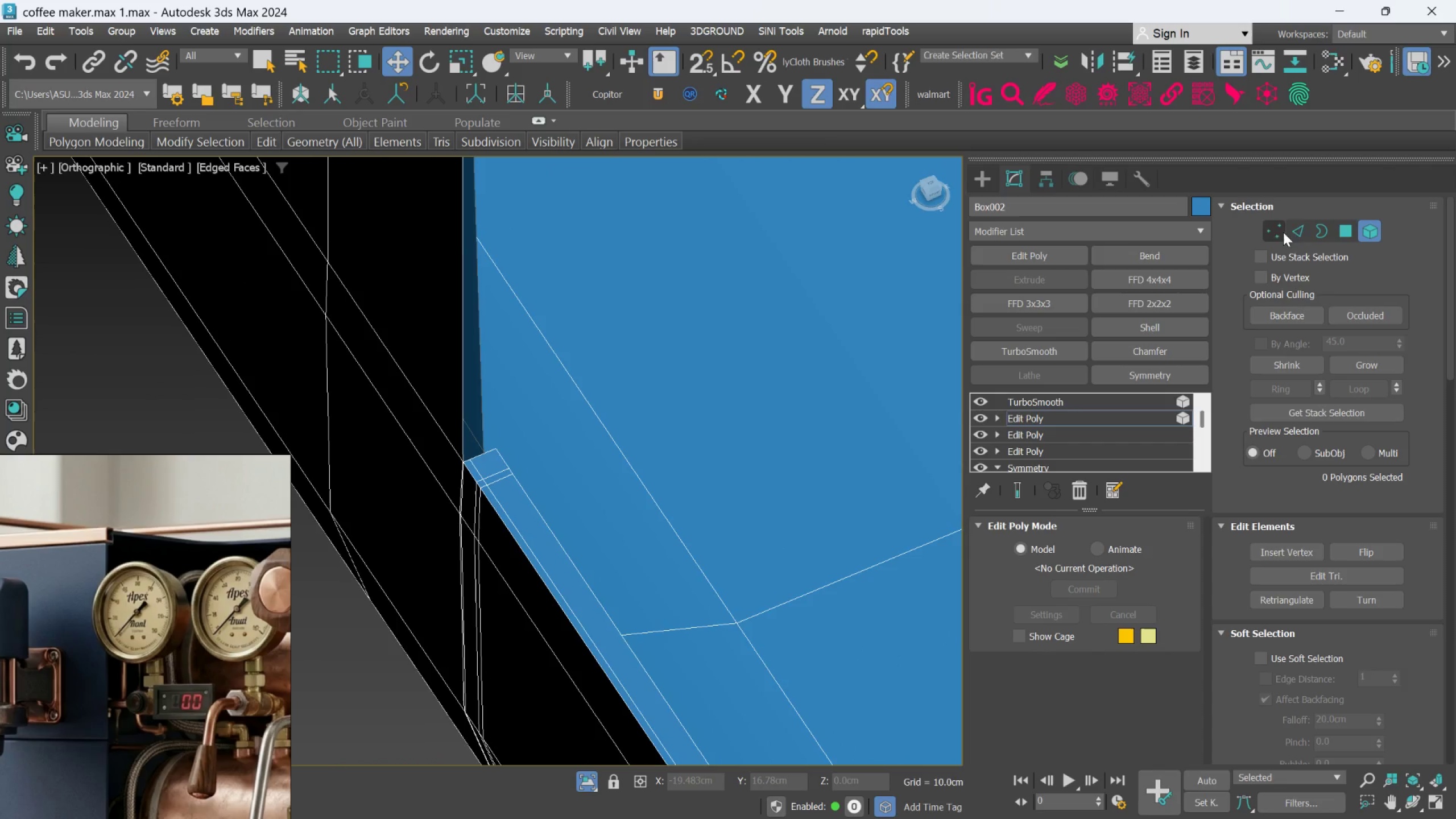 
left_click([1292, 228])
 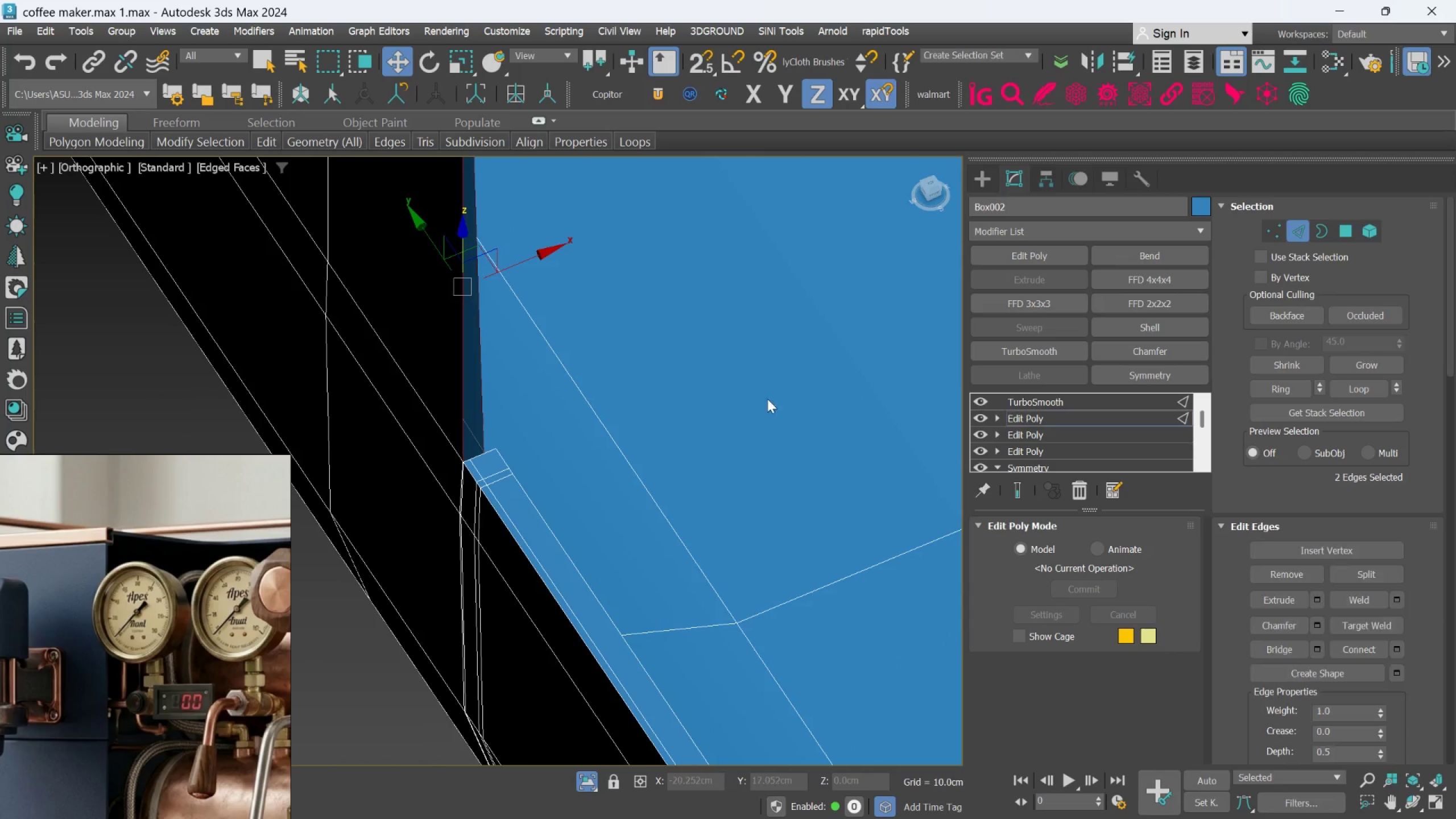 
hold_key(key=AltLeft, duration=0.63)
 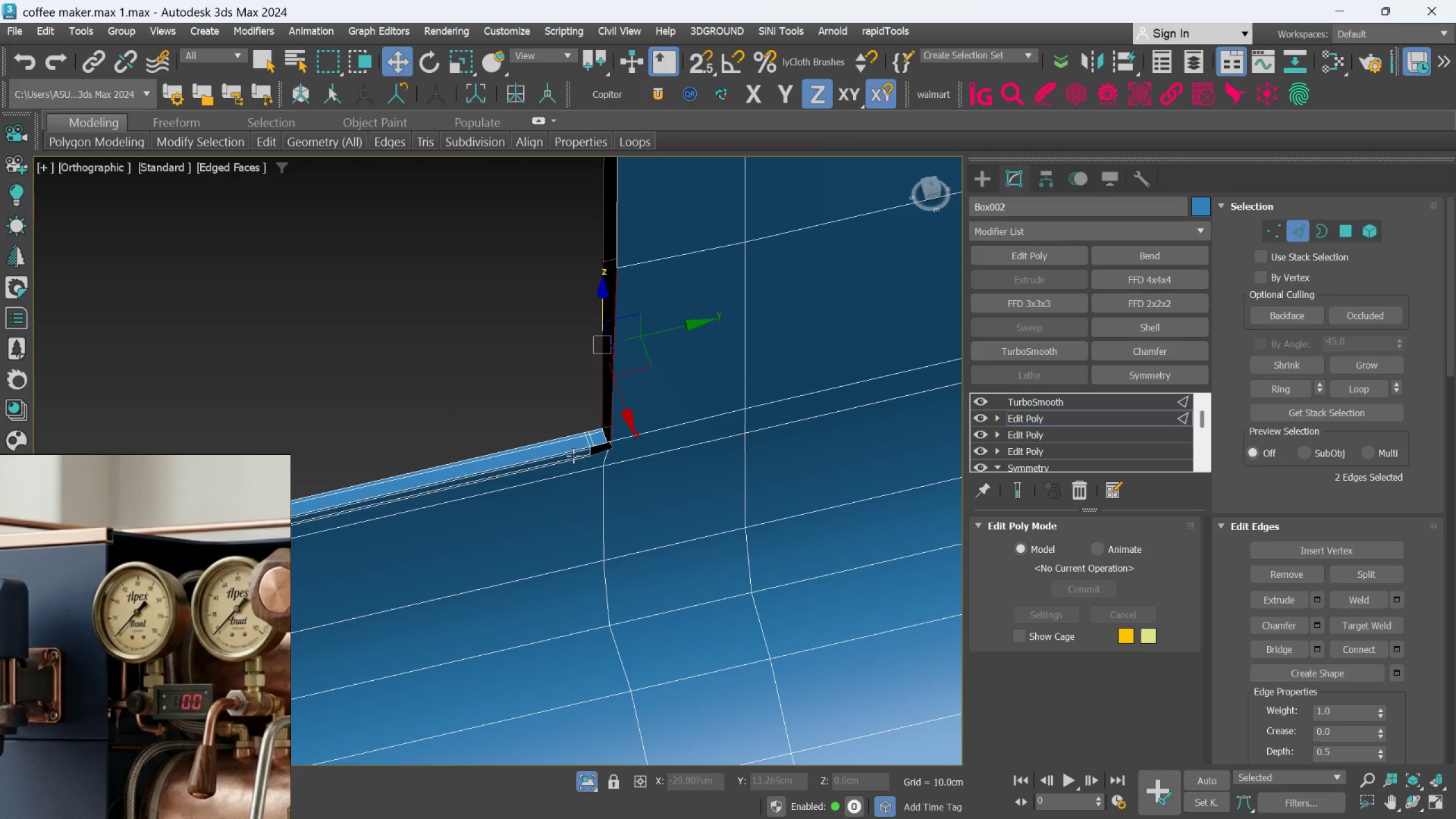 
scroll: coordinate [746, 421], scroll_direction: down, amount: 2.0
 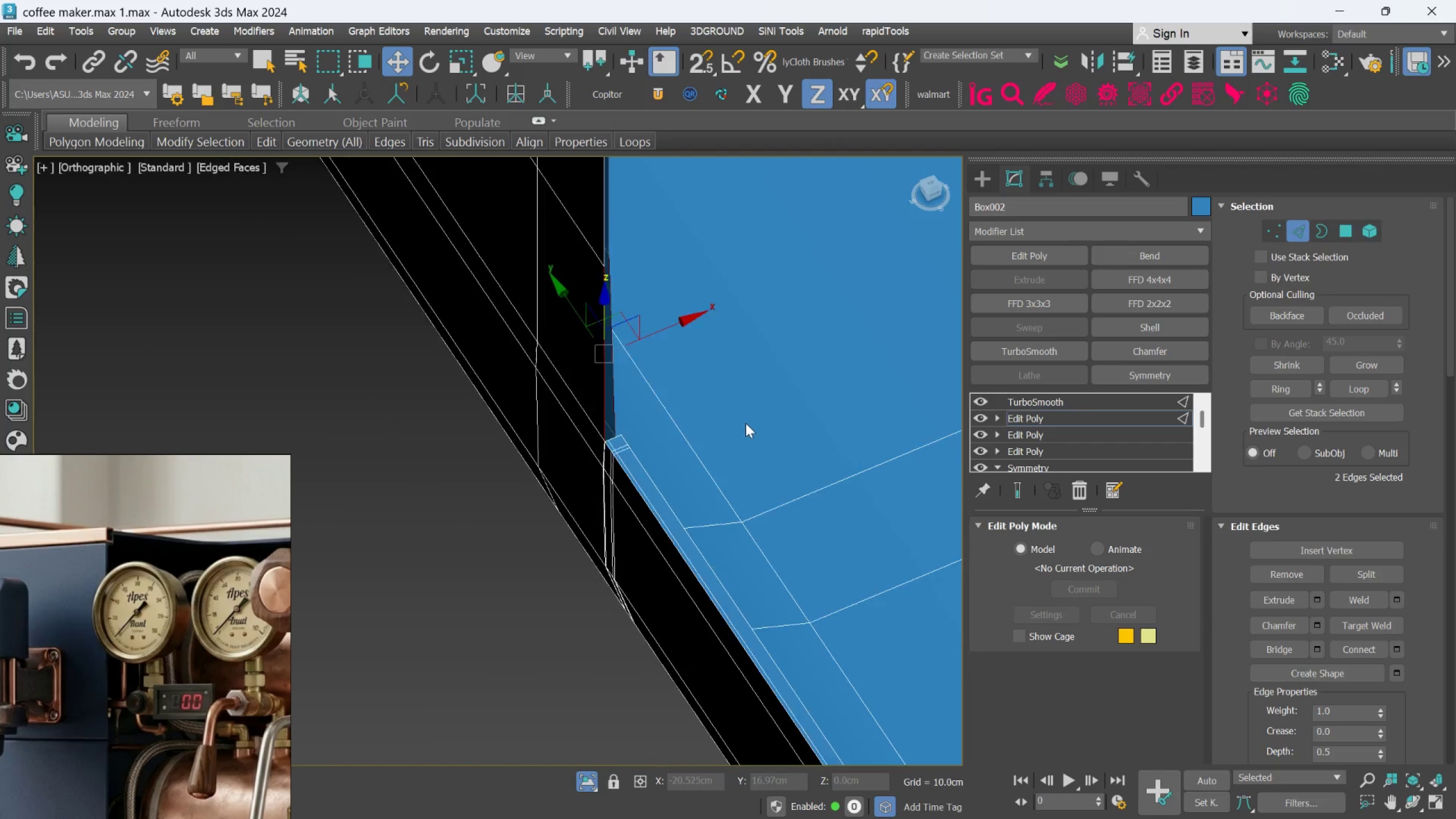 
hold_key(key=AltLeft, duration=0.54)
 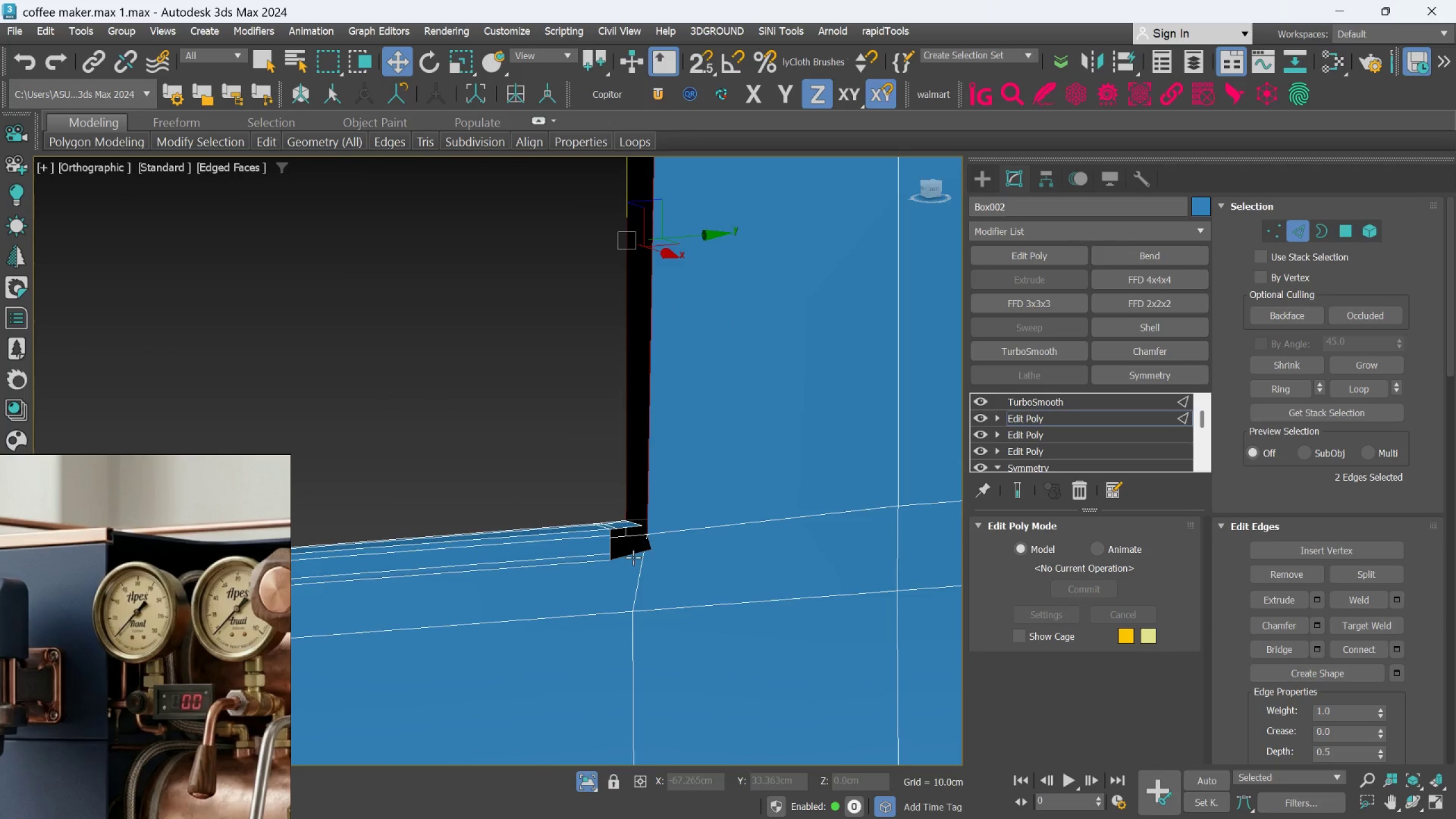 
scroll: coordinate [580, 453], scroll_direction: up, amount: 2.0
 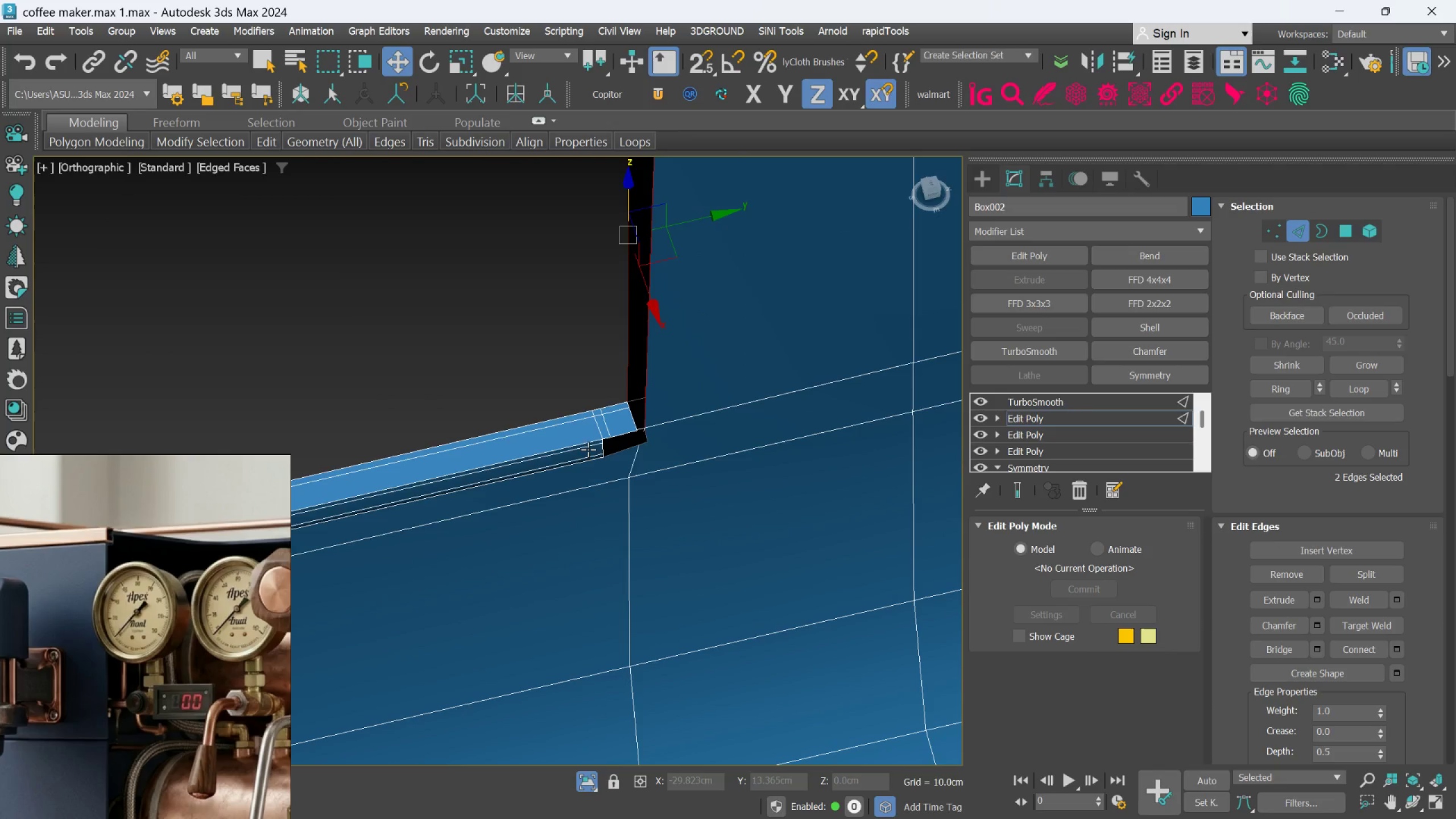 
hold_key(key=AltLeft, duration=0.72)
 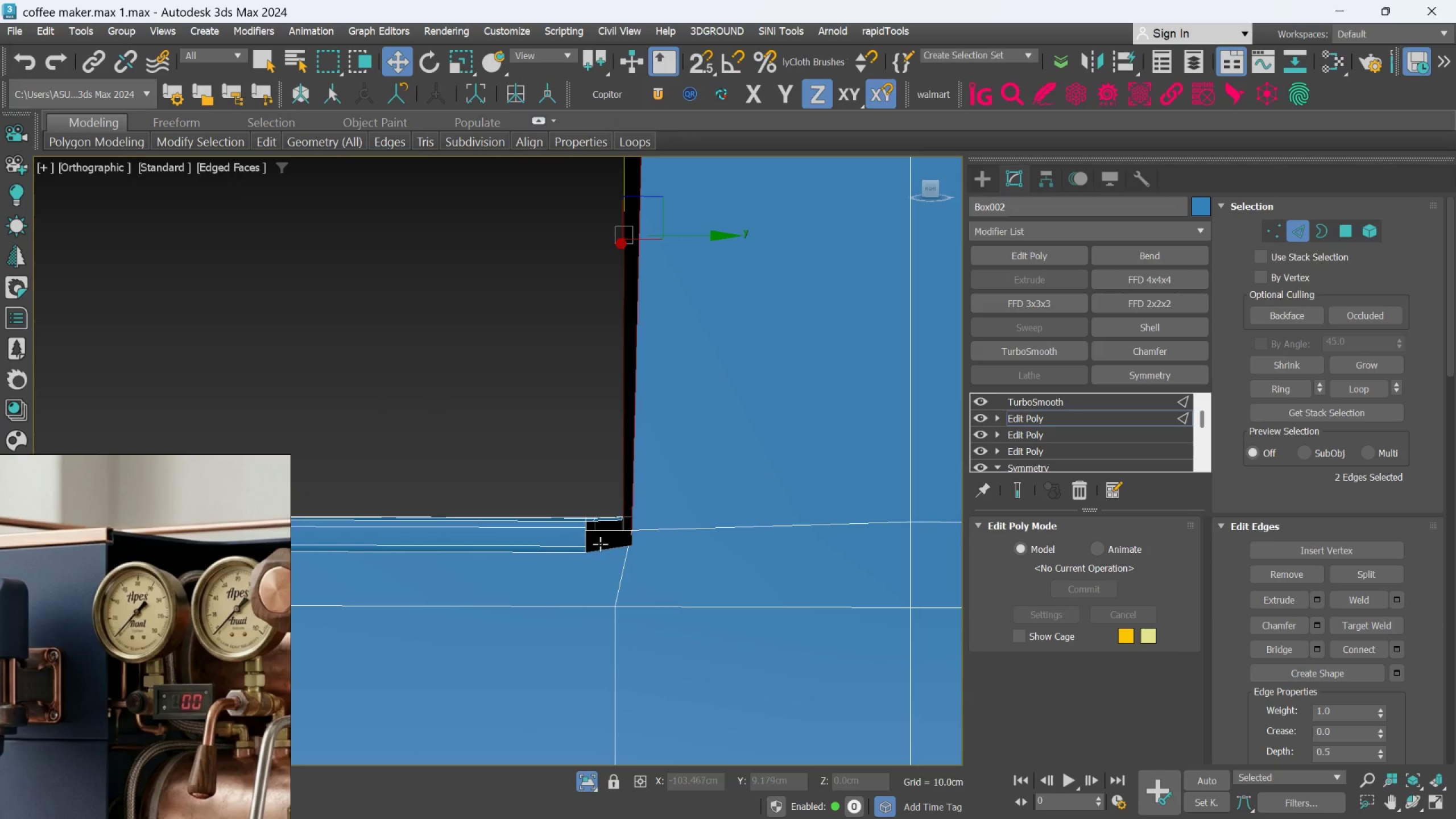 
hold_key(key=AltLeft, duration=0.89)
 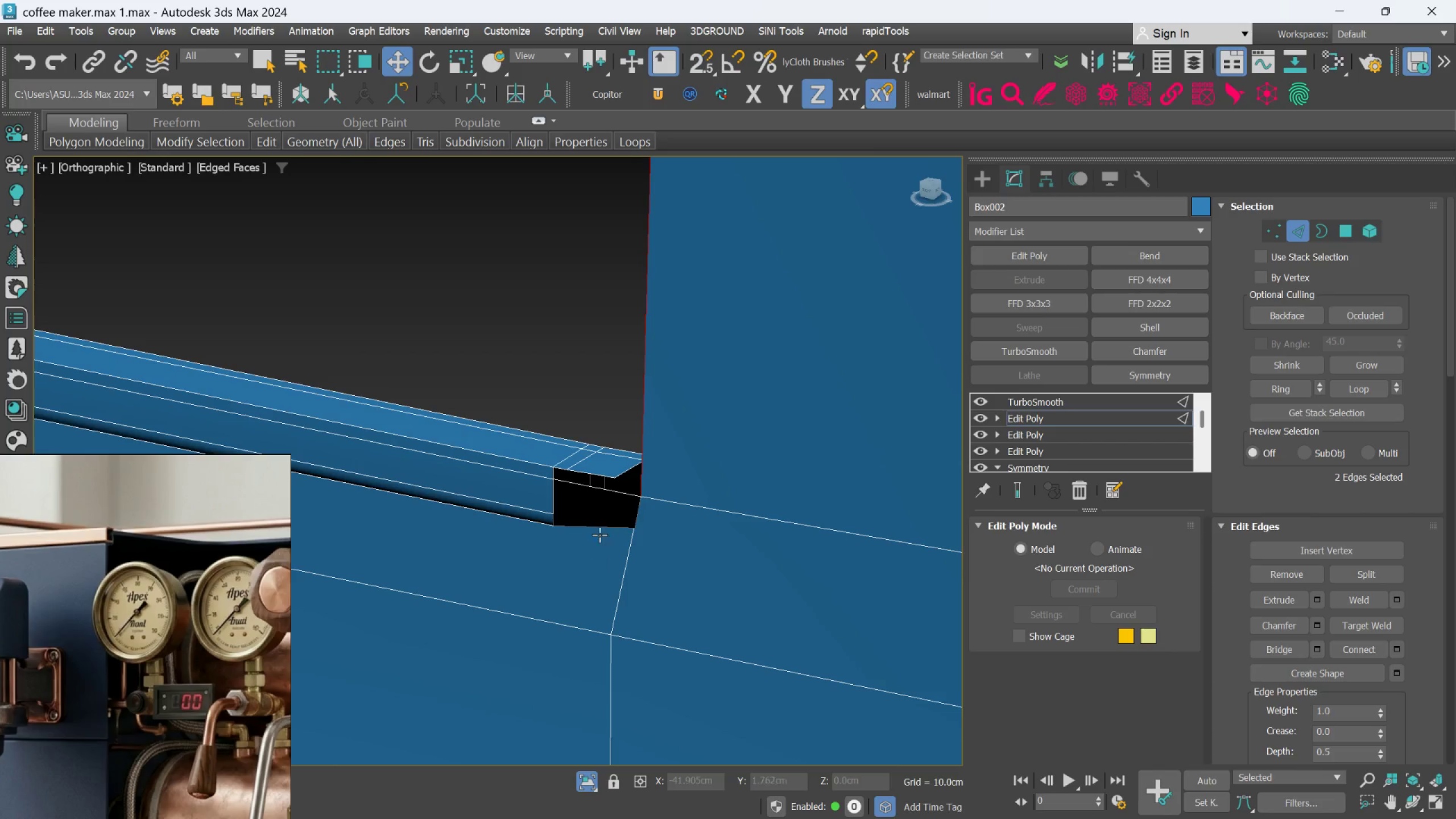 
scroll: coordinate [589, 500], scroll_direction: up, amount: 4.0
 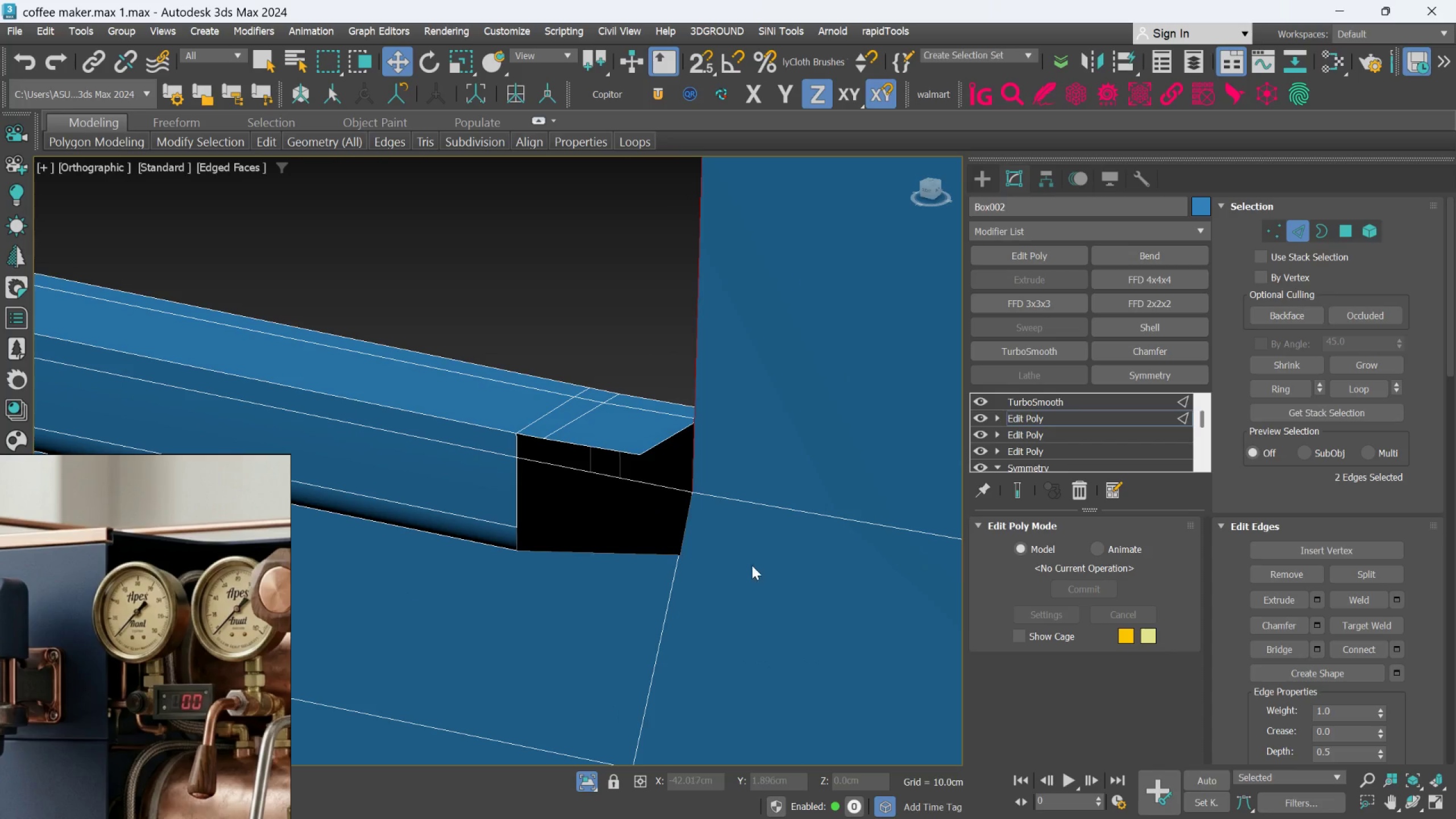 
left_click([1271, 233])
 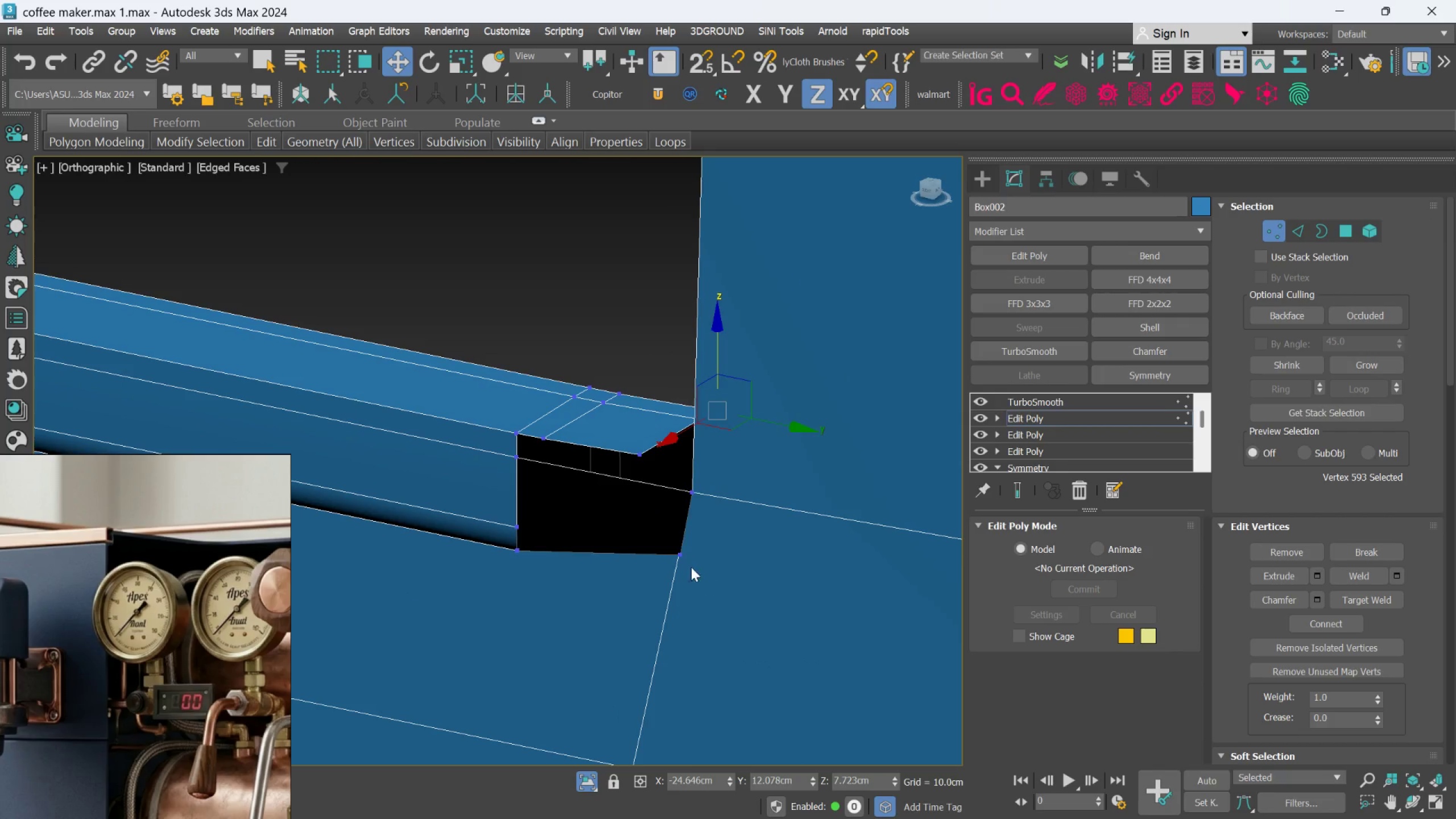 
left_click([677, 553])
 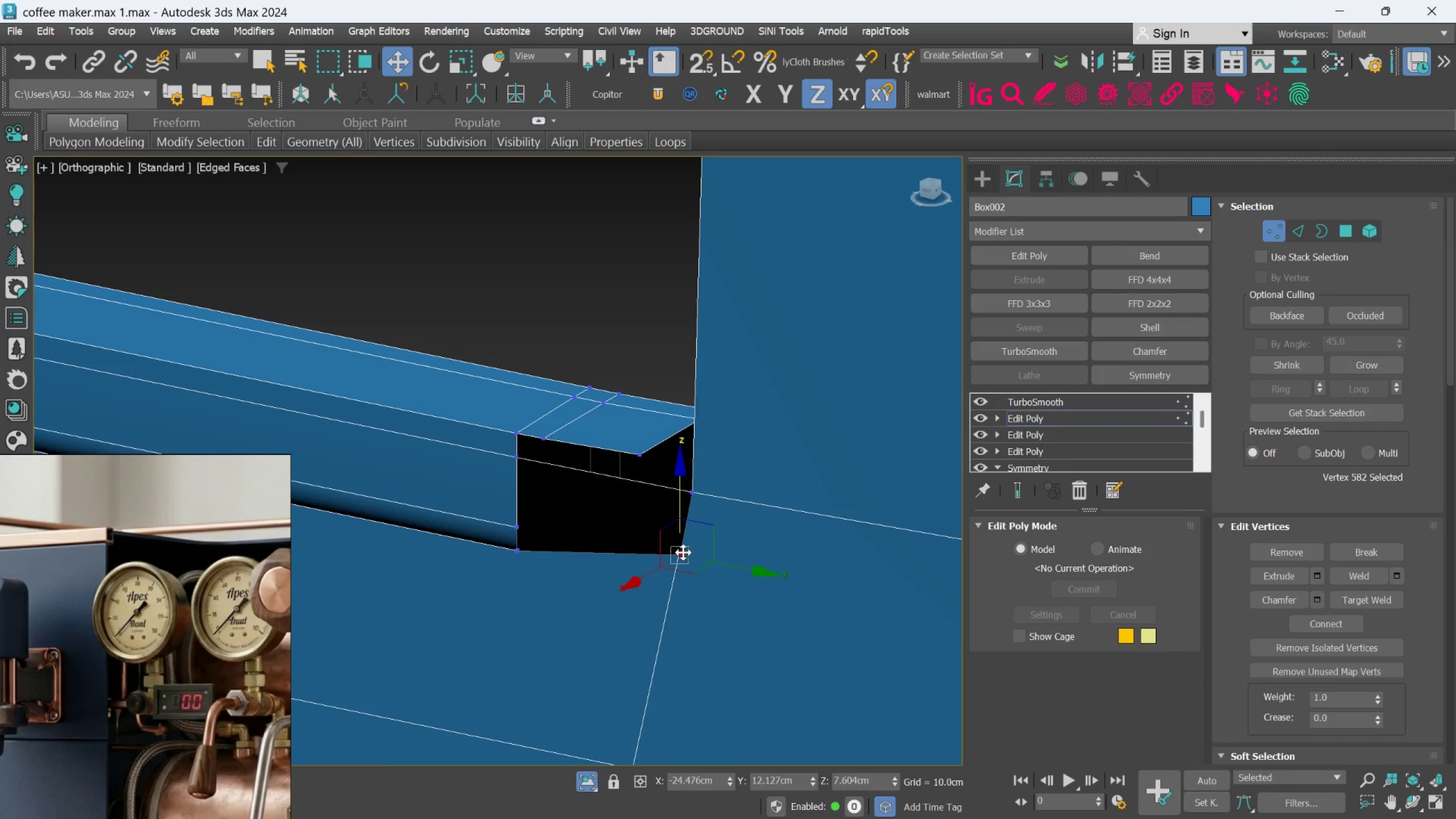 
hold_key(key=AltLeft, duration=1.53)
 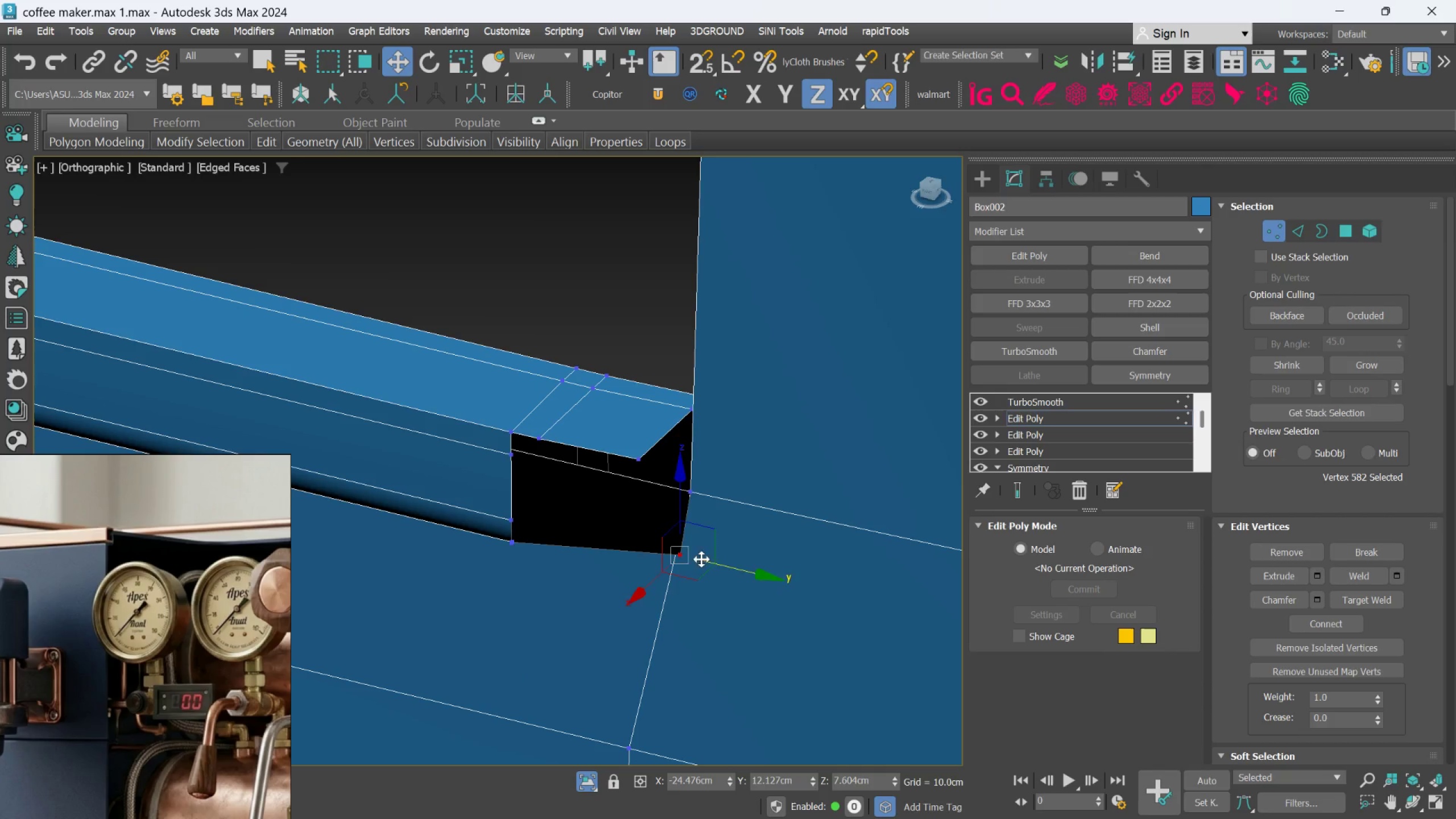 
hold_key(key=AltLeft, duration=0.44)
 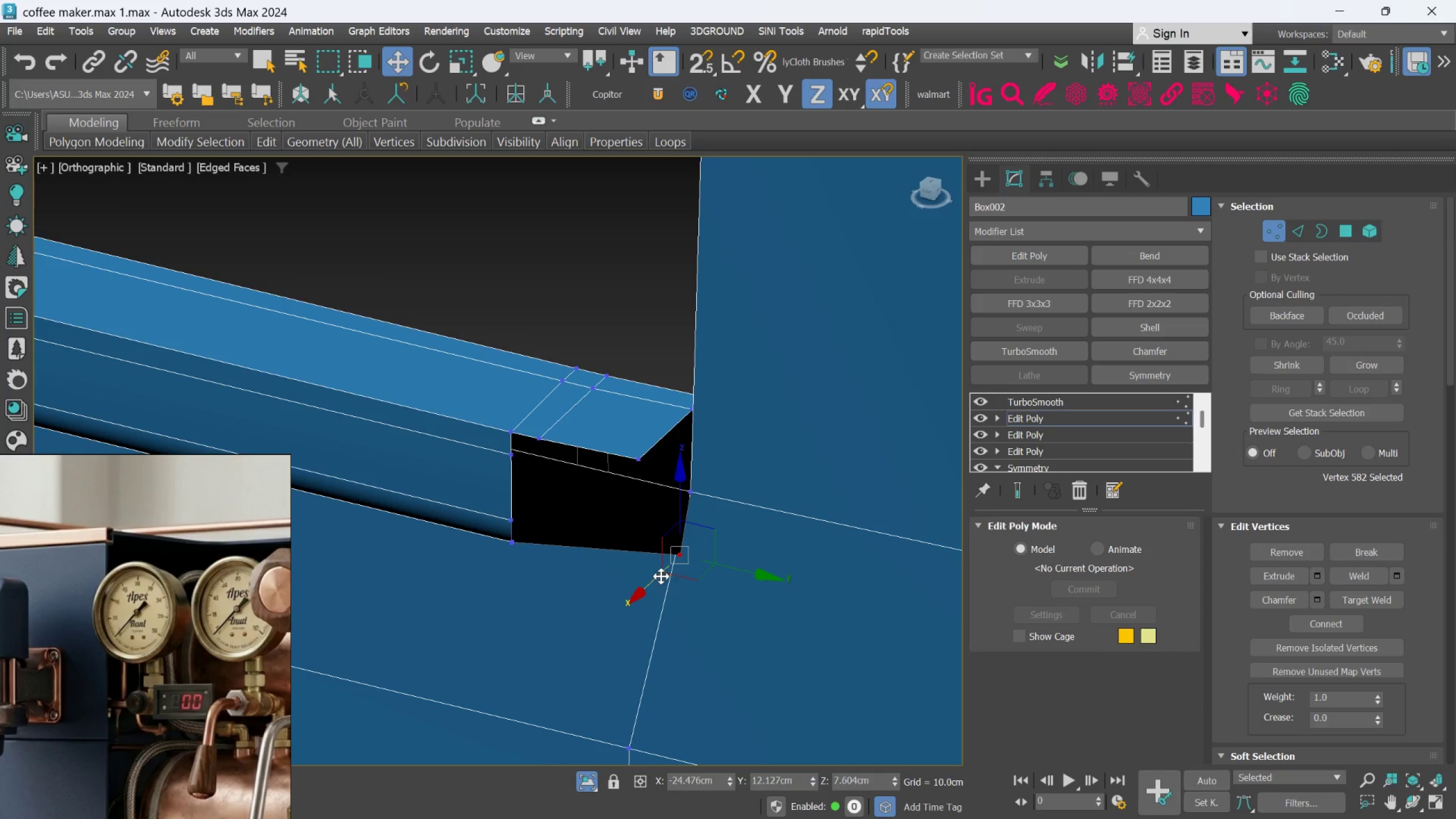 
left_click_drag(start_coordinate=[658, 581], to_coordinate=[647, 588])
 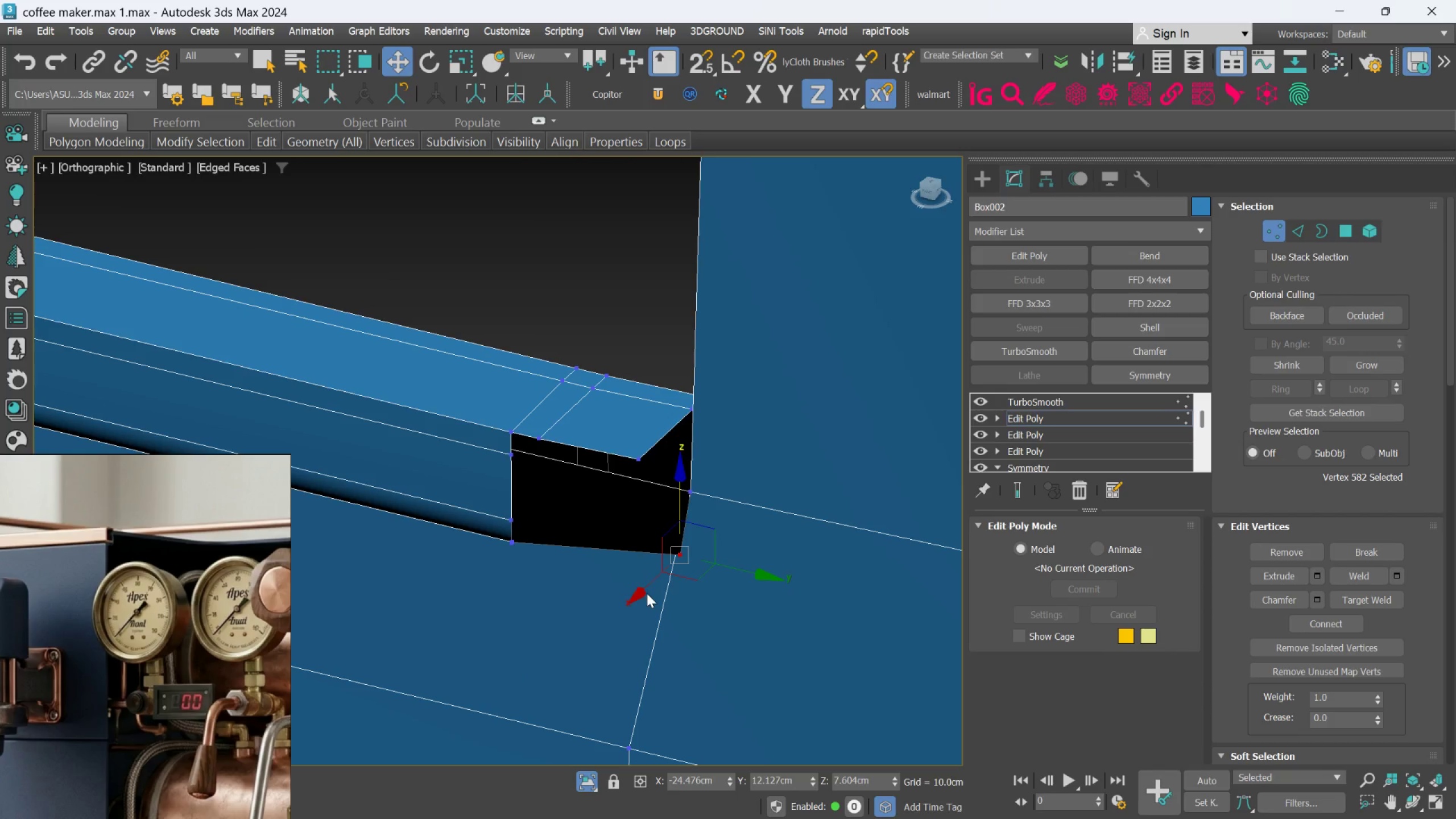 
left_click_drag(start_coordinate=[646, 593], to_coordinate=[589, 603])
 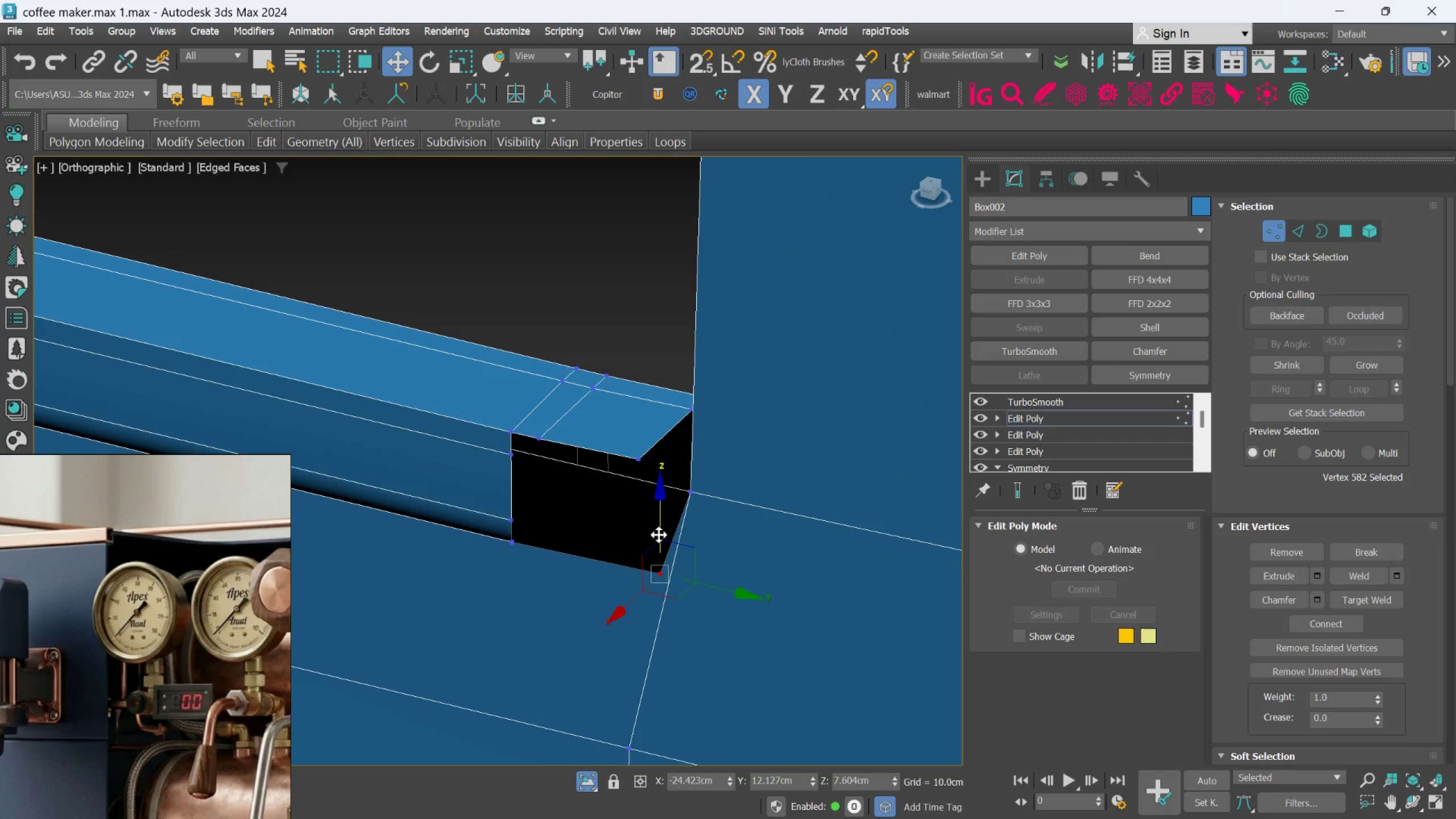 
left_click_drag(start_coordinate=[661, 528], to_coordinate=[649, 510])
 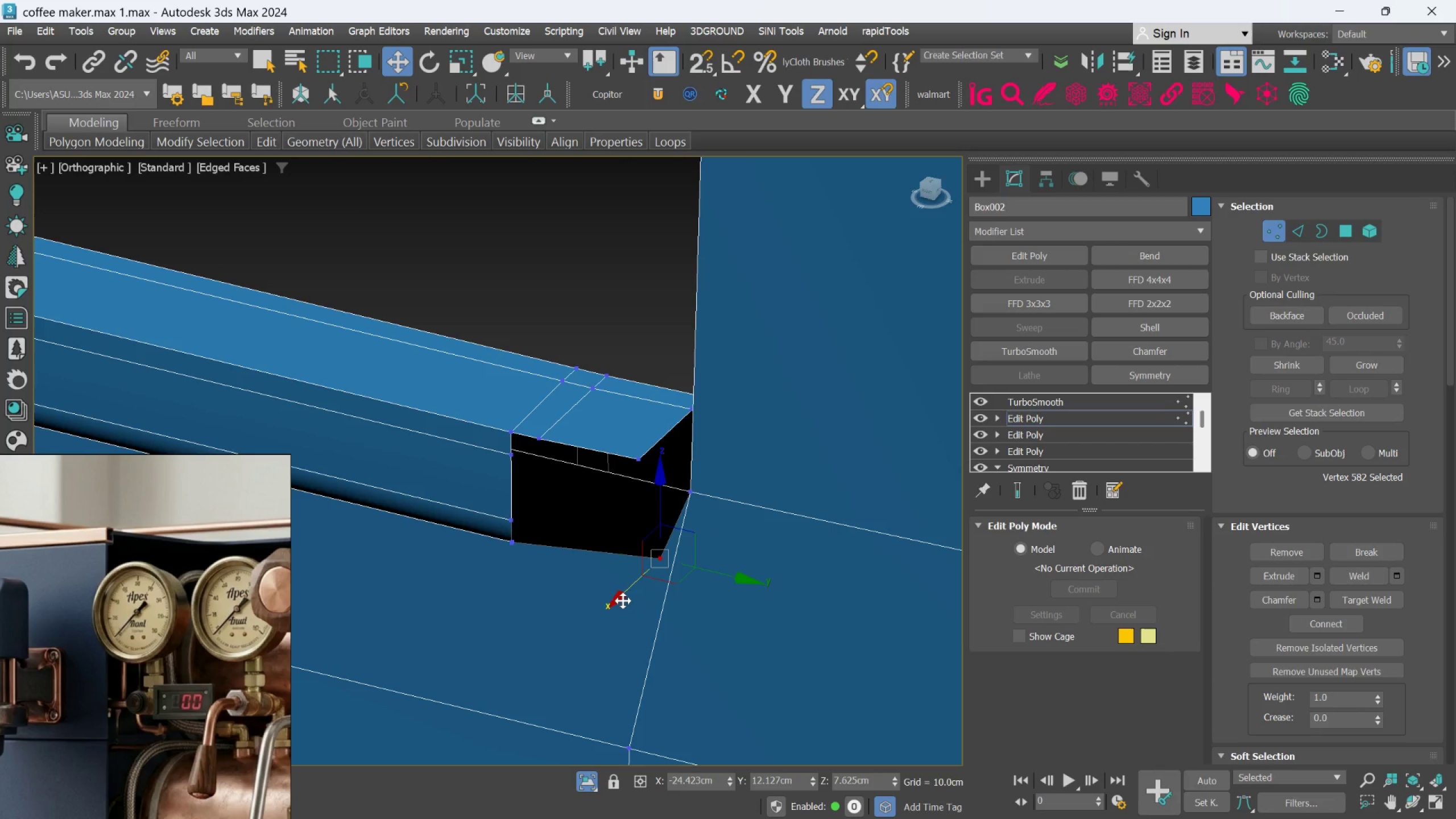 
left_click_drag(start_coordinate=[622, 598], to_coordinate=[568, 599])
 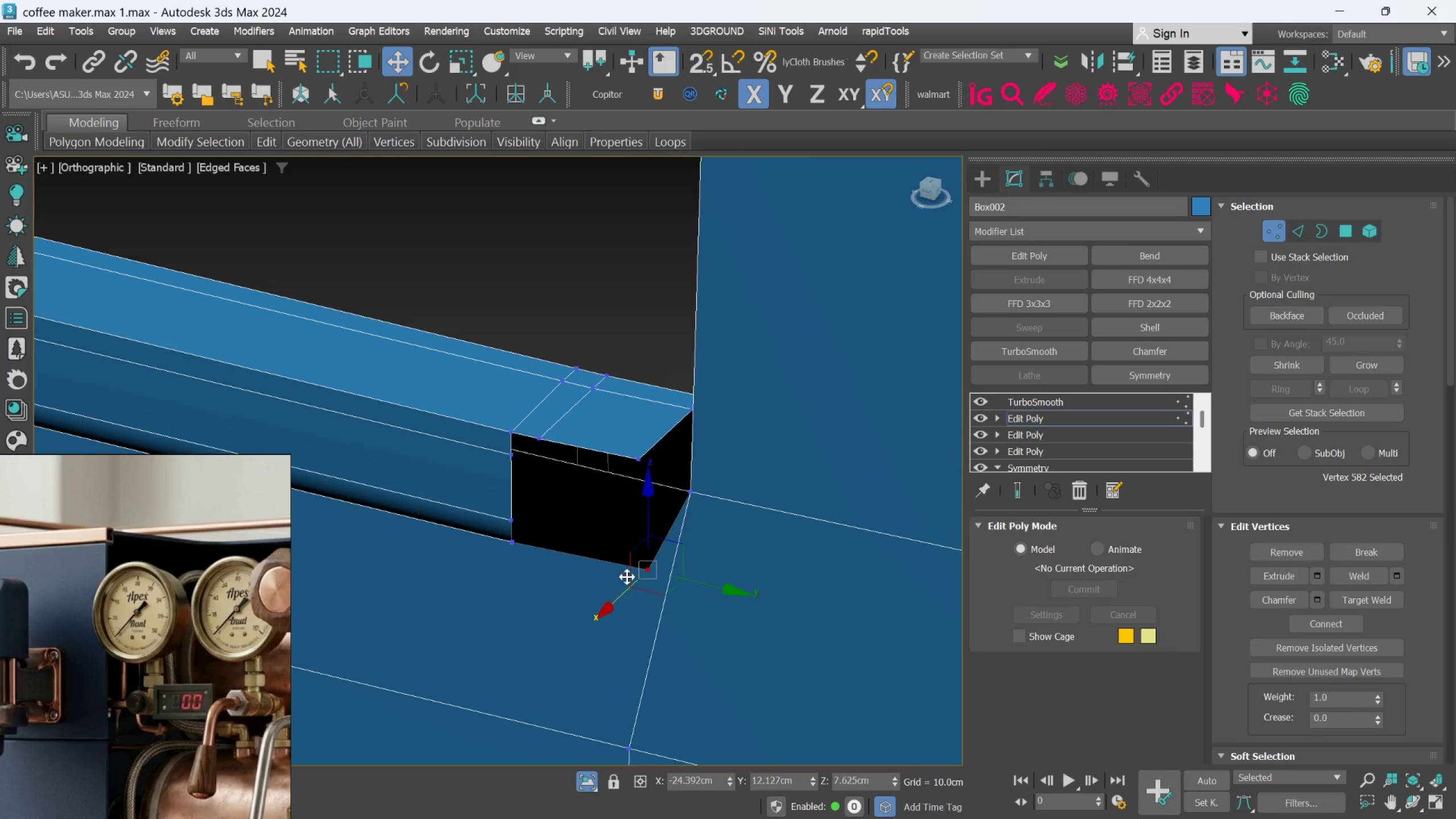 
scroll: coordinate [630, 572], scroll_direction: down, amount: 2.0
 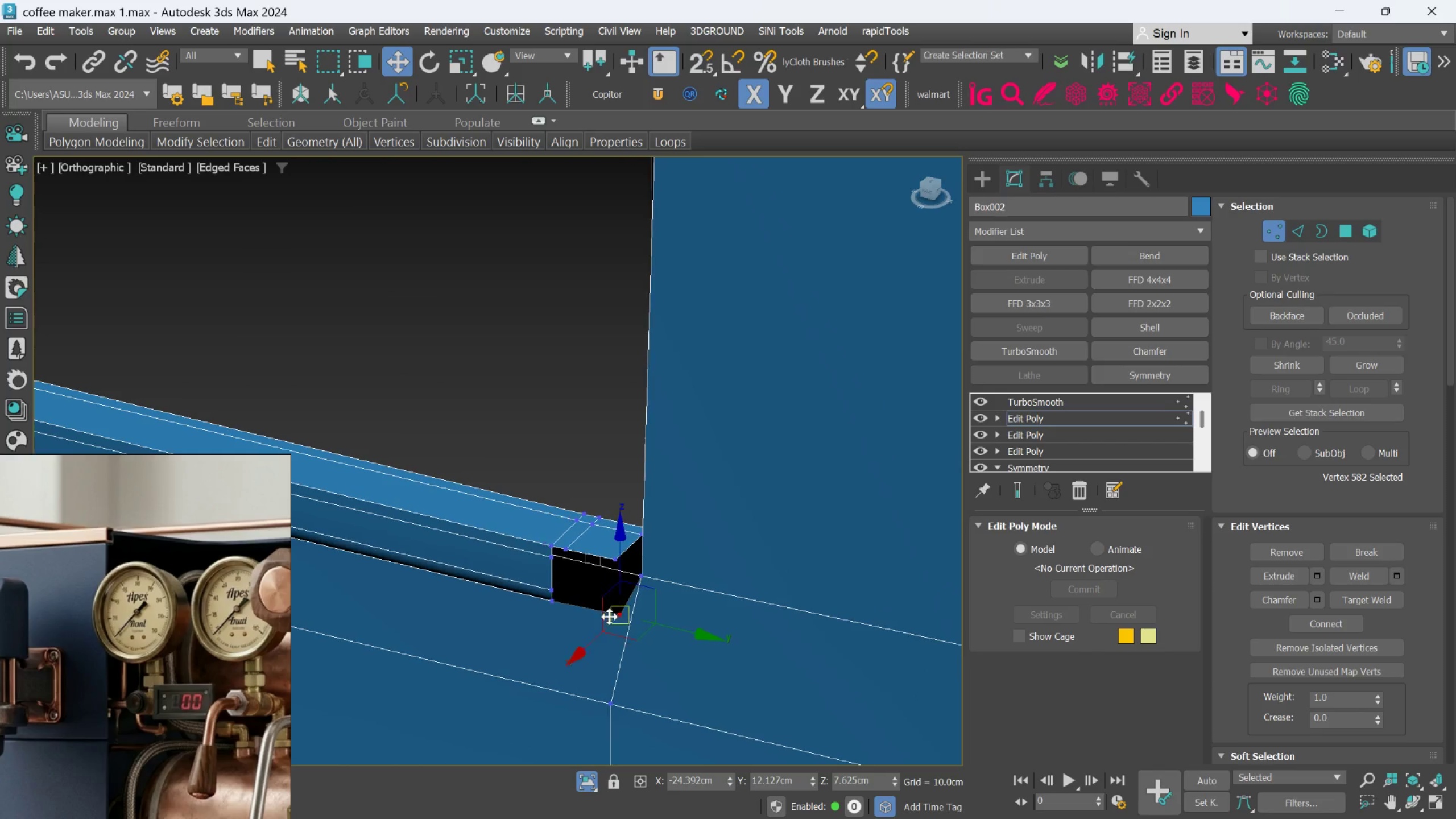 
middle_click([574, 552])
 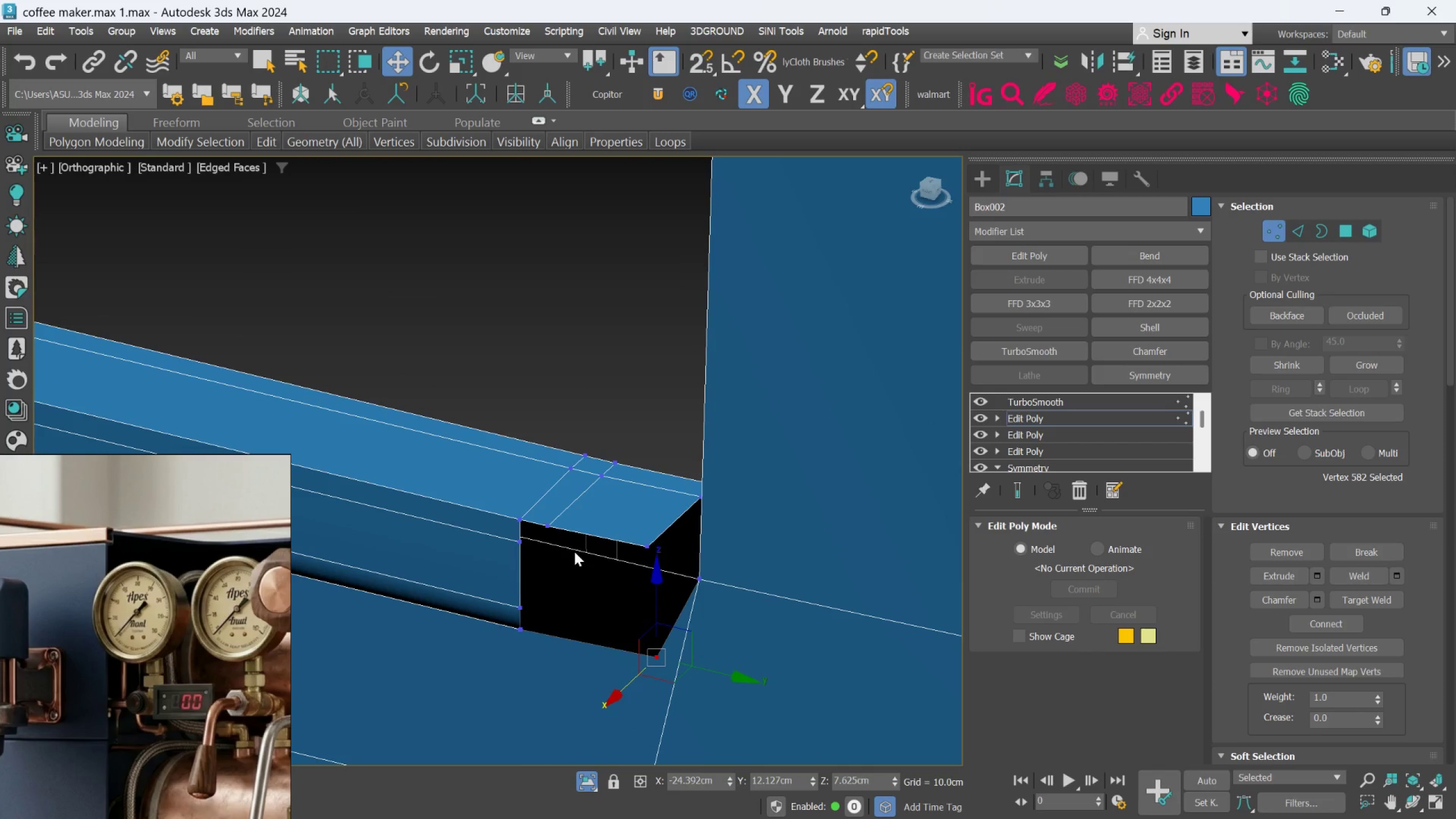 
scroll: coordinate [556, 553], scroll_direction: up, amount: 4.0
 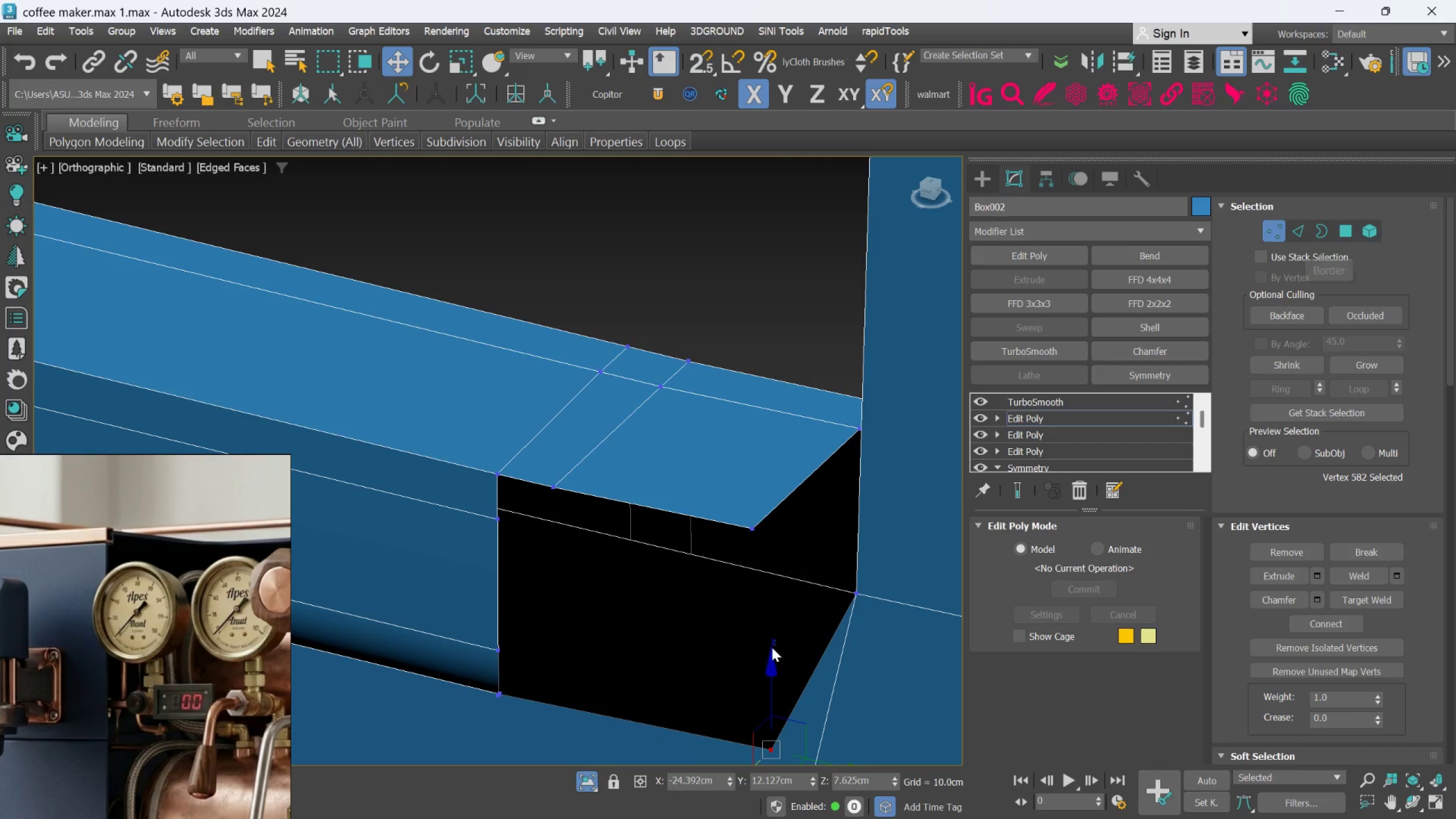 
wait(5.14)
 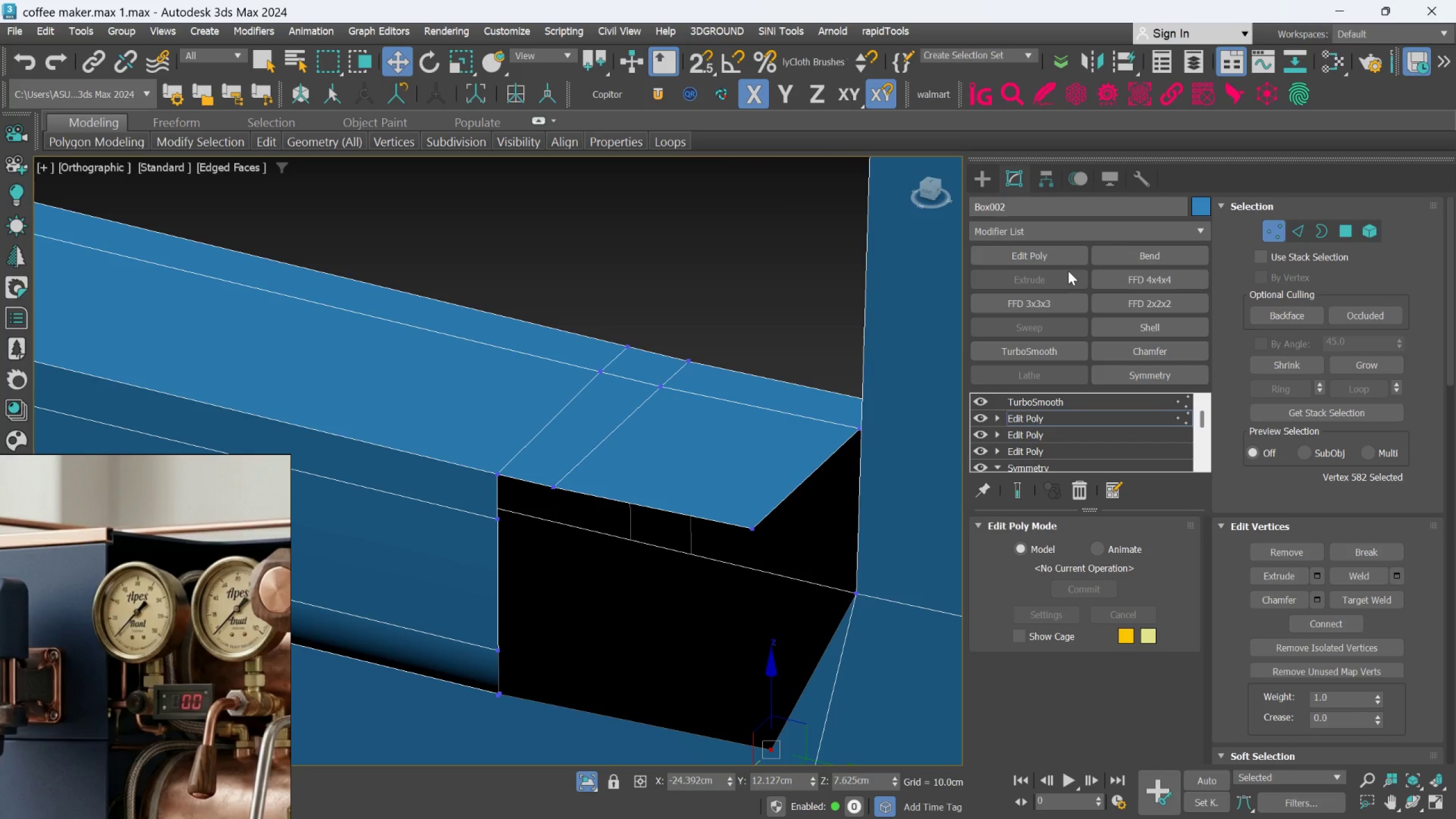 
left_click_drag(start_coordinate=[768, 685], to_coordinate=[760, 672])
 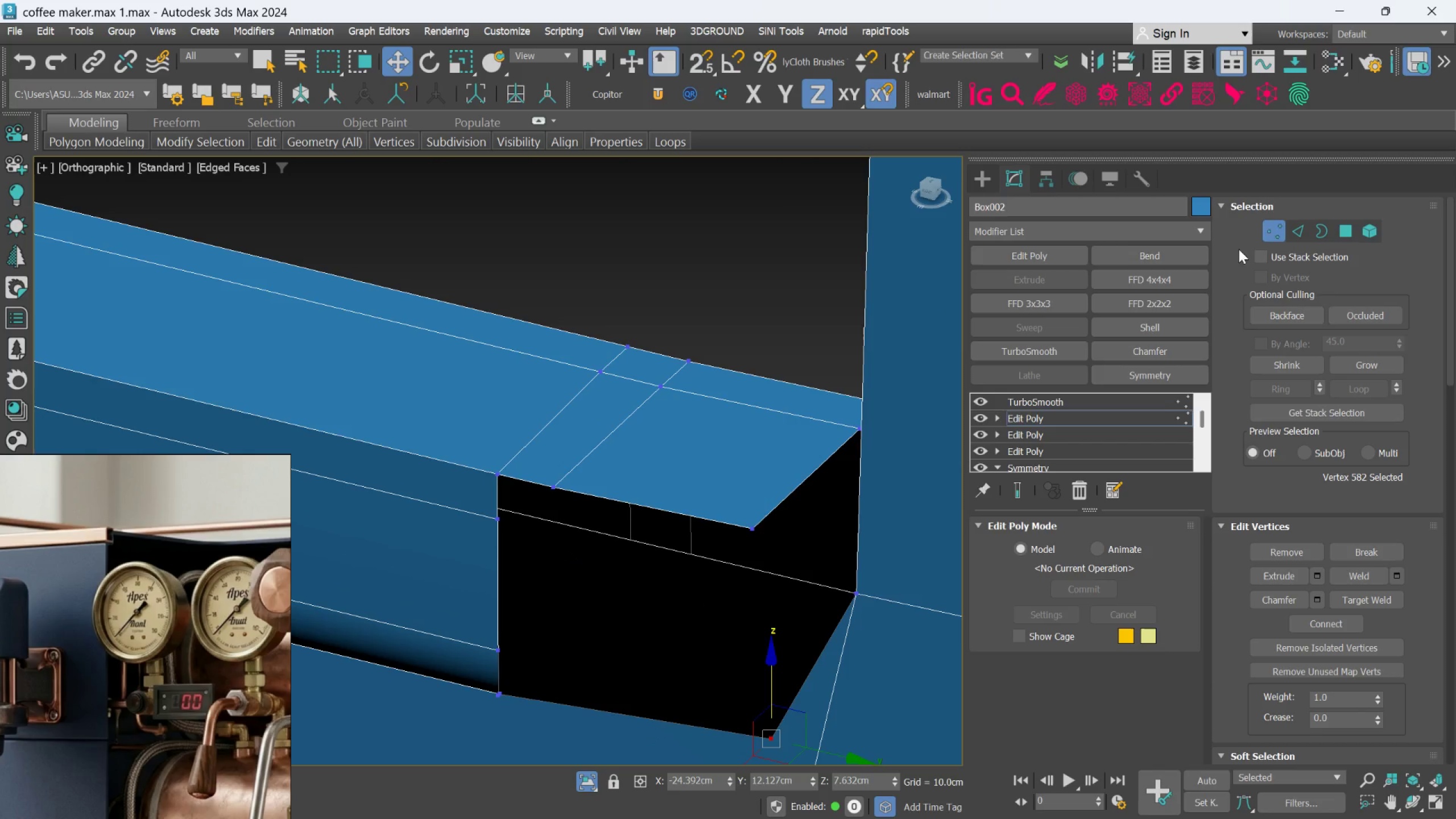 
left_click([1290, 235])
 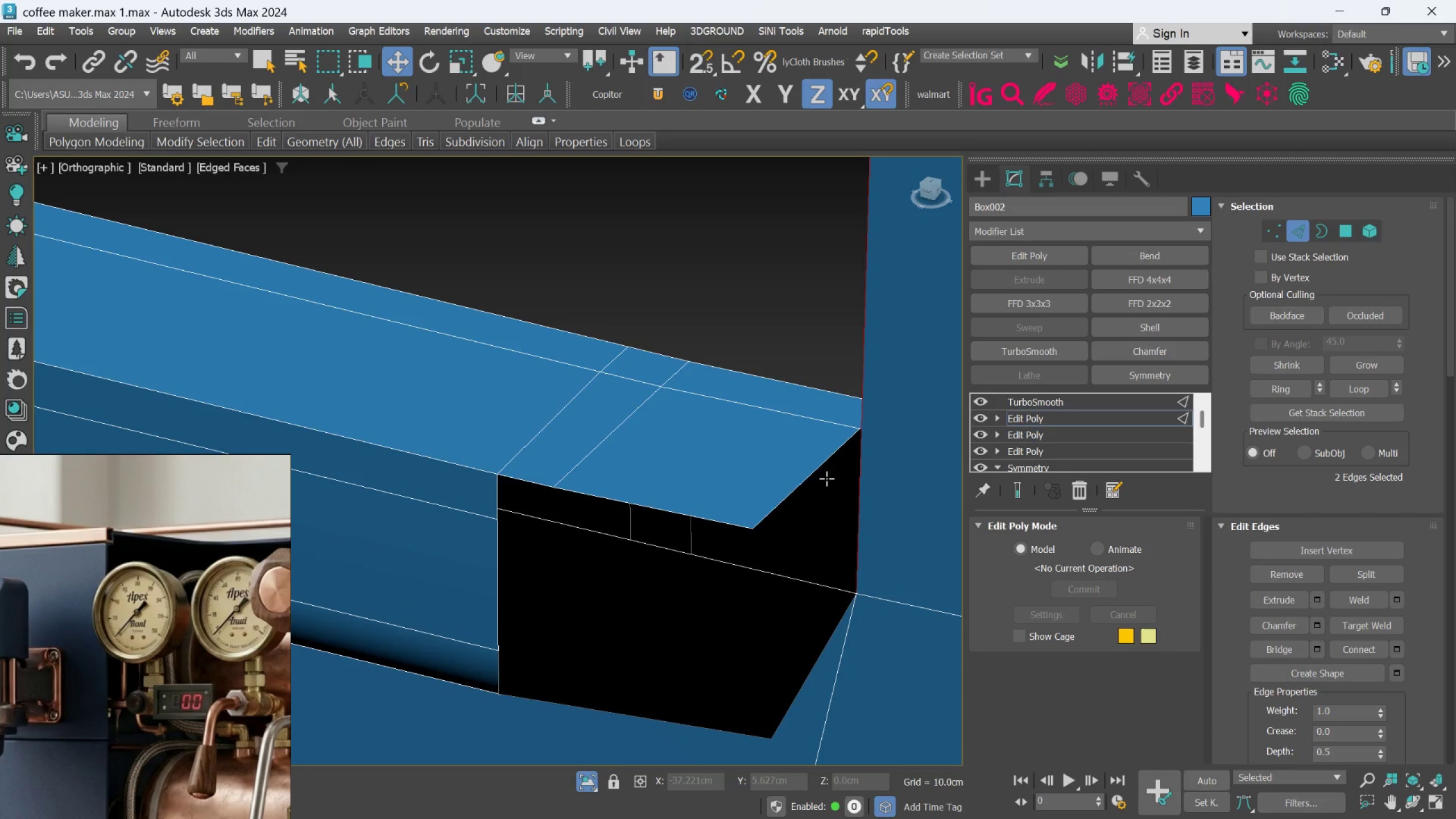 
left_click([825, 469])
 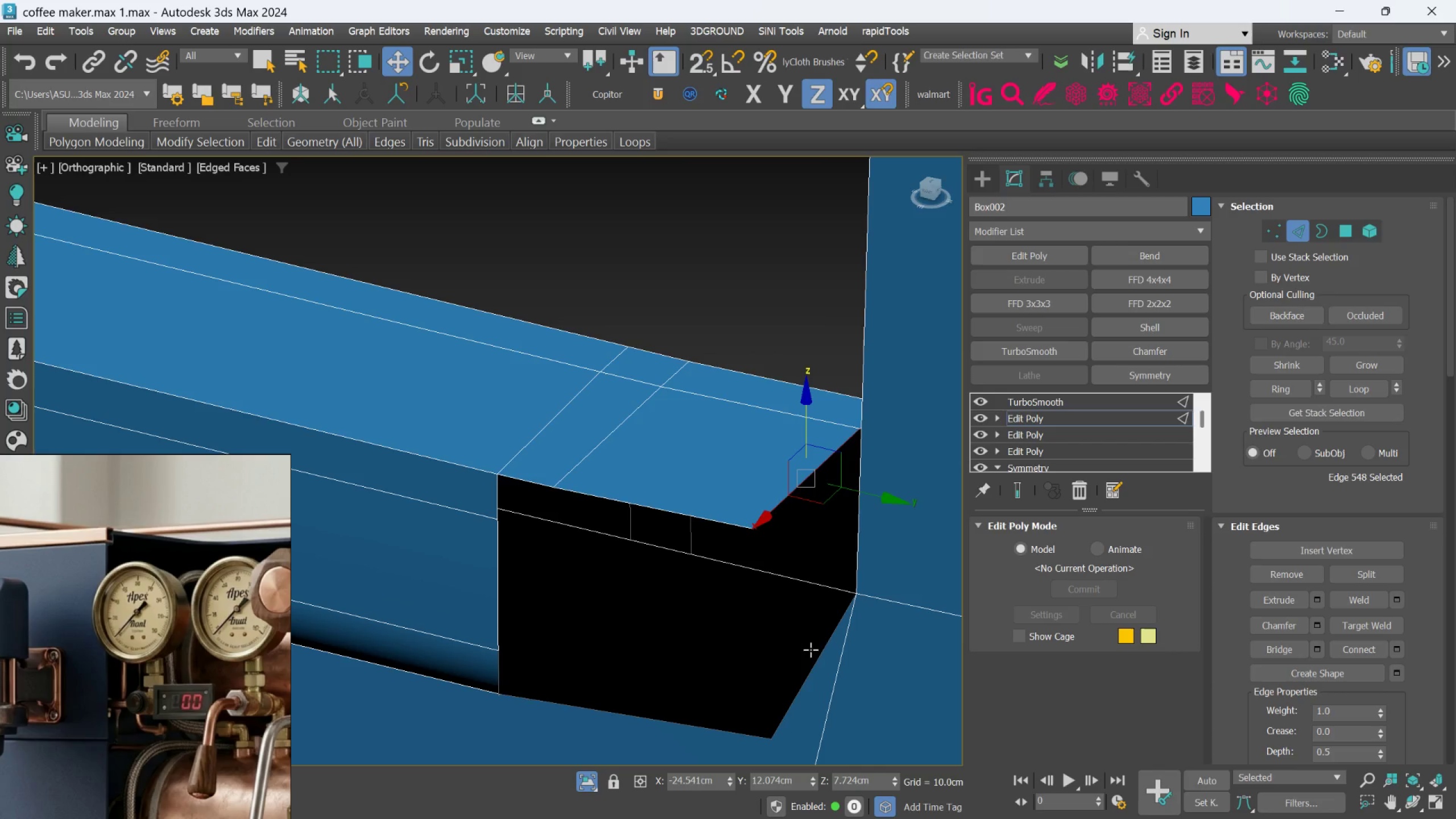 
hold_key(key=ControlLeft, duration=0.87)
left_click([812, 650])
 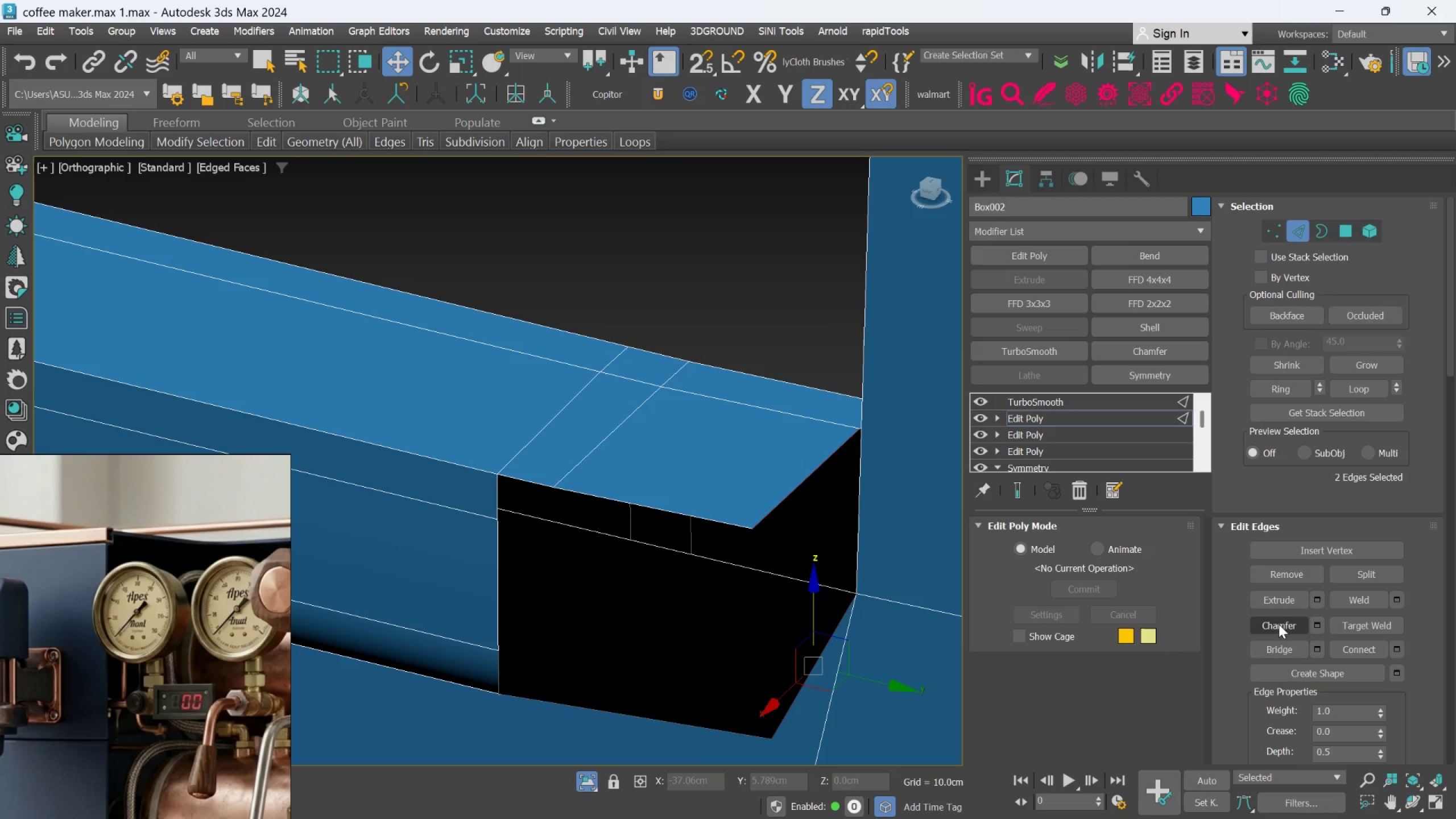 
left_click([1275, 645])
 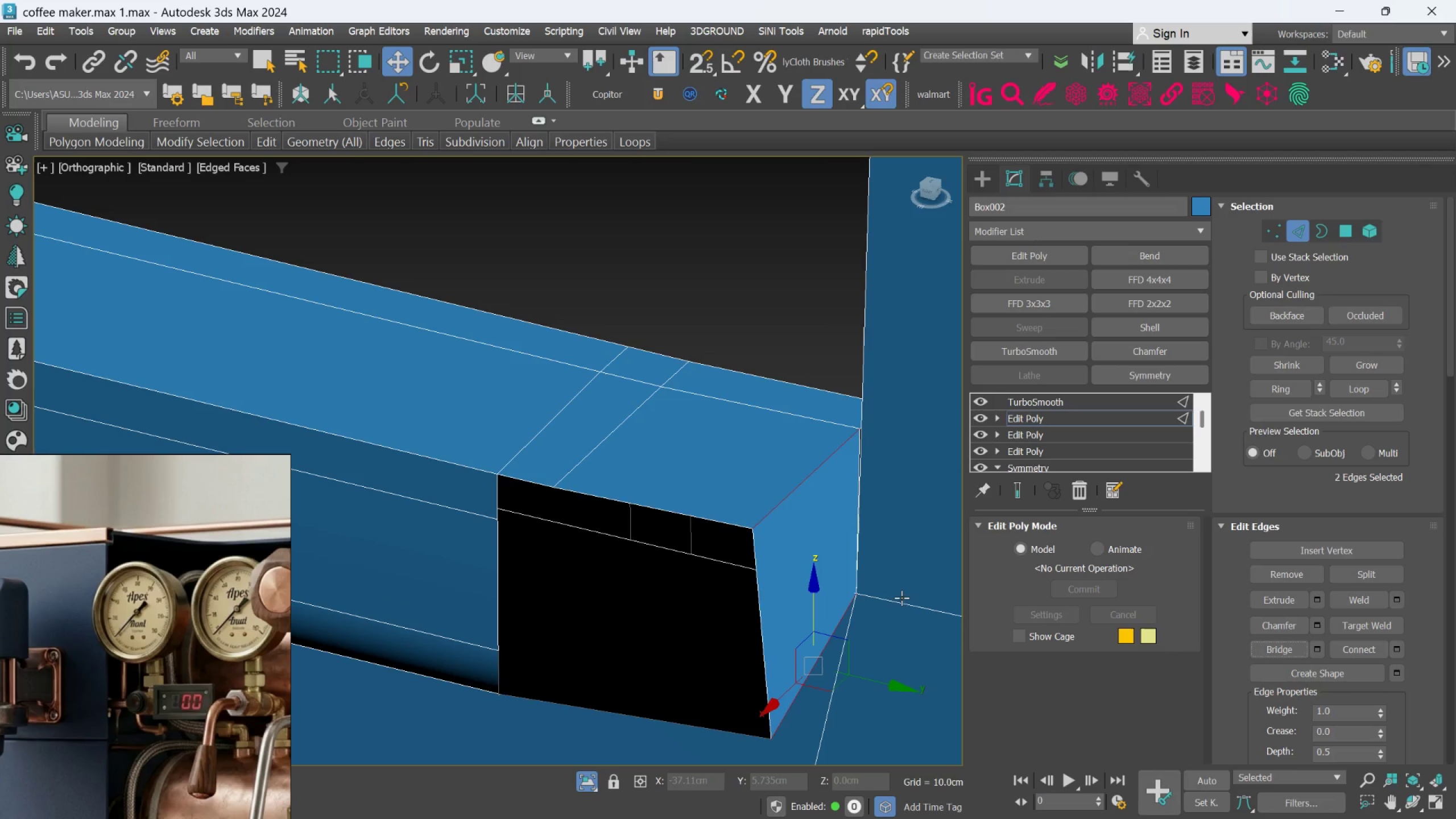 
scroll: coordinate [875, 617], scroll_direction: down, amount: 2.0
 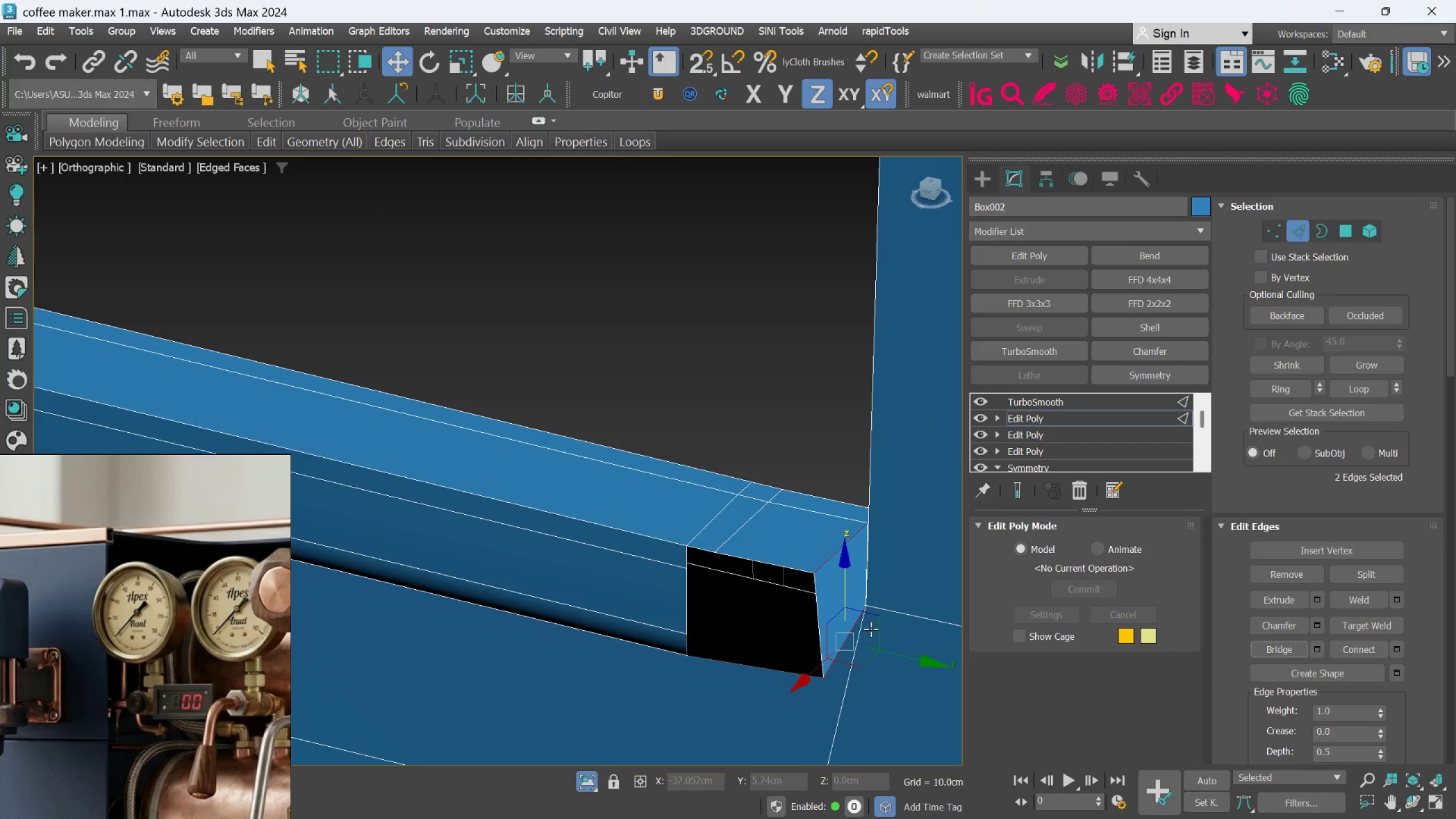 
hold_key(key=AltLeft, duration=1.15)
scroll: coordinate [912, 595], scroll_direction: down, amount: 1.0
 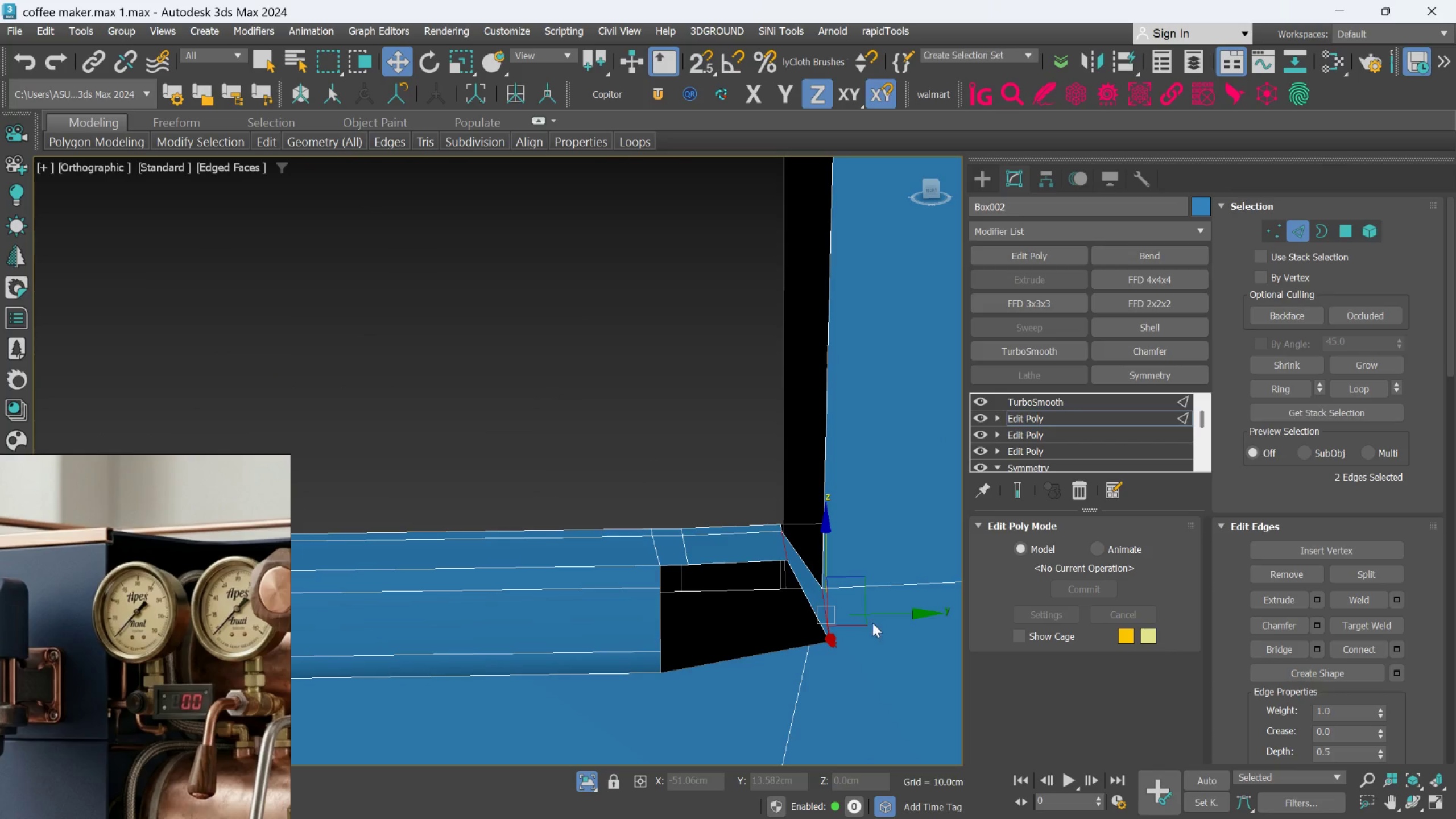 
scroll: coordinate [841, 631], scroll_direction: up, amount: 1.0
 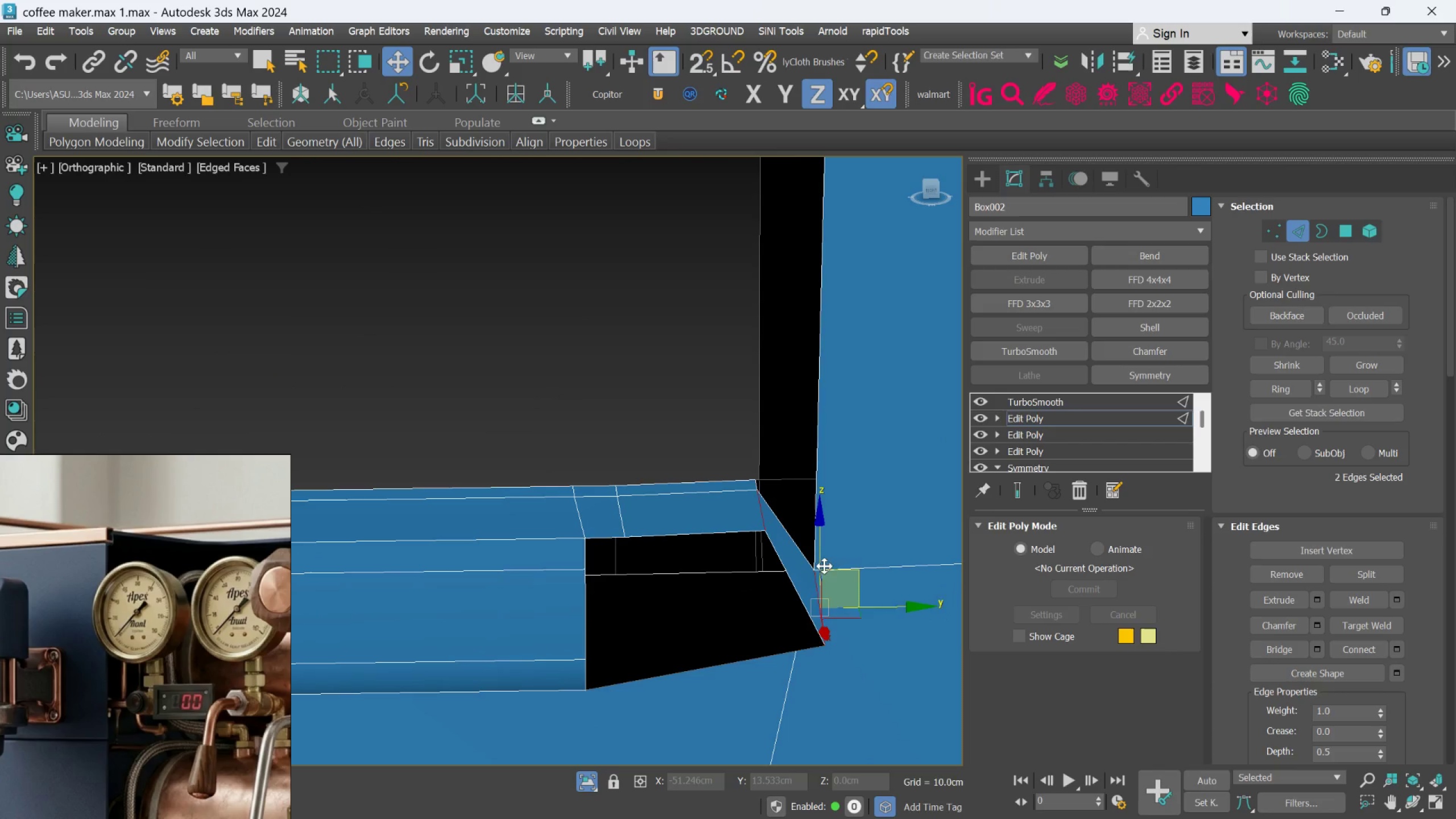 
left_click_drag(start_coordinate=[824, 561], to_coordinate=[814, 576])
 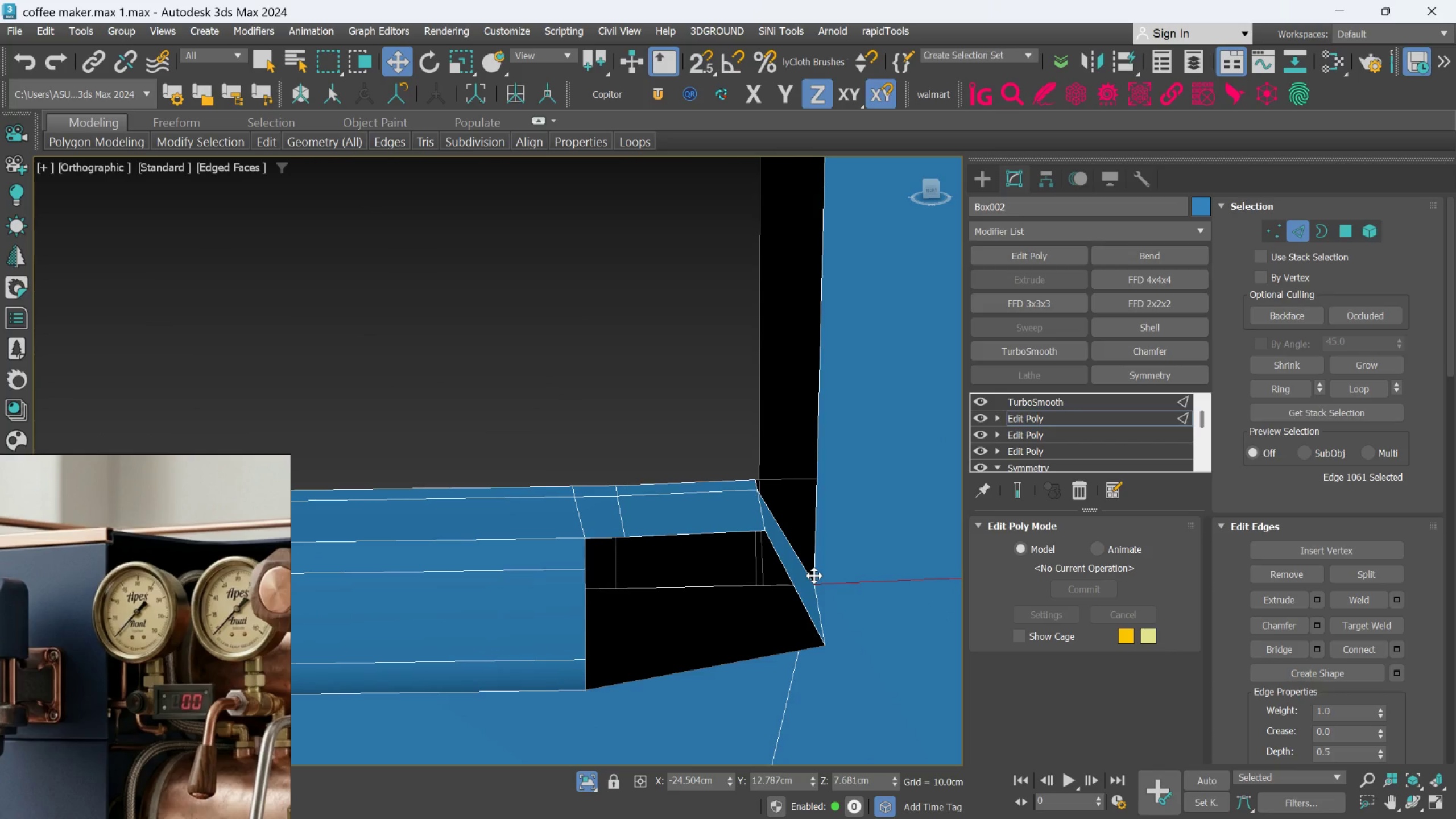 
key(Control+Z)
 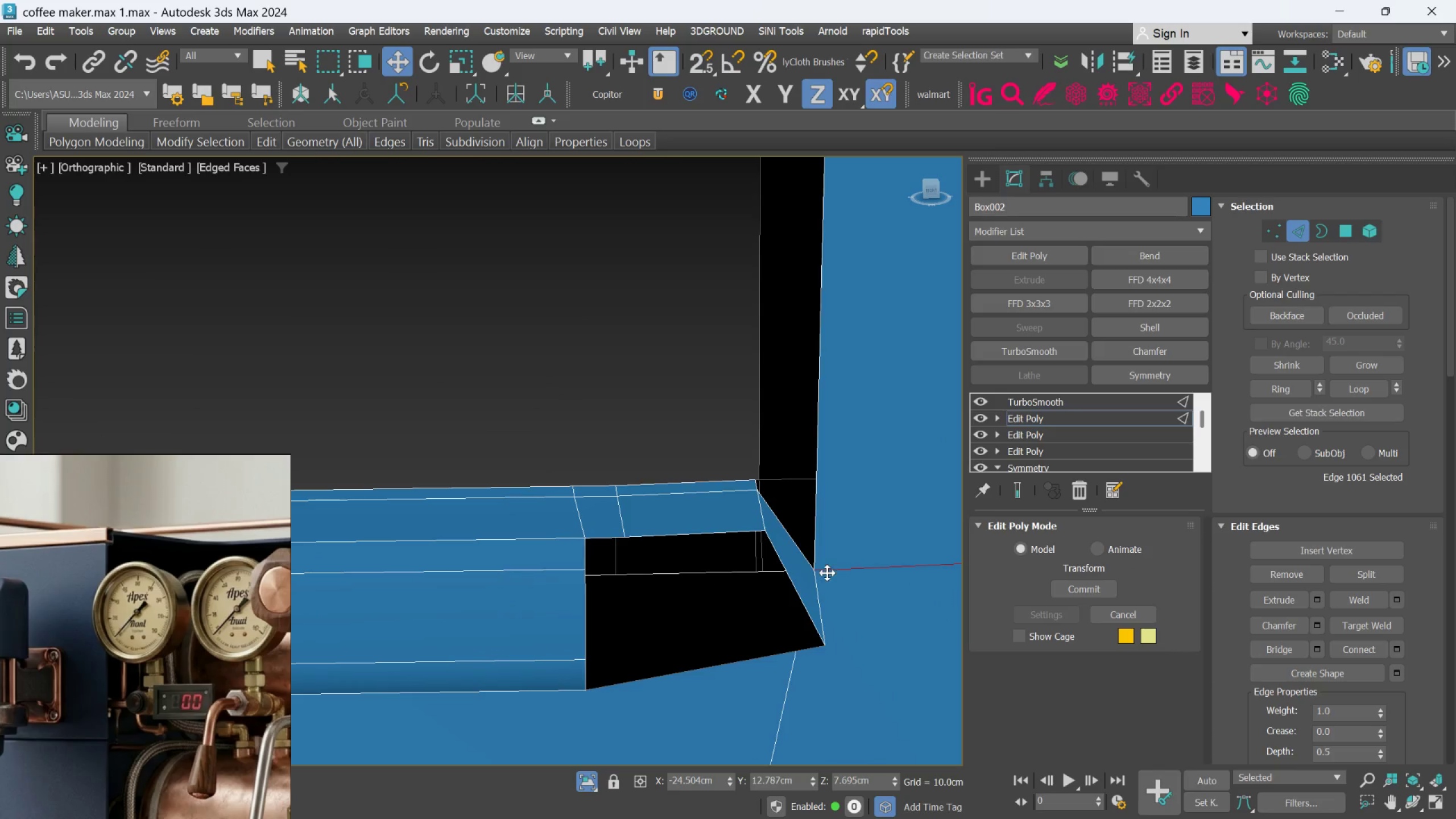 
key(Control+Z)
 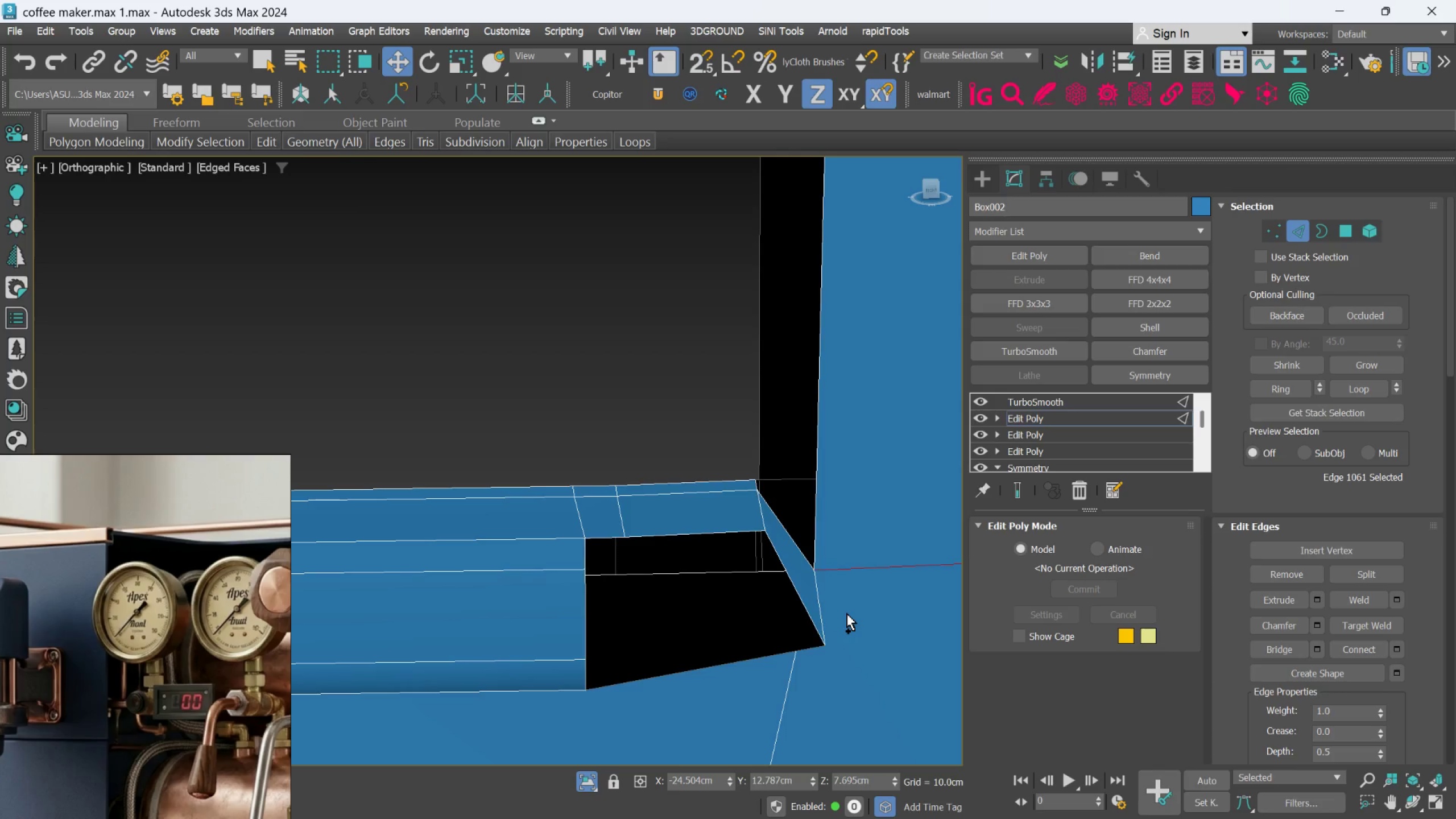 
key(Control+Z)
 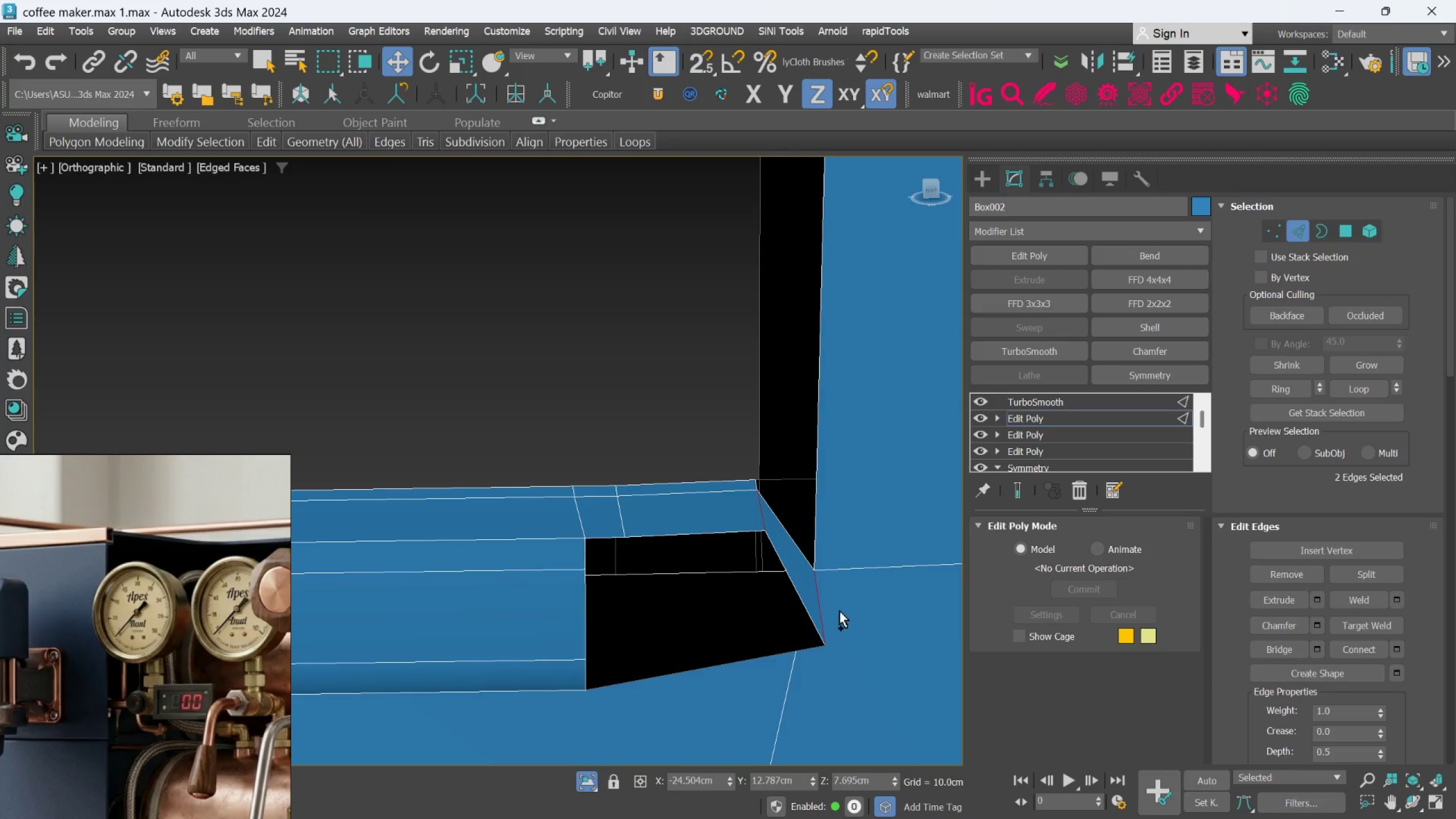 
key(Control+ControlLeft)
 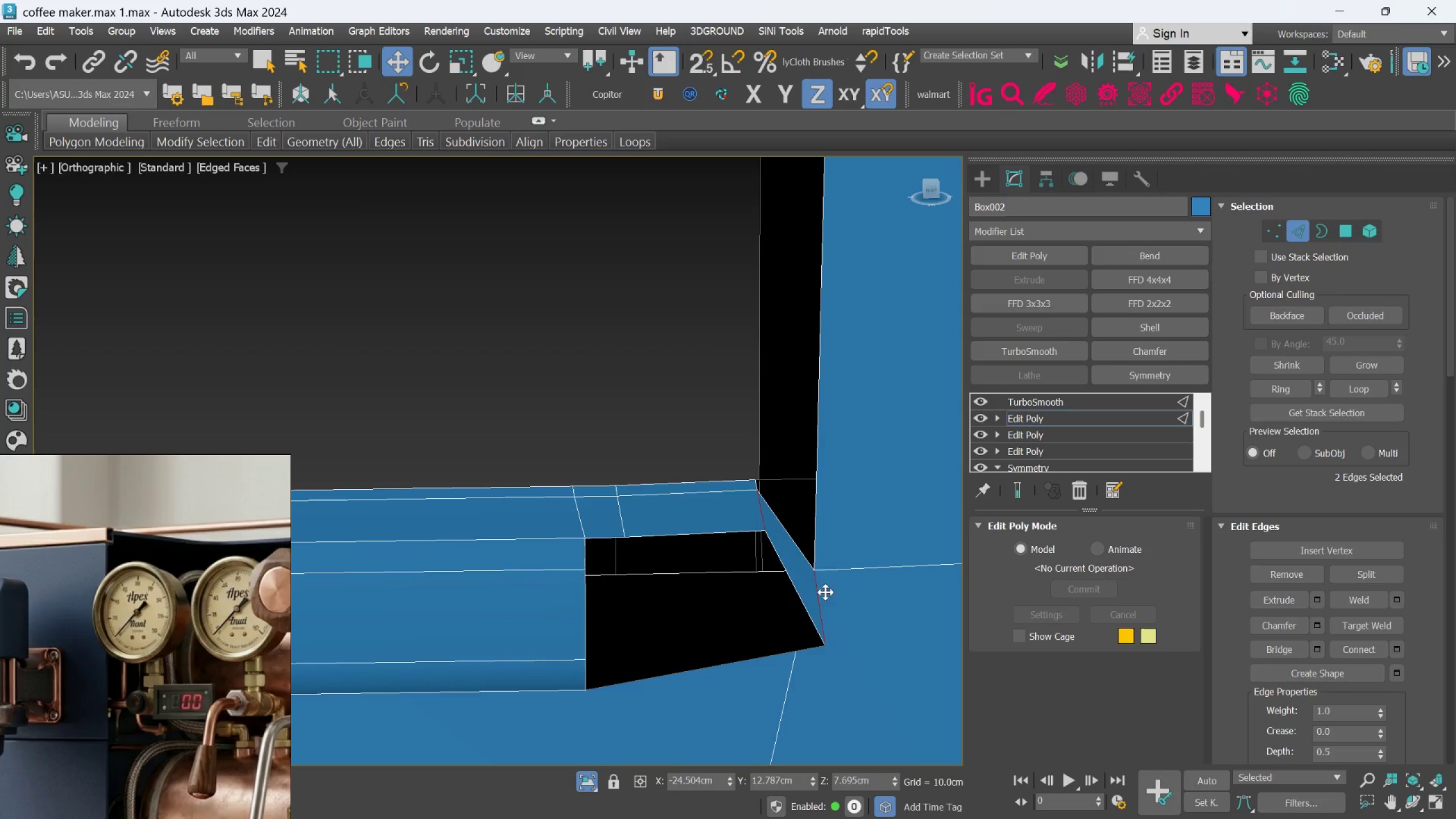 
left_click([830, 610])
 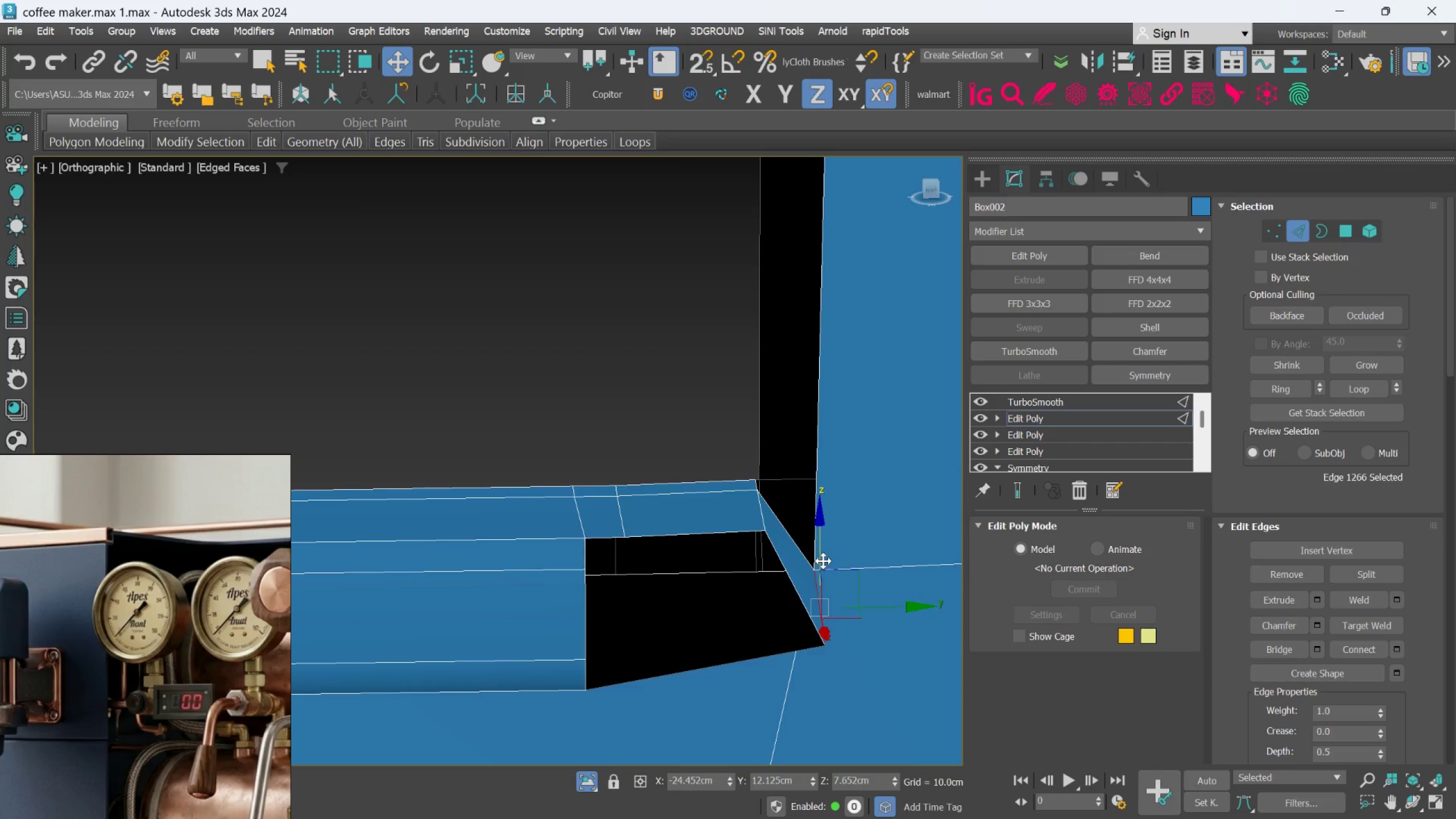 
left_click_drag(start_coordinate=[822, 557], to_coordinate=[816, 577])
 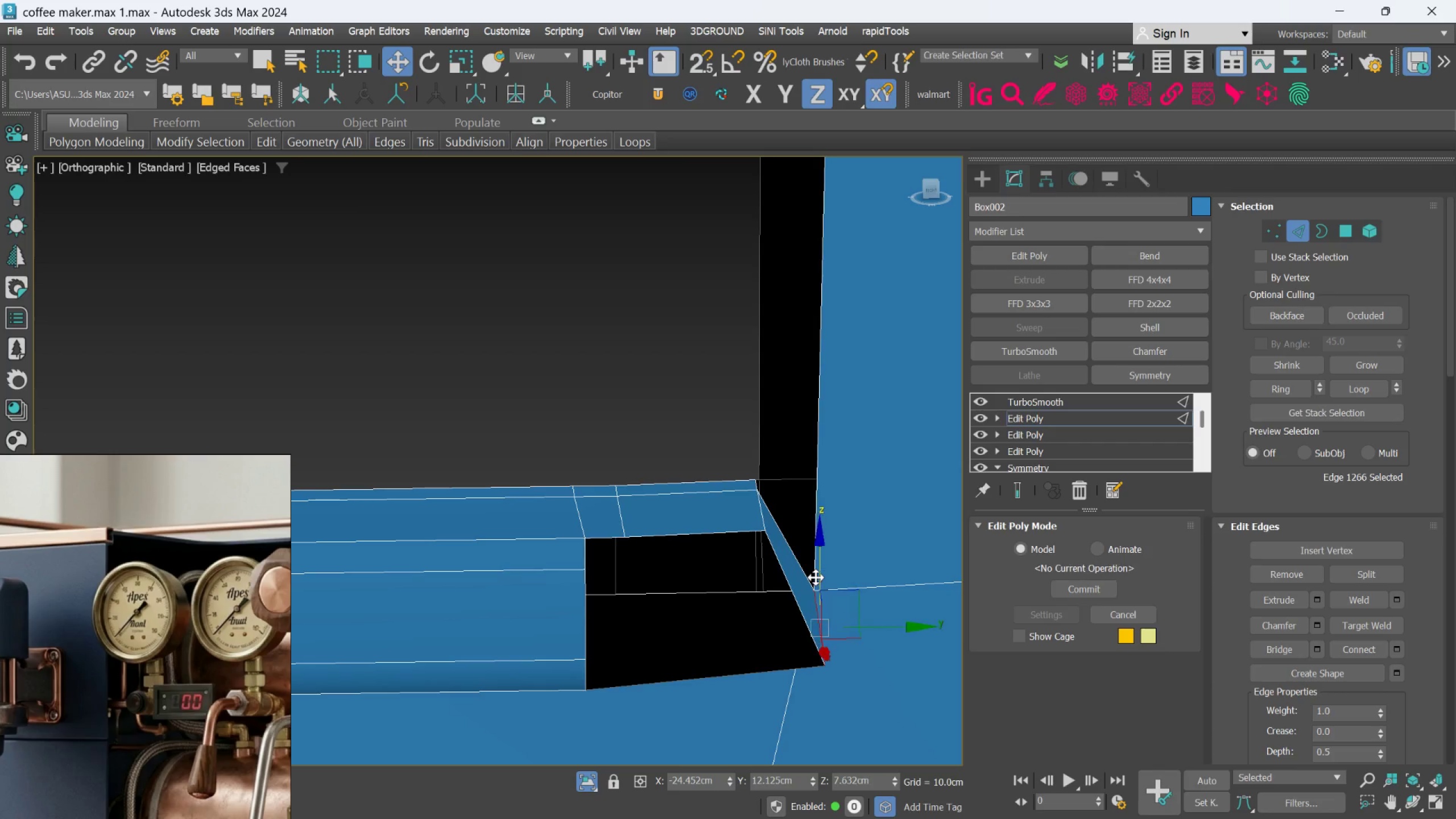 
hold_key(key=ControlLeft, duration=0.49)
 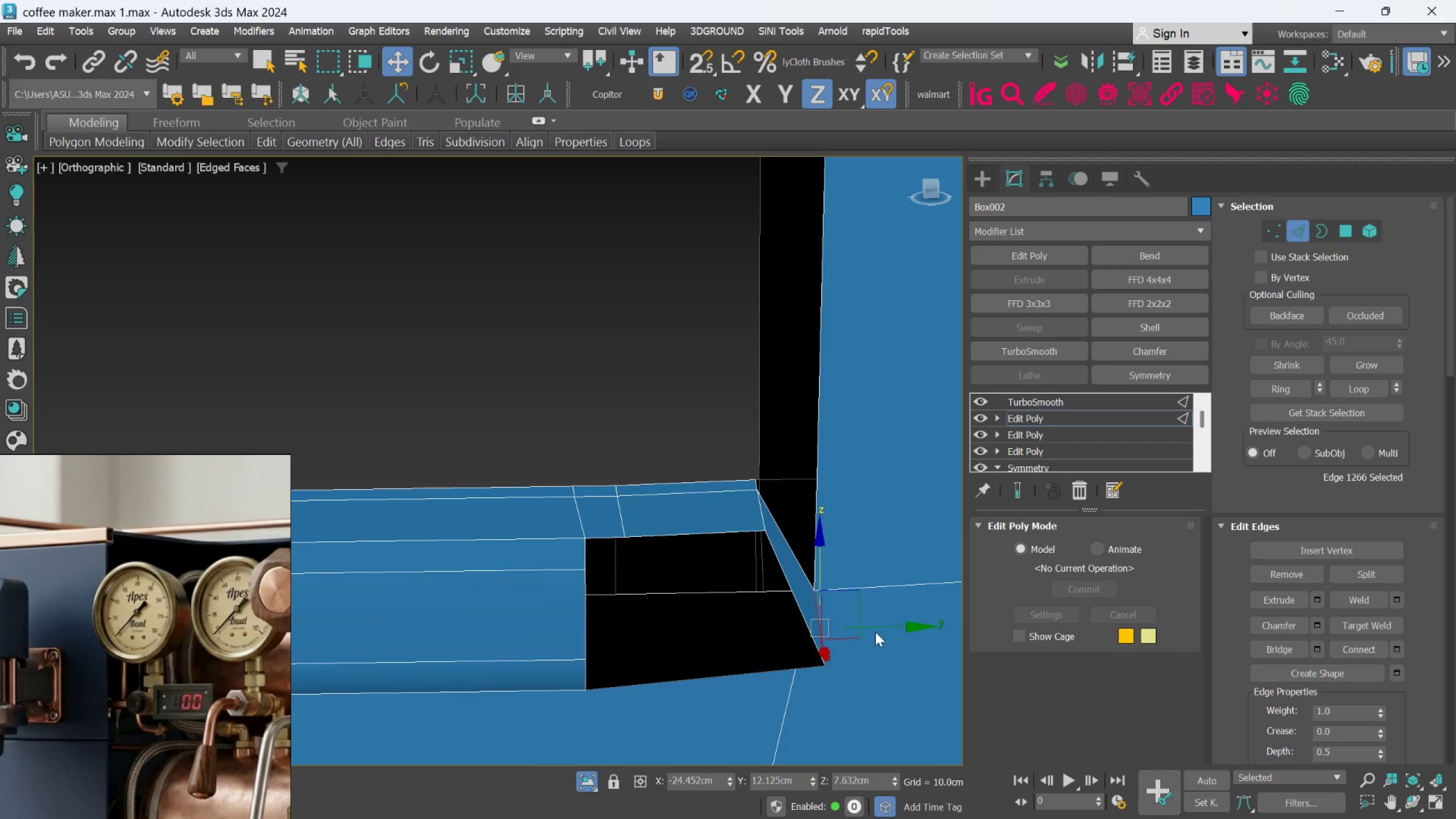 
left_click_drag(start_coordinate=[878, 628], to_coordinate=[840, 641])
 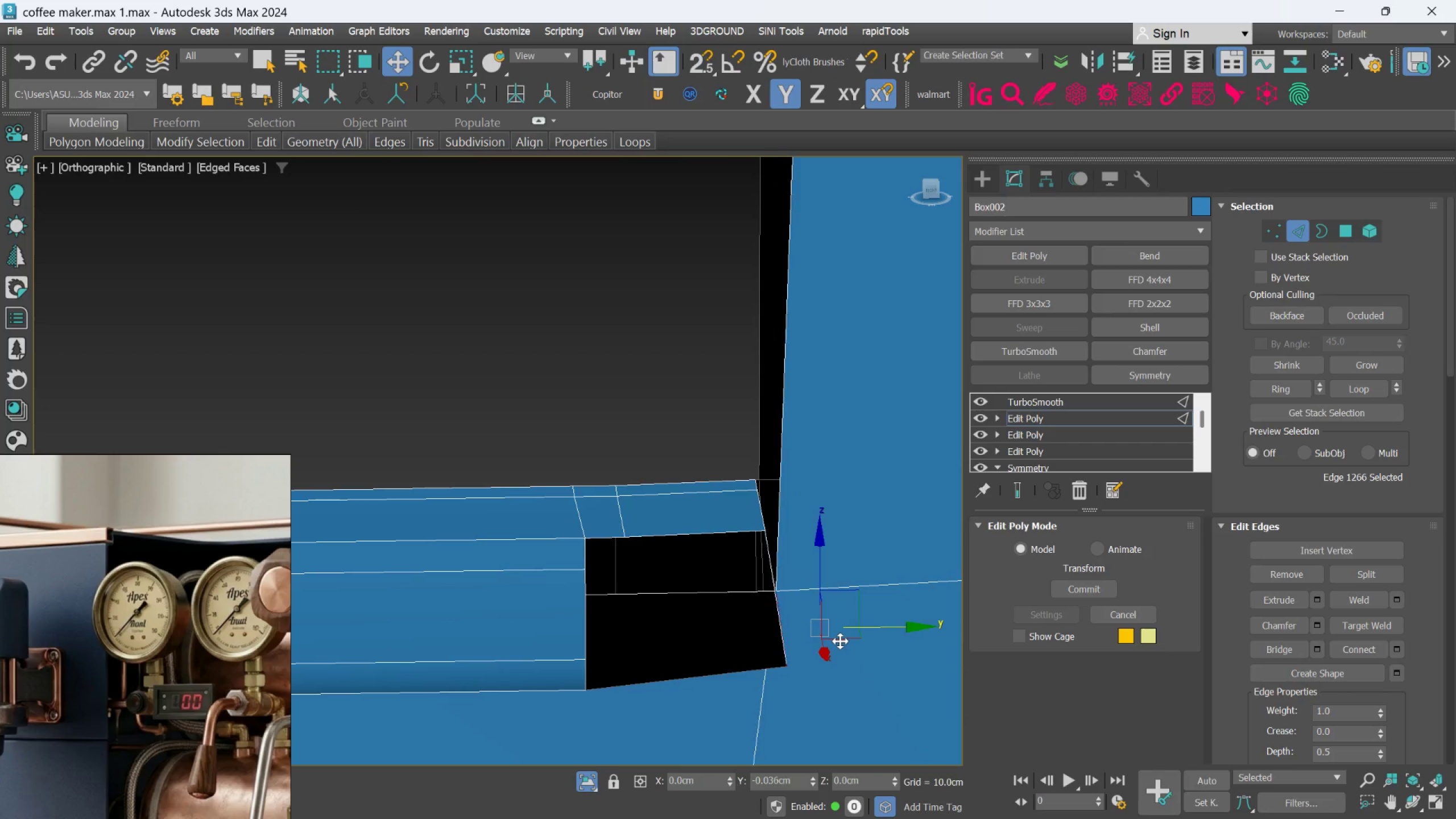 
key(Control+Z)
 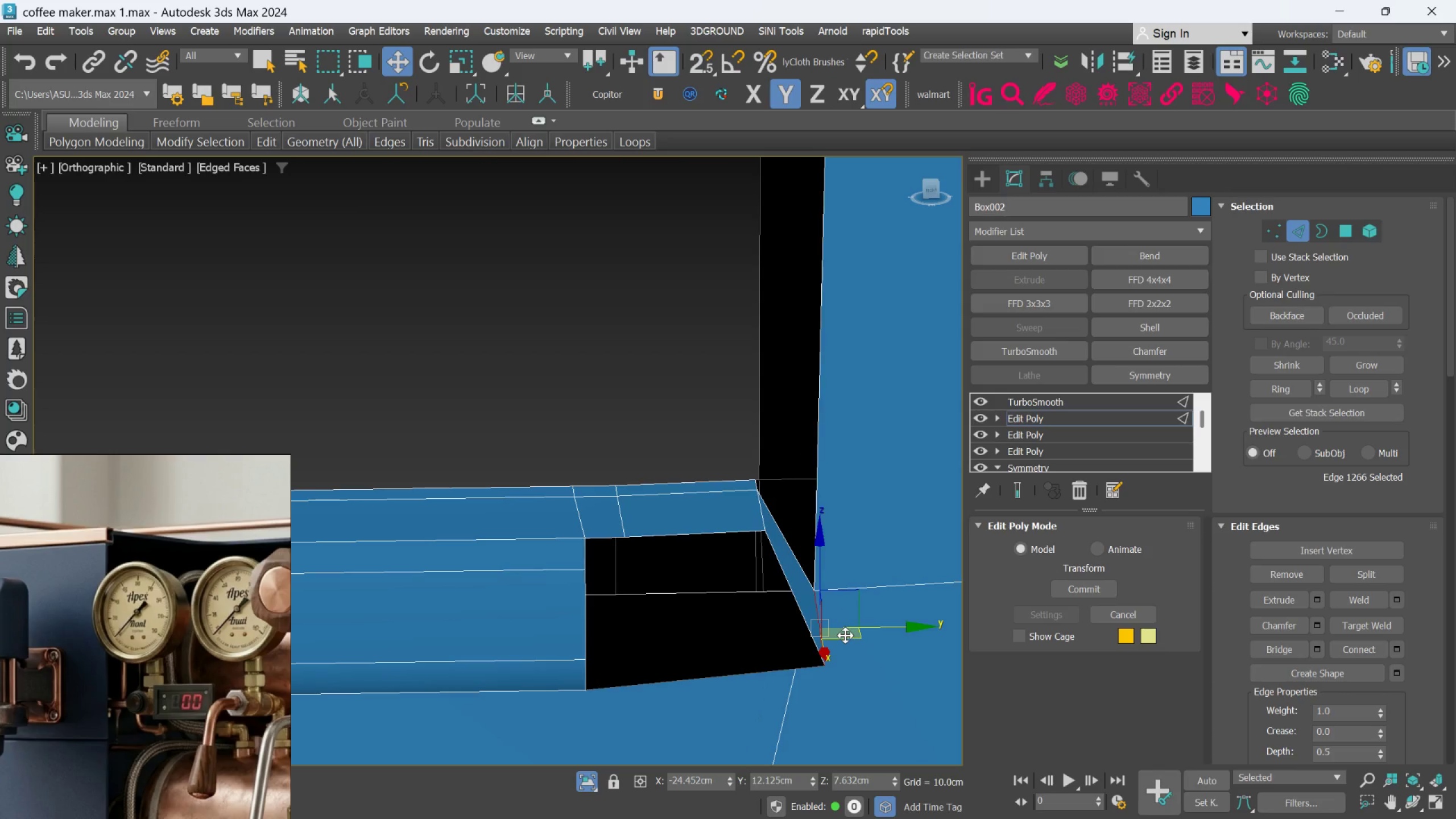 
key(Control+Z)
 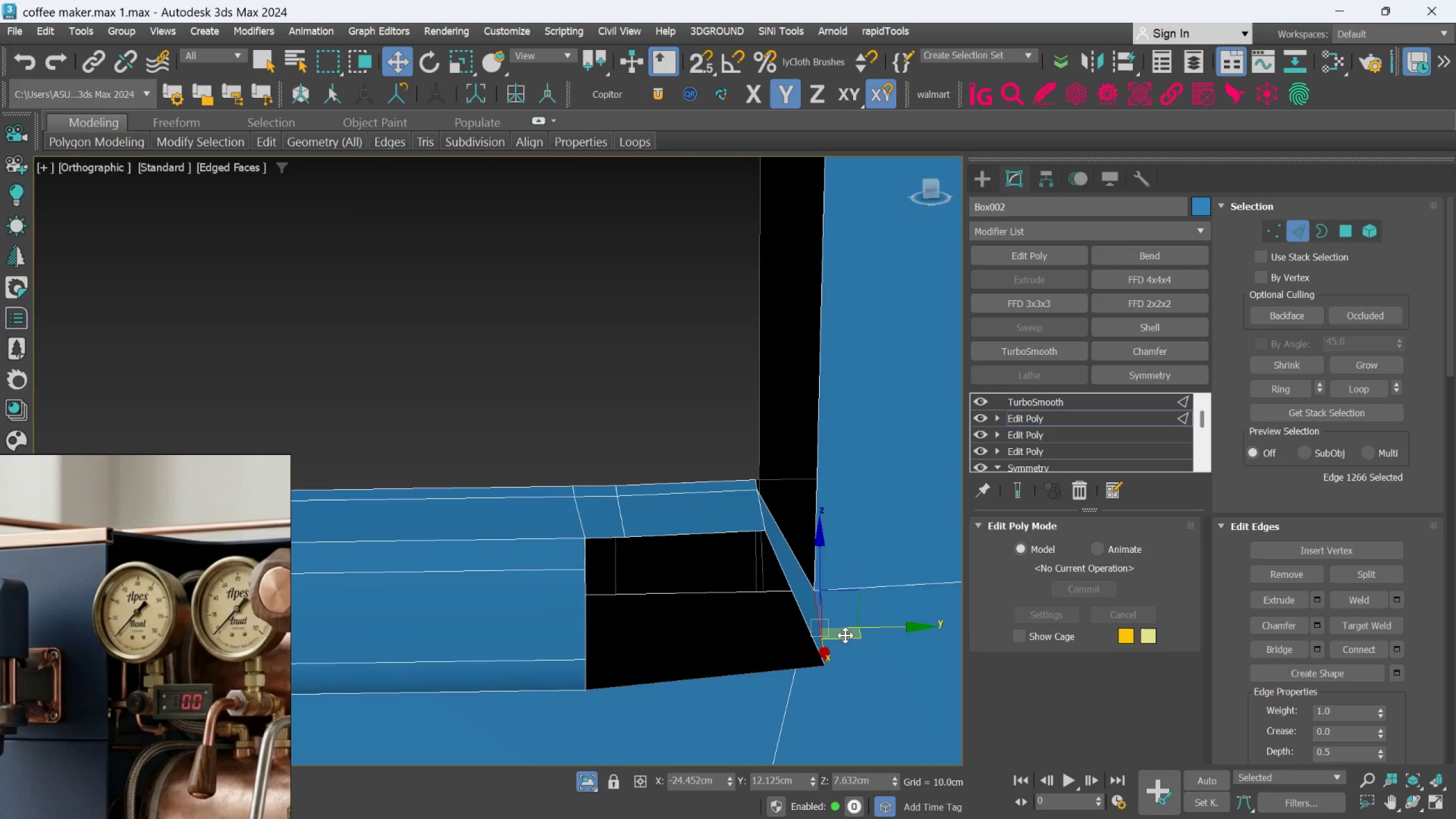 
key(Control+Z)
 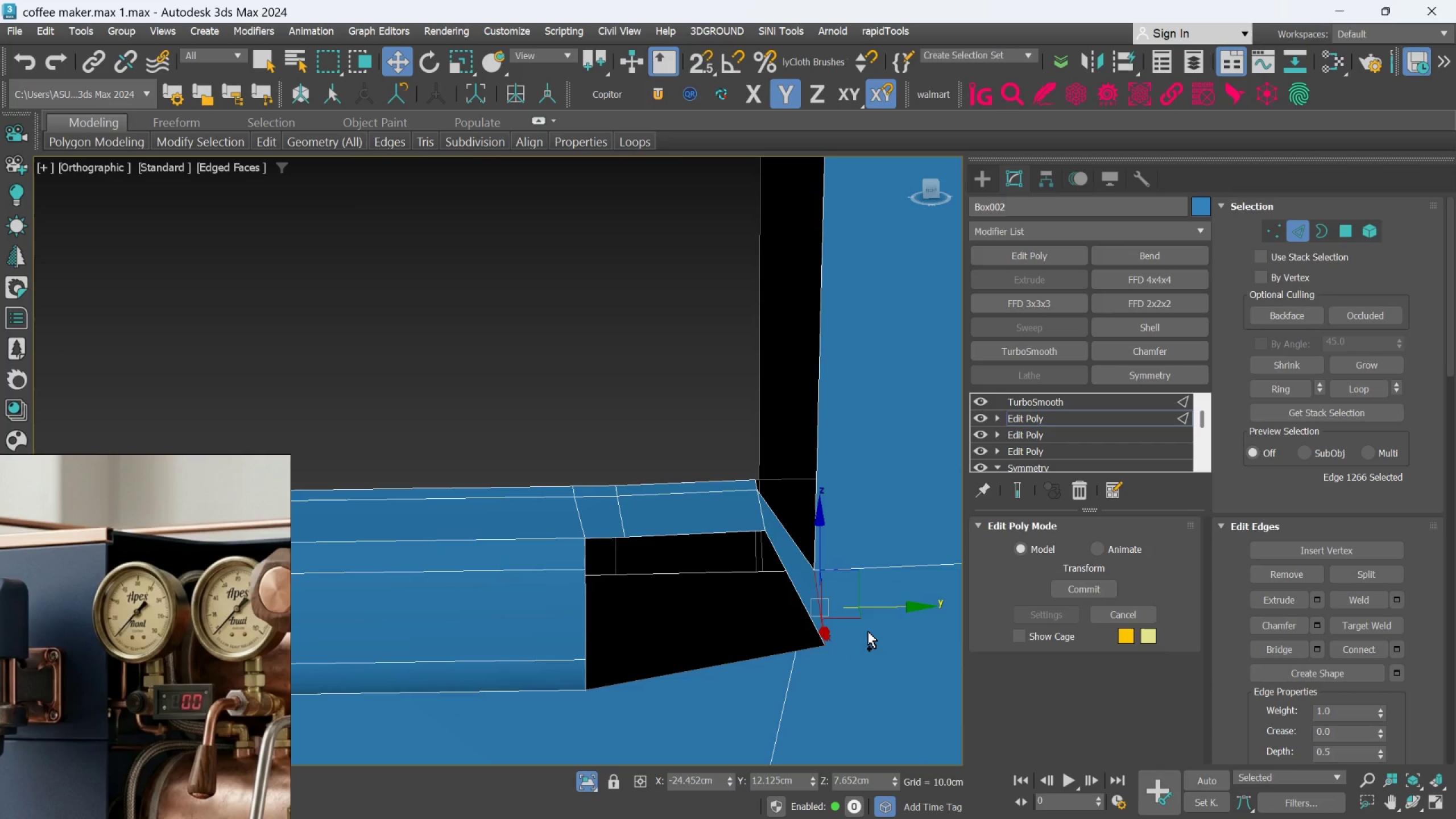 
key(Control+Z)
 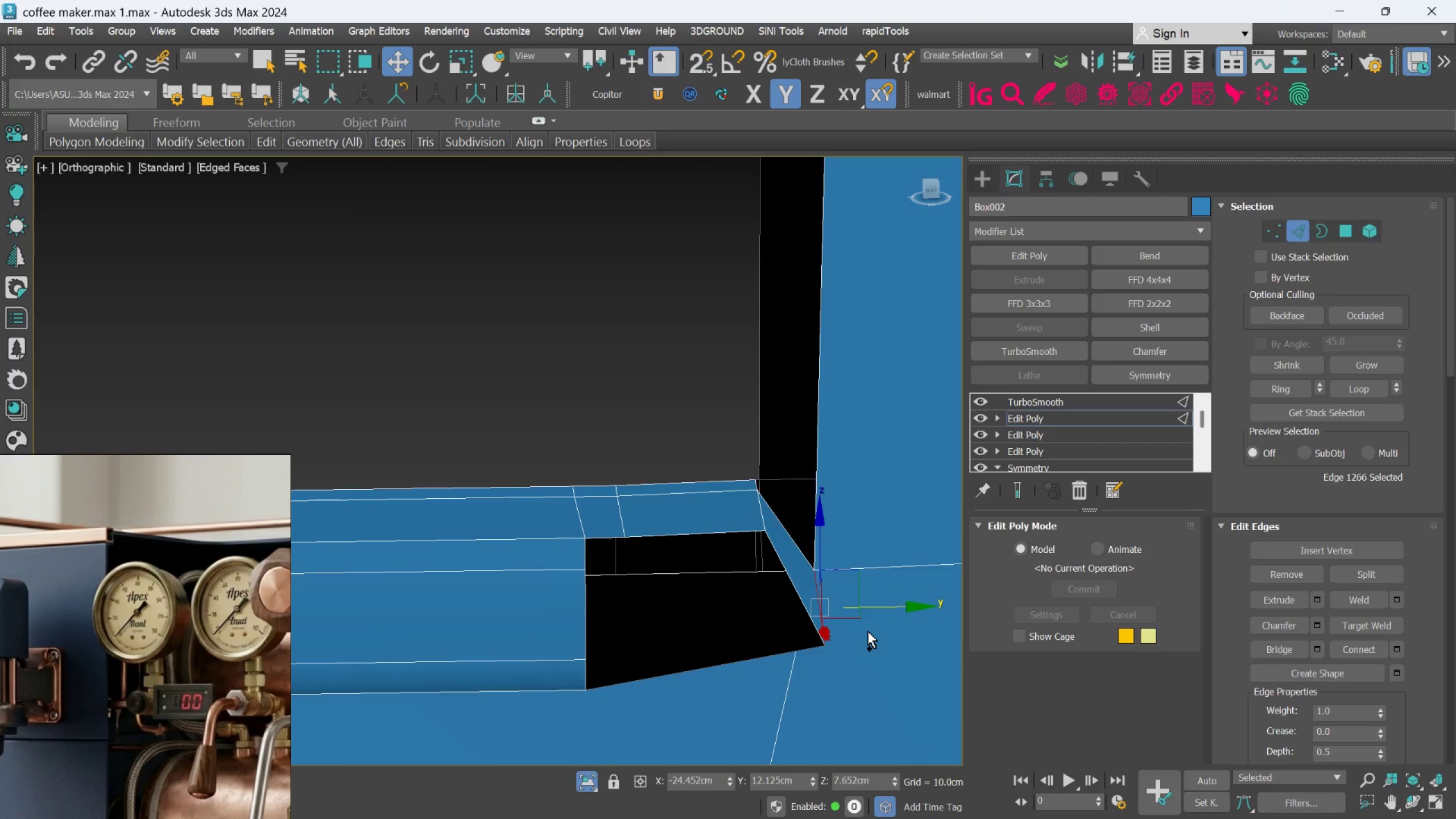 
key(Control+Z)
 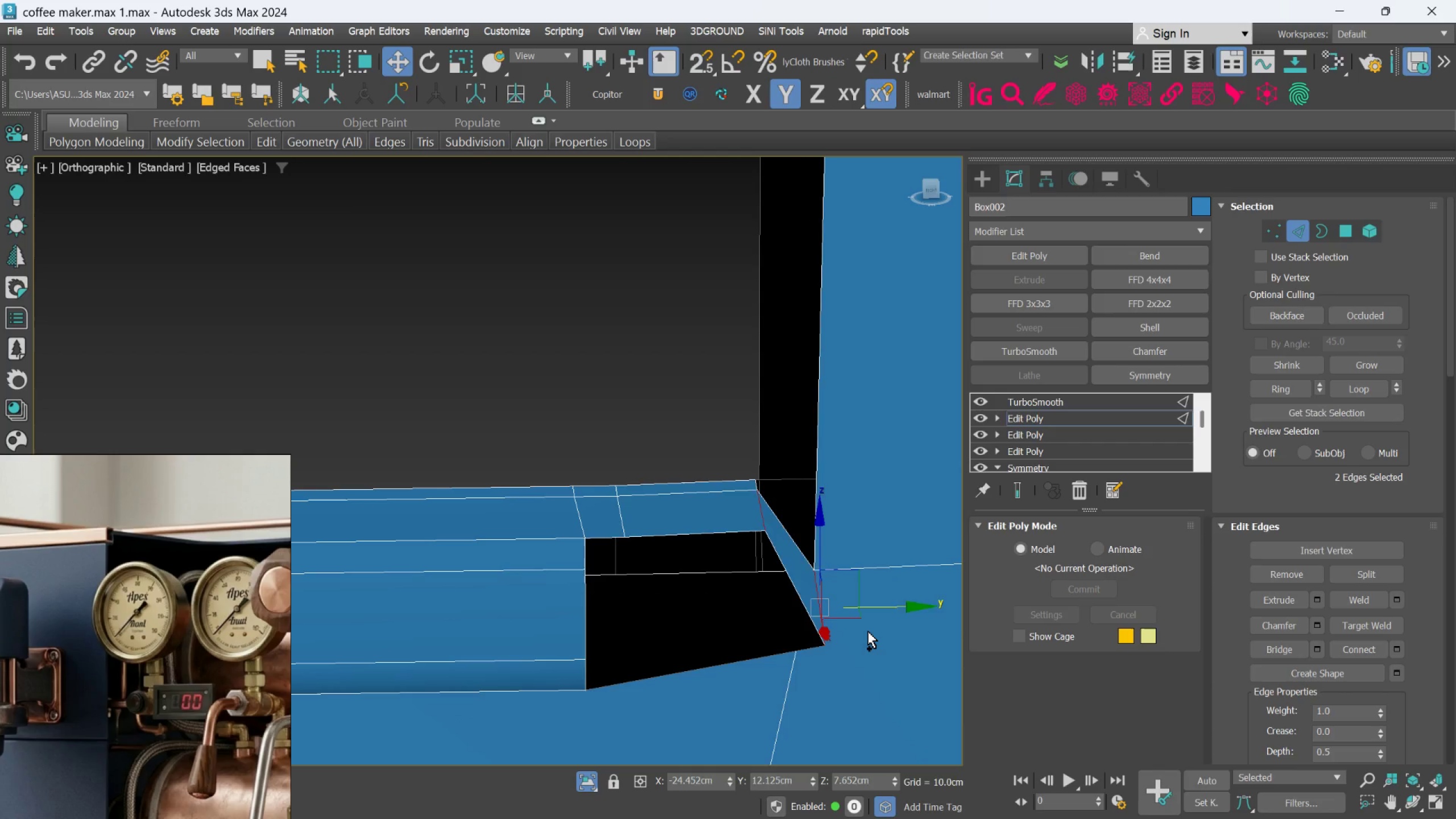 
key(Control+Z)
 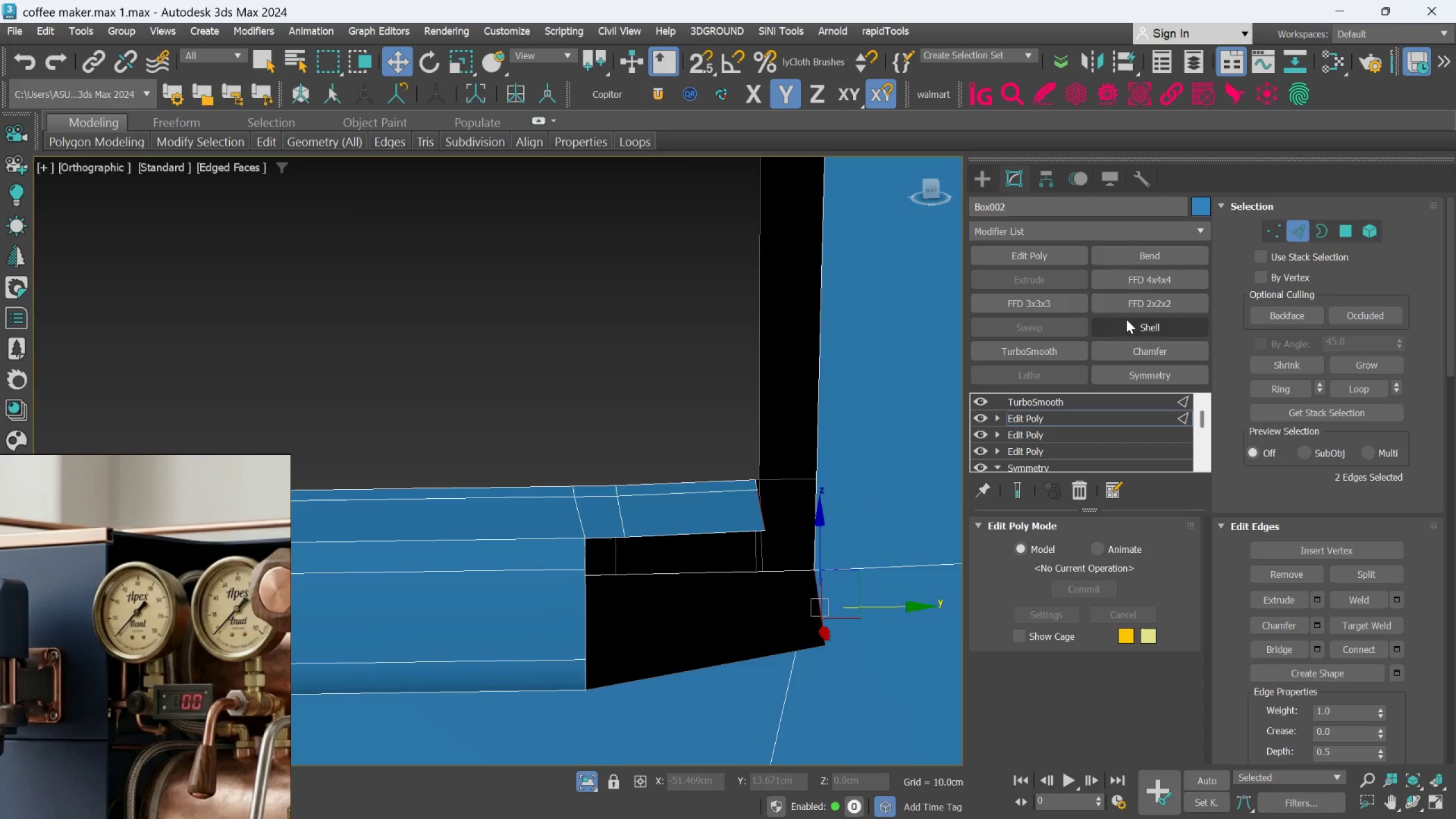 
left_click([1269, 227])
 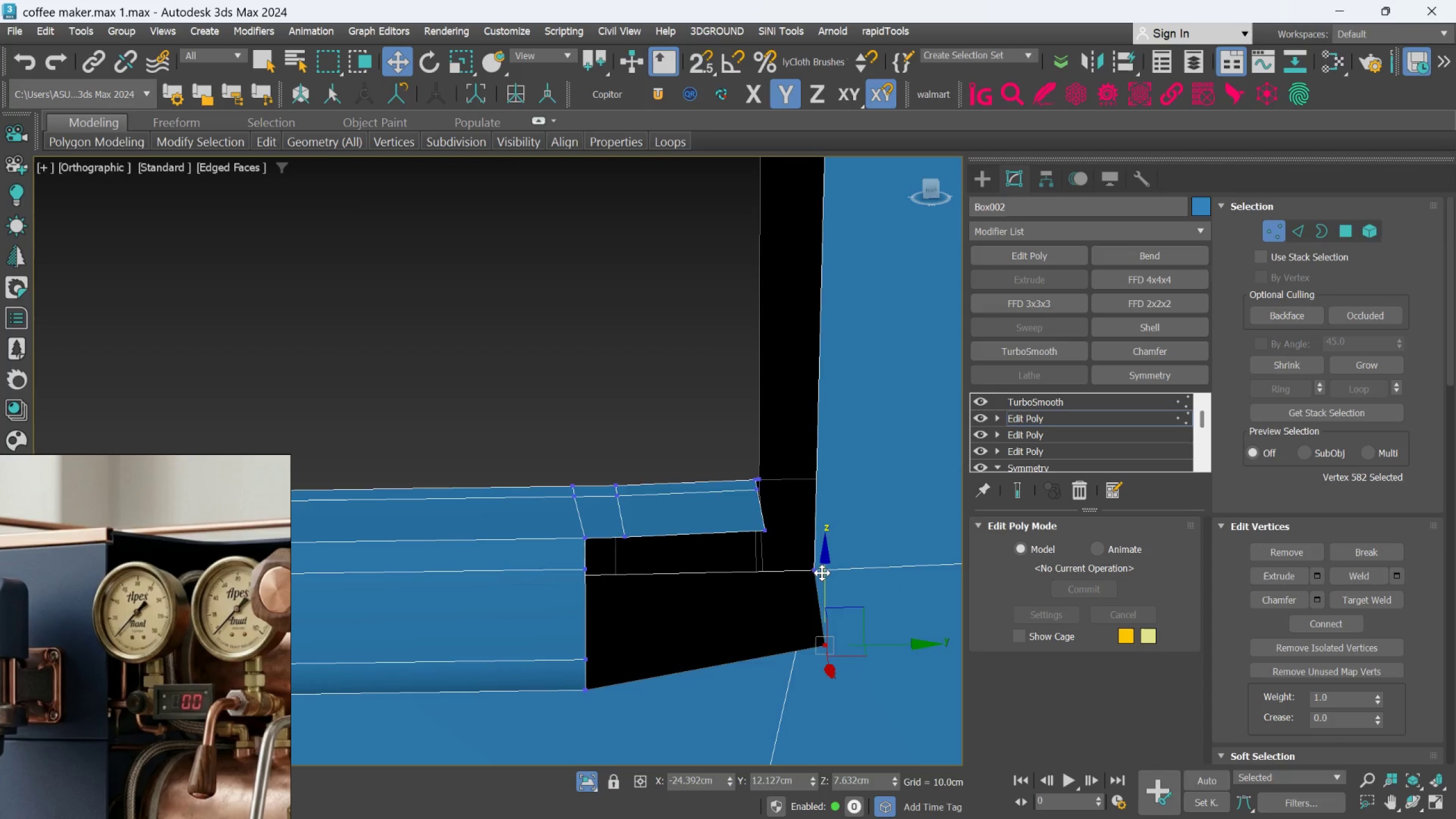 
left_click([821, 572])
 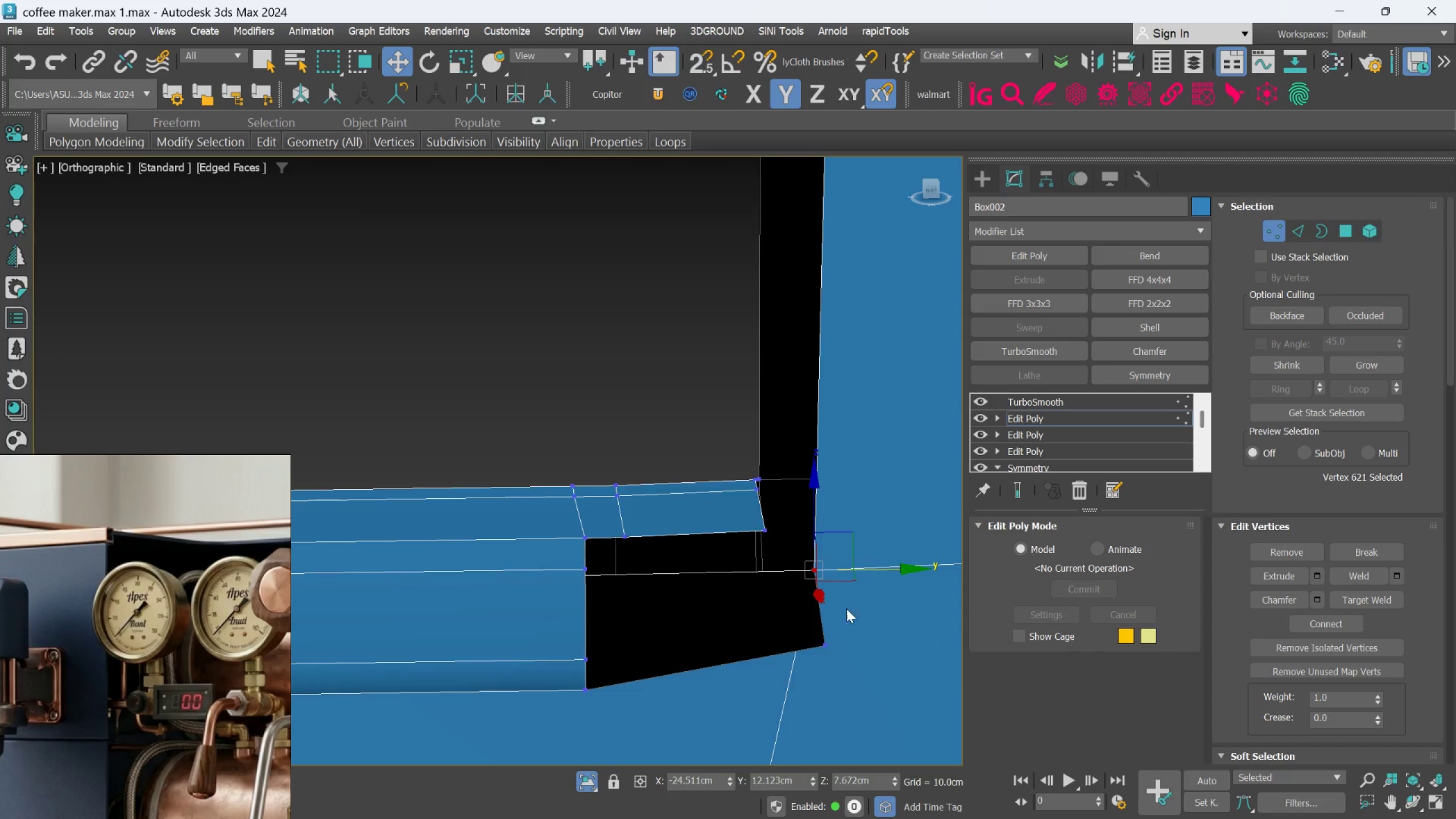 
hold_key(key=ControlLeft, duration=0.85)
left_click([822, 641])
 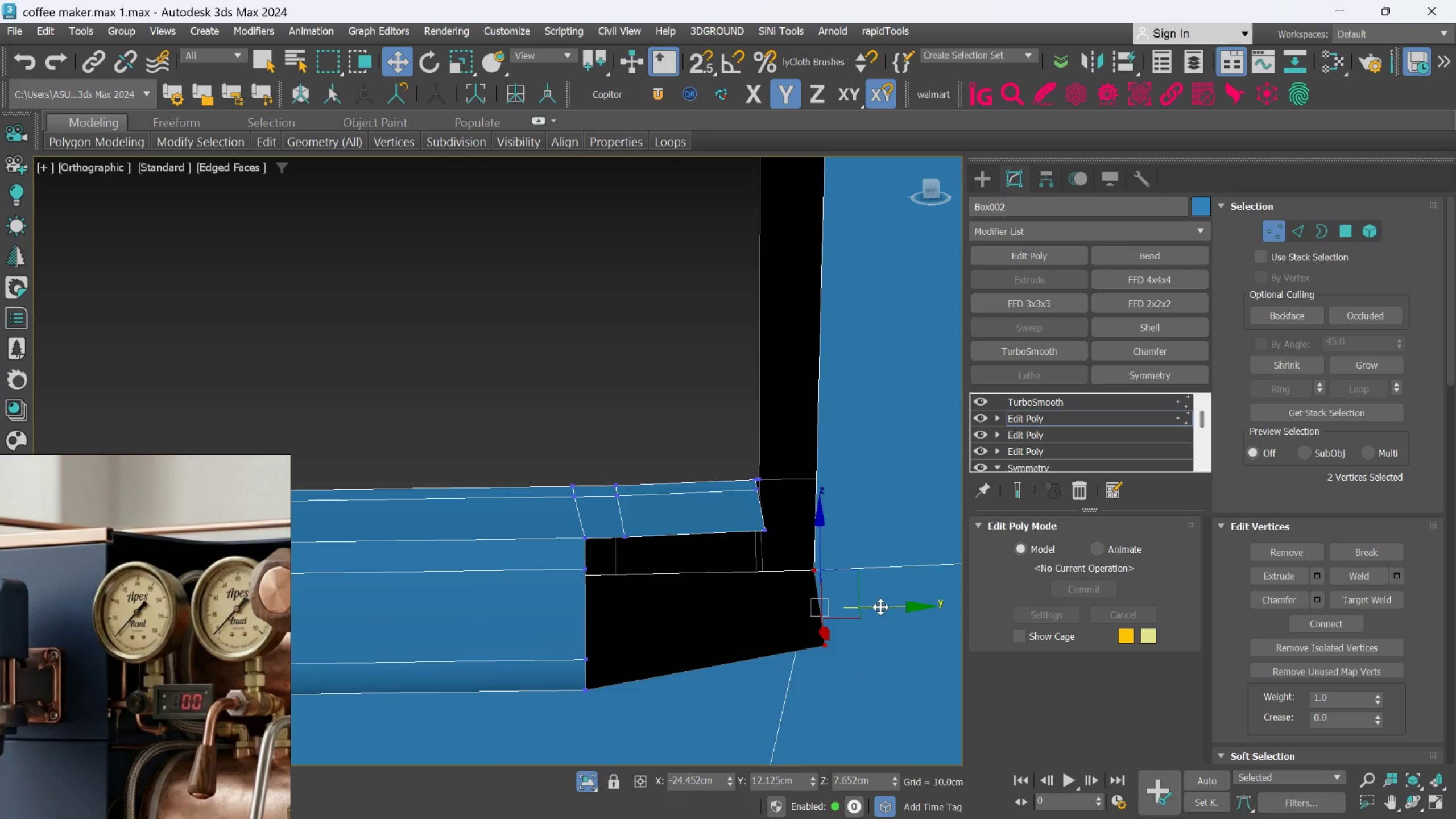 
left_click_drag(start_coordinate=[880, 607], to_coordinate=[824, 635])
 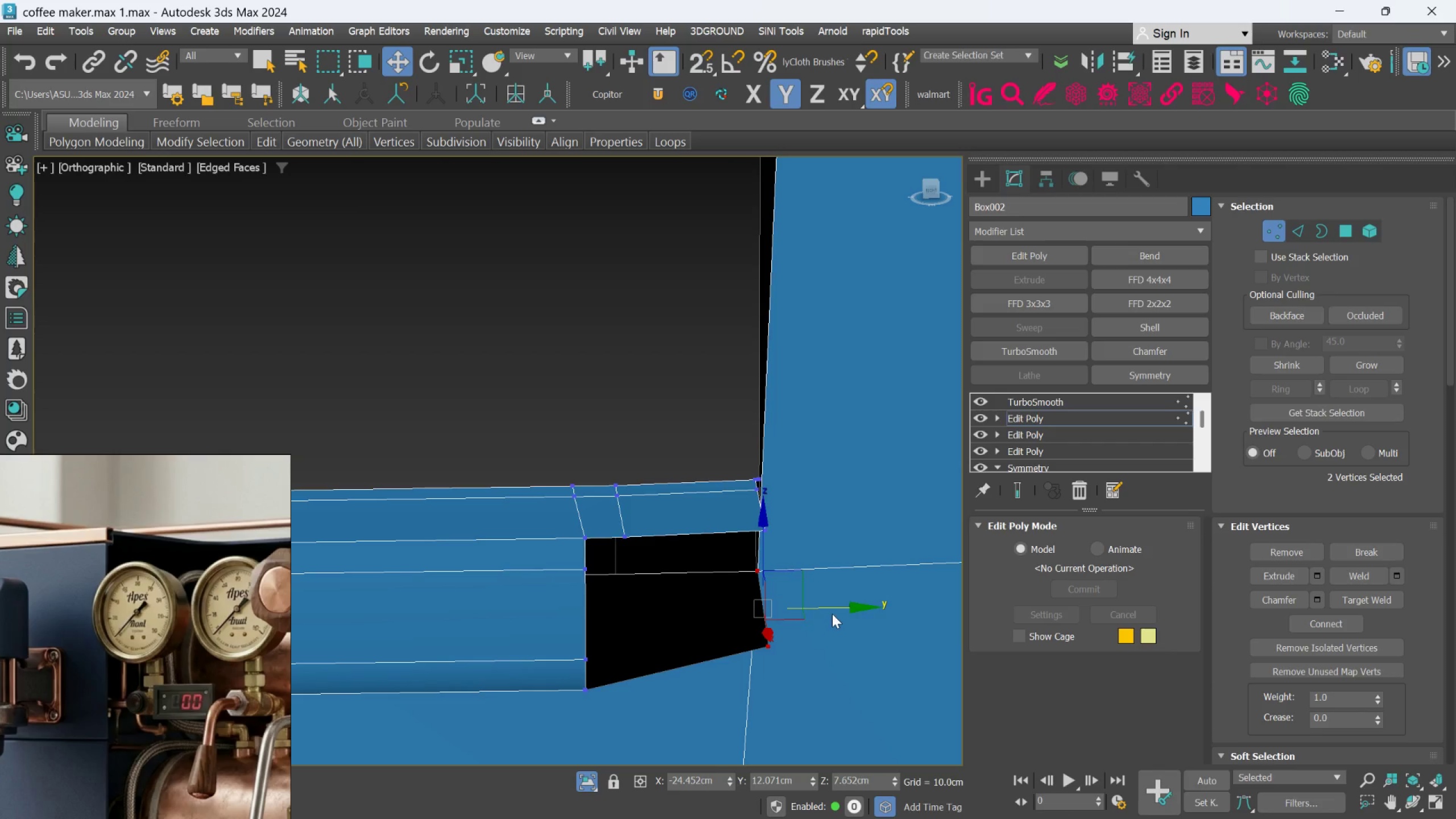 
left_click_drag(start_coordinate=[833, 610], to_coordinate=[839, 610])
 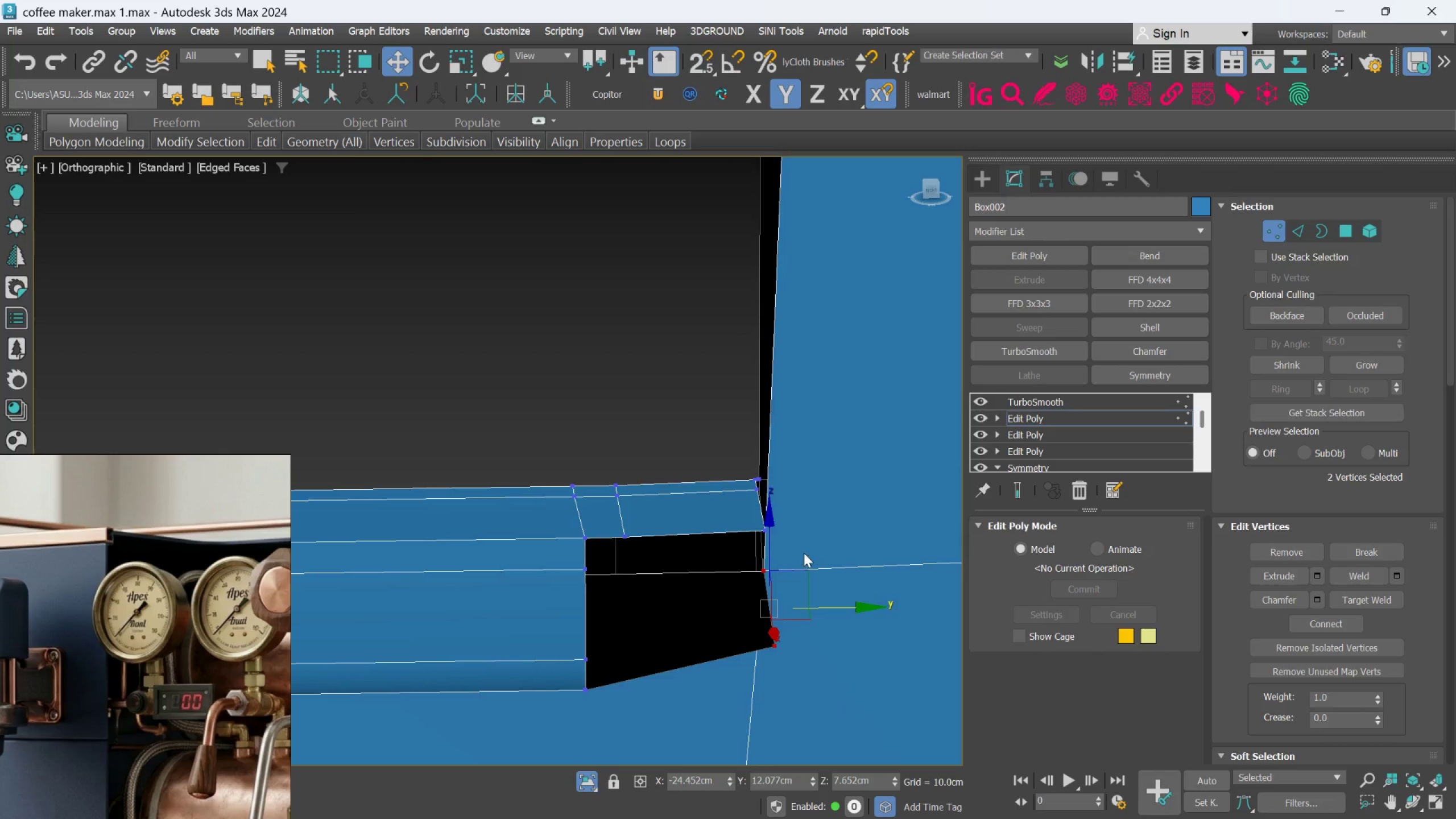 
scroll: coordinate [792, 553], scroll_direction: down, amount: 2.0
 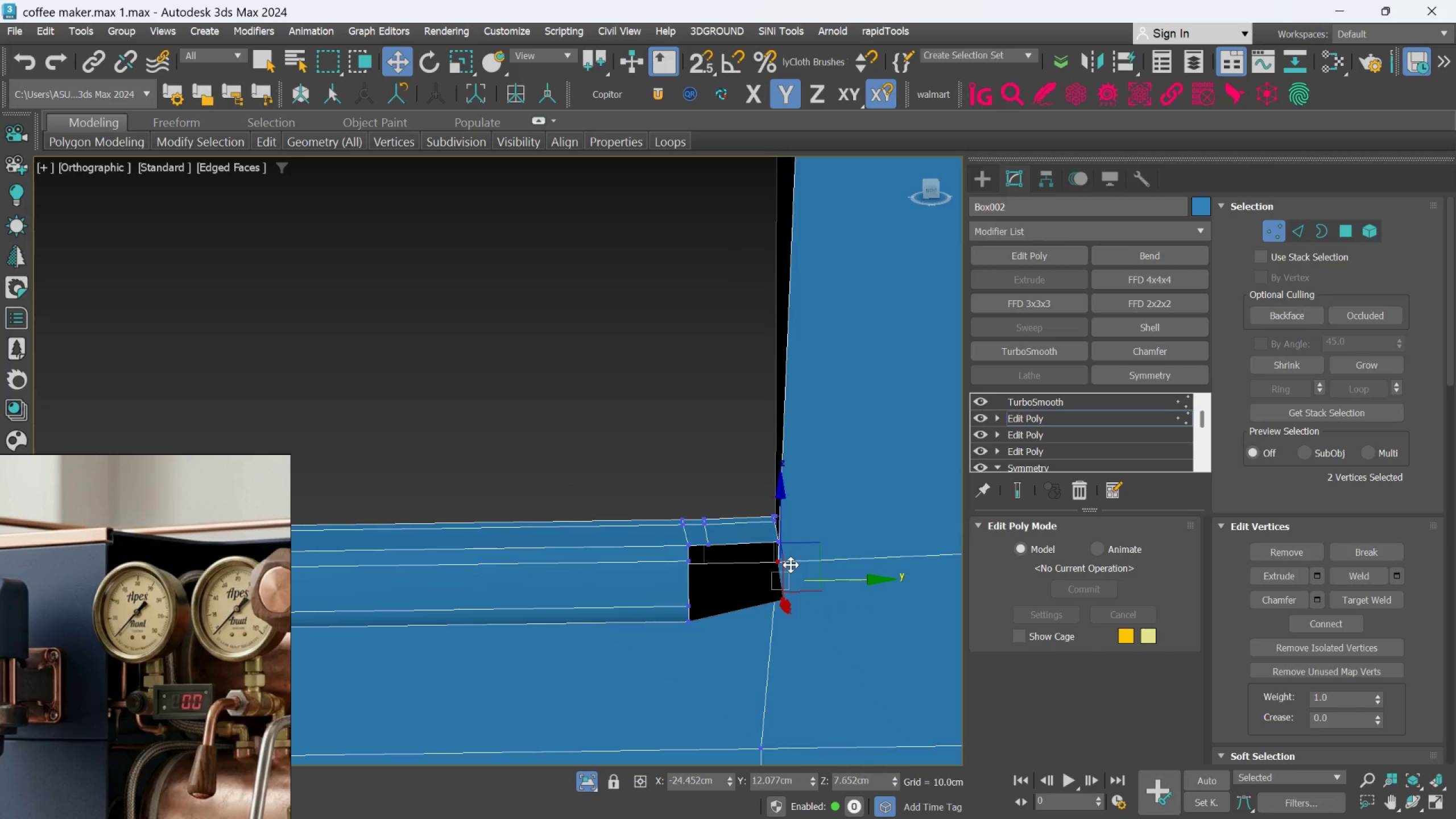 
hold_key(key=AltLeft, duration=1.24)
 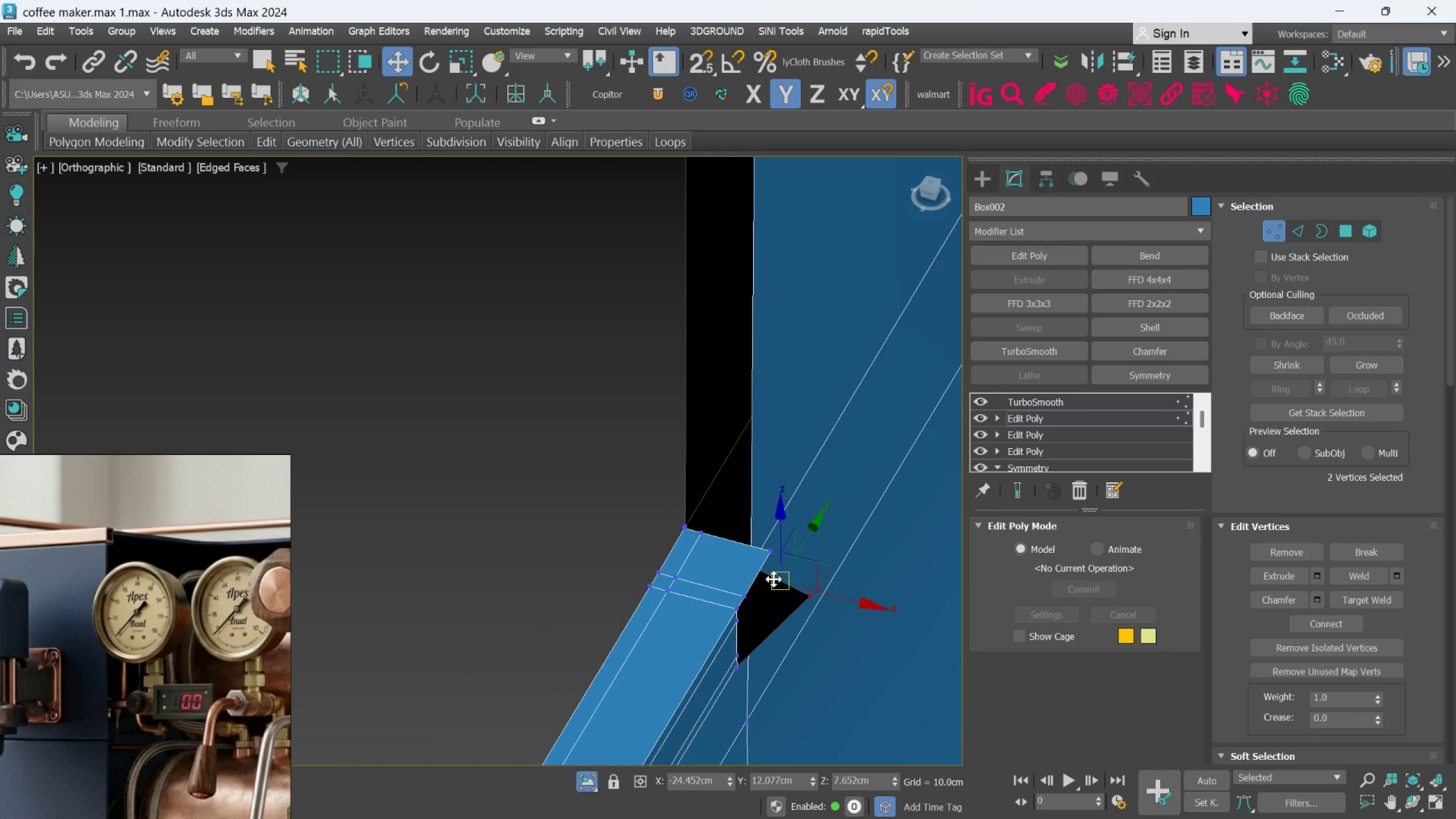 
scroll: coordinate [765, 545], scroll_direction: up, amount: 2.0
 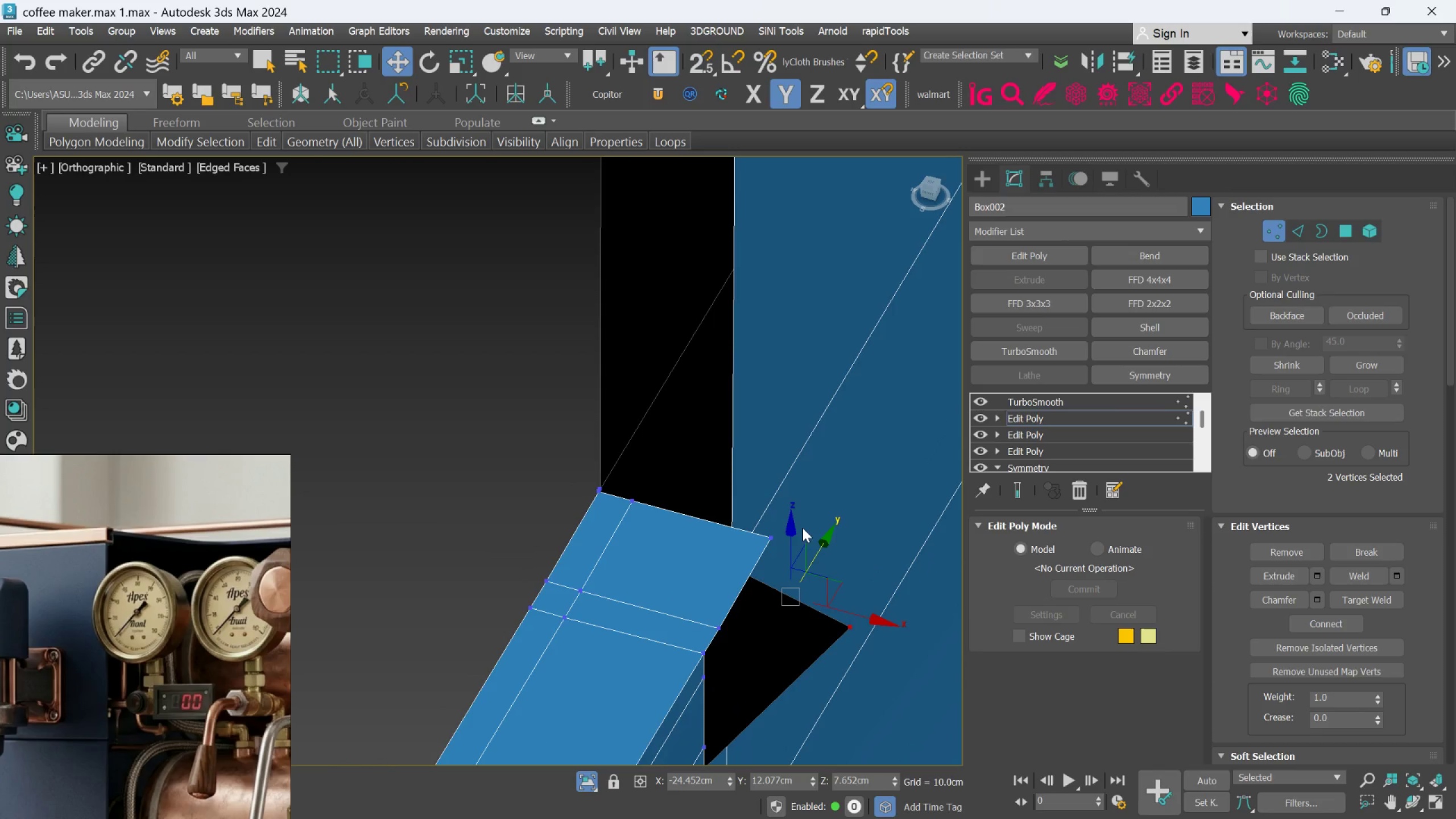 
hold_key(key=AltLeft, duration=1.35)
 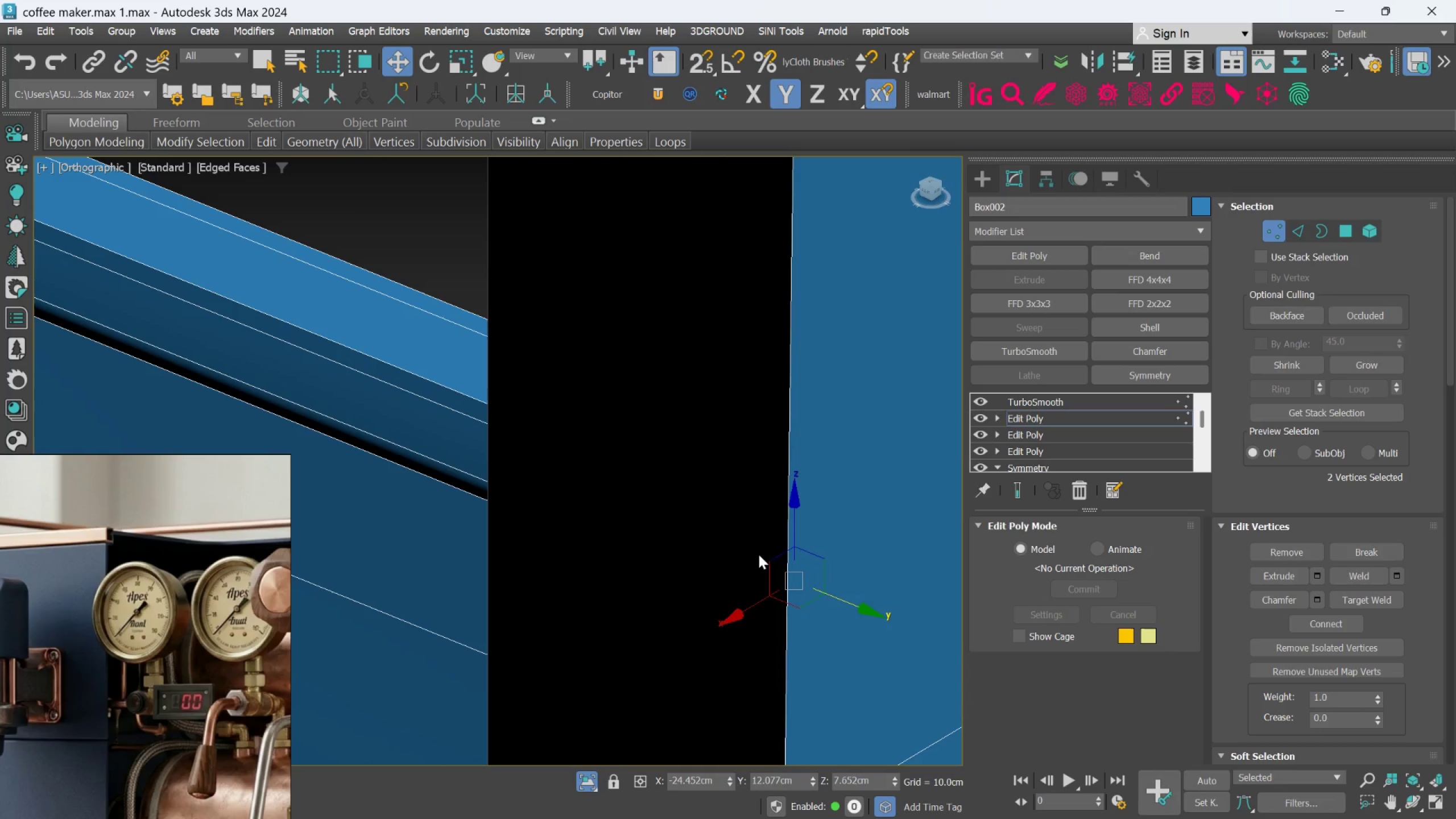 
scroll: coordinate [803, 541], scroll_direction: down, amount: 1.0
 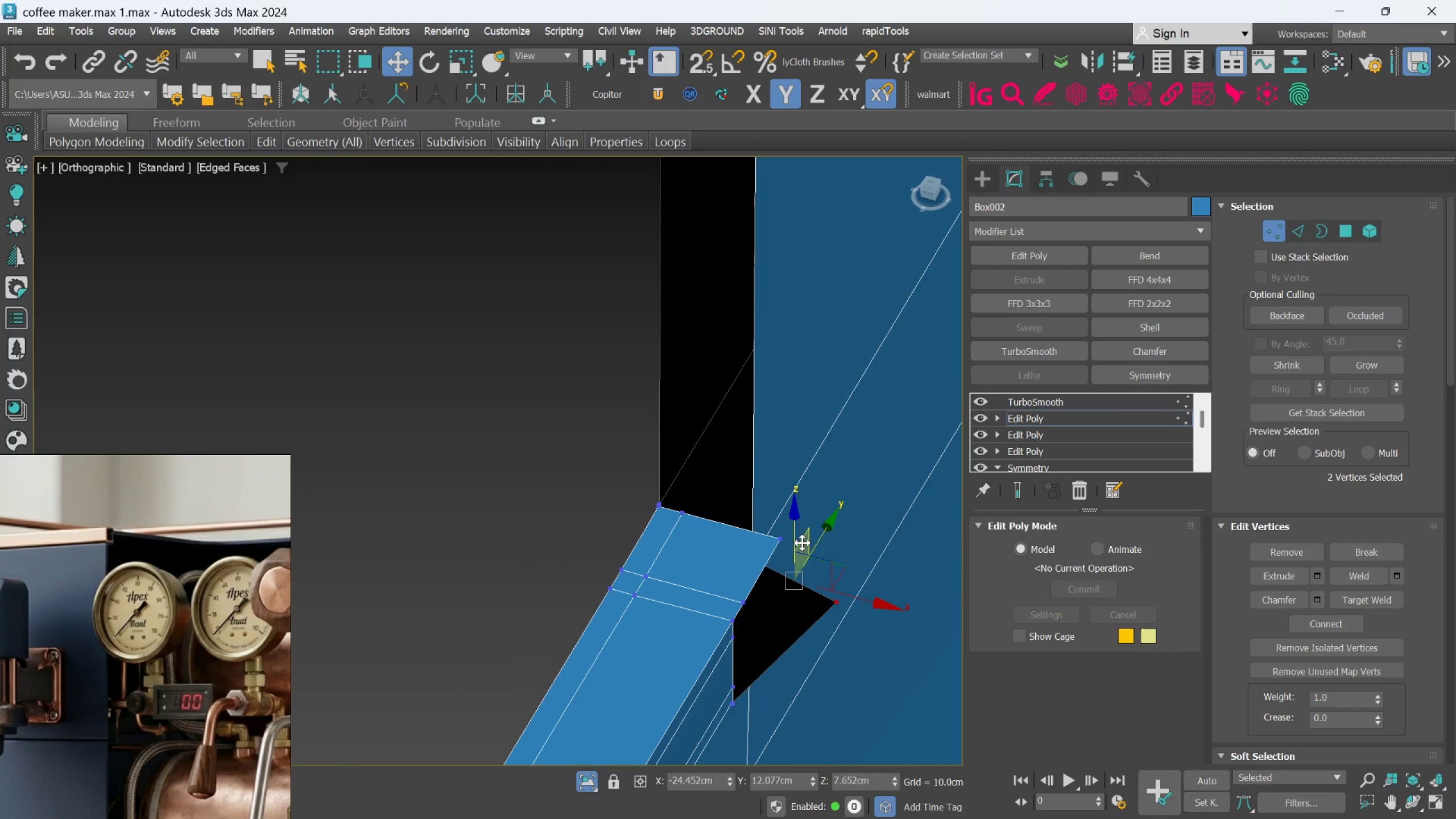 
hold_key(key=AltLeft, duration=0.62)
 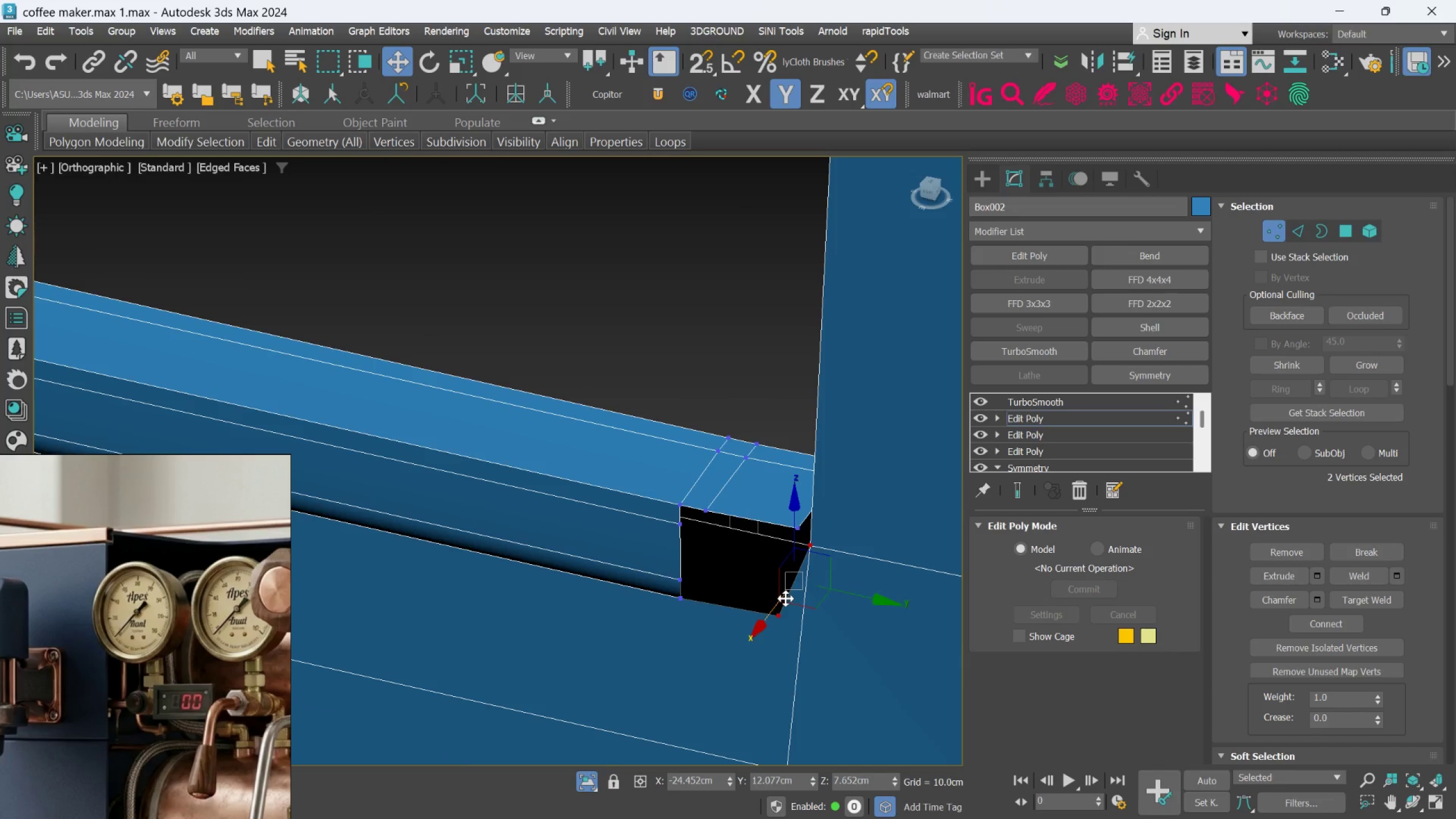 
scroll: coordinate [785, 598], scroll_direction: up, amount: 1.0
 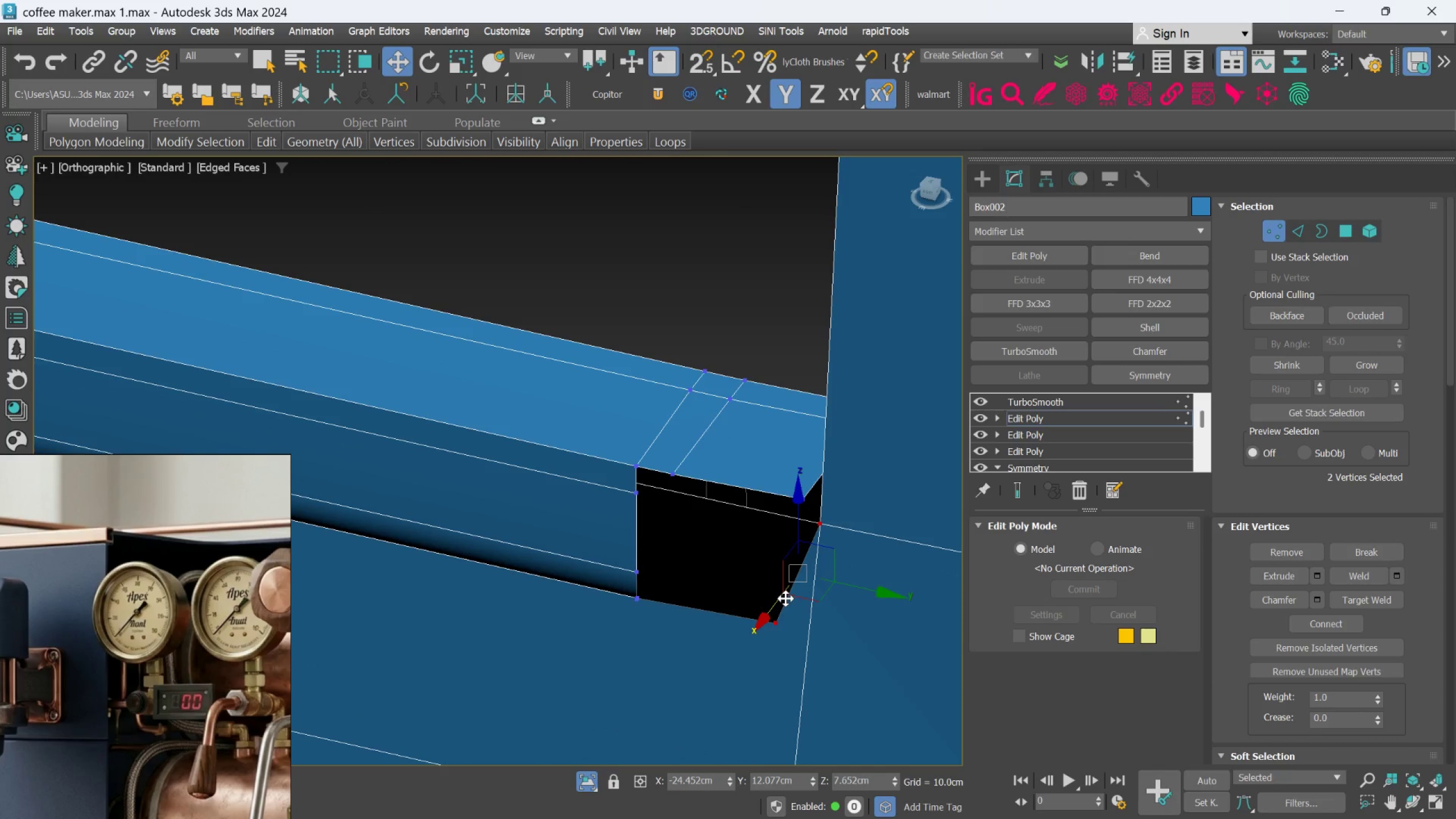 
hold_key(key=AltLeft, duration=0.81)
 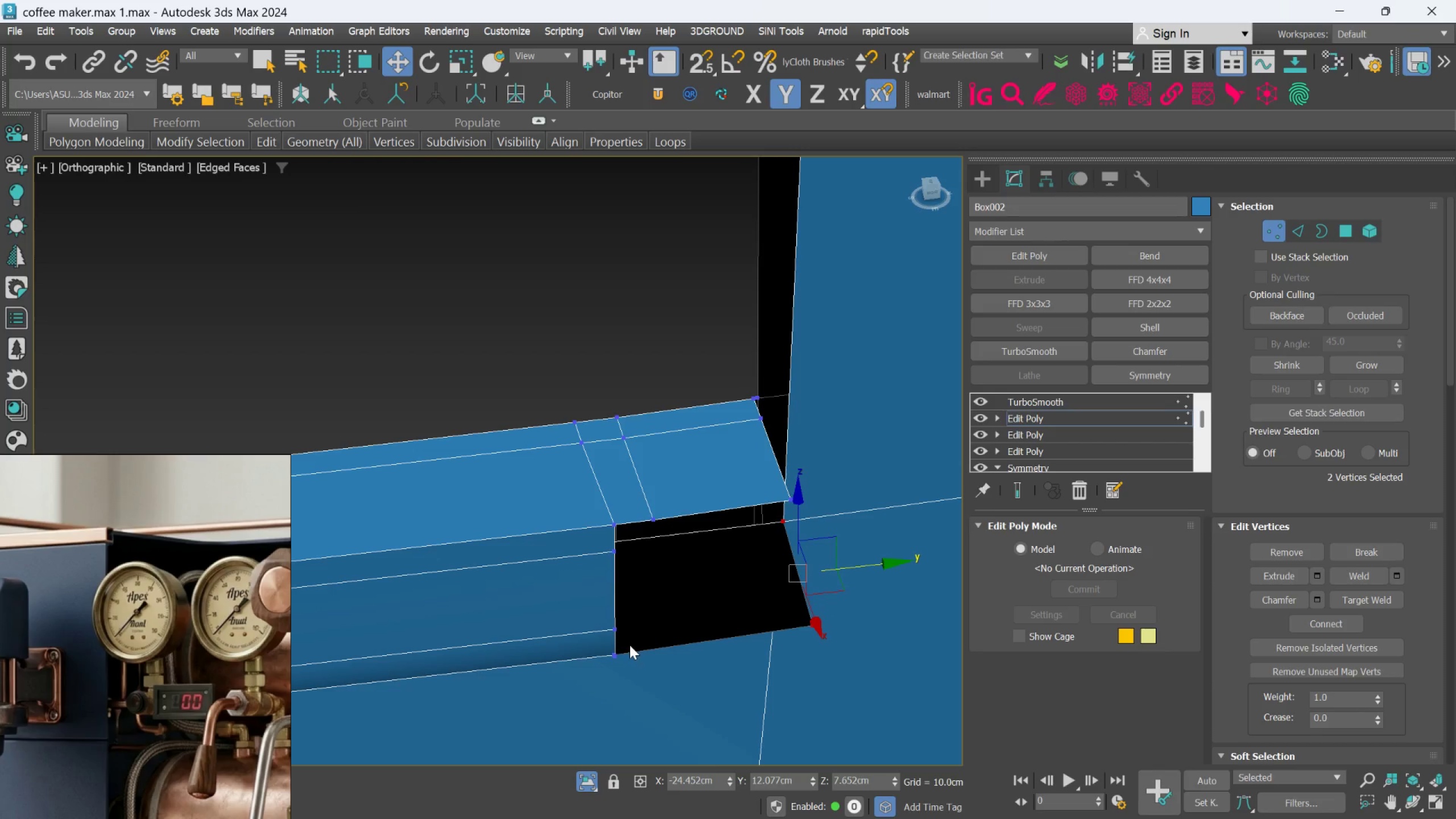 
left_click([855, 626])
 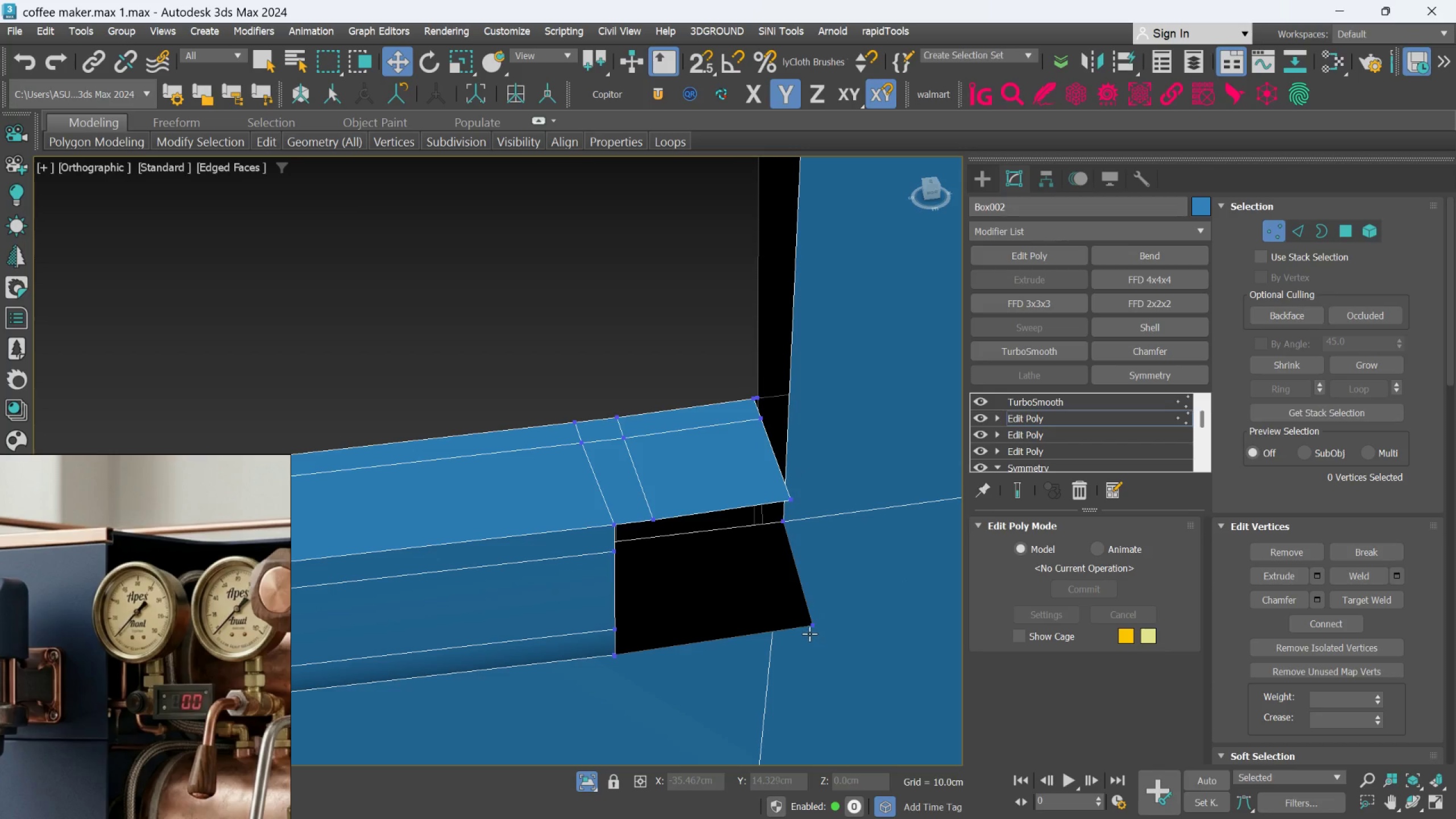 
left_click([809, 630])
 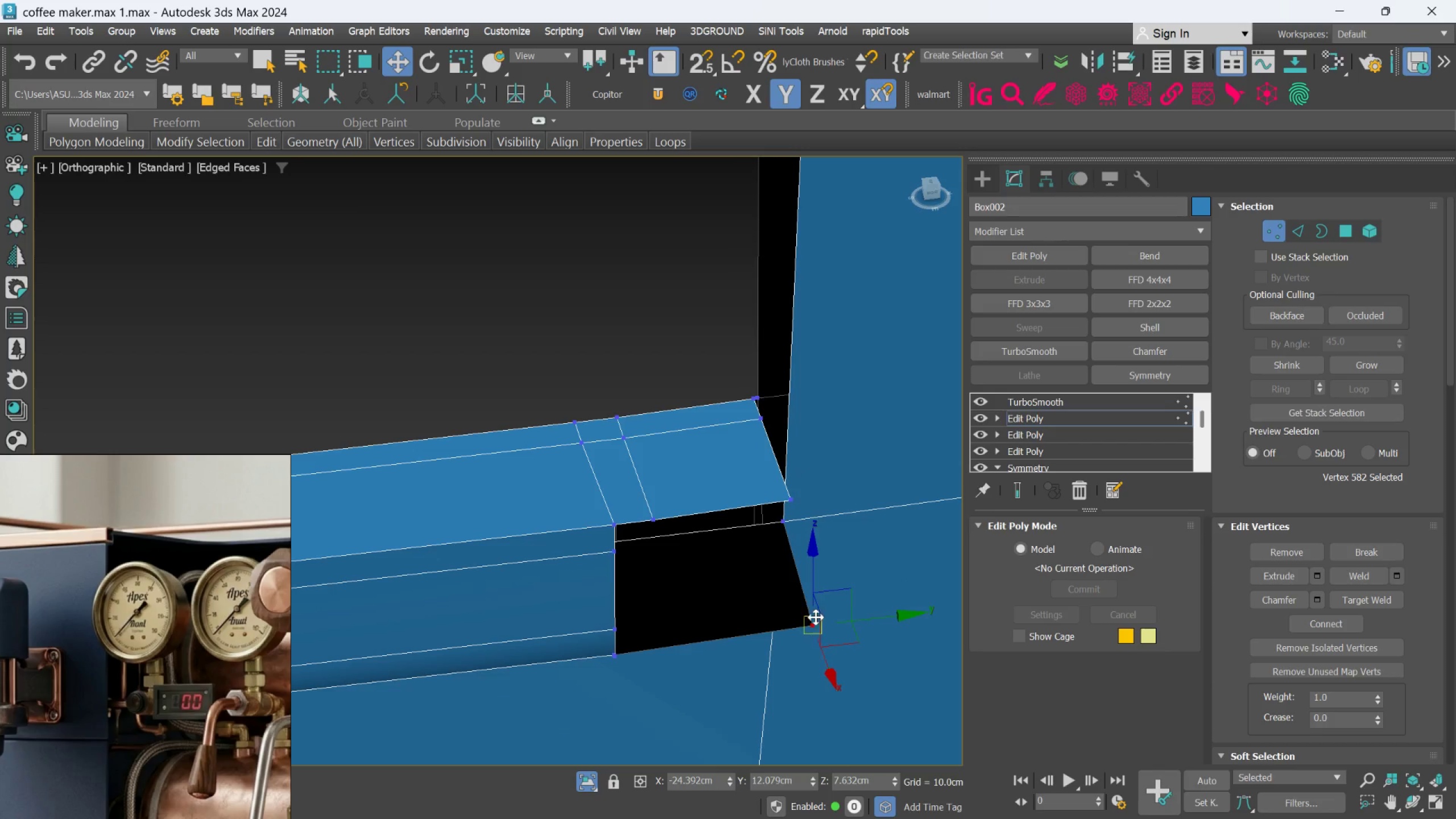 
left_click_drag(start_coordinate=[812, 578], to_coordinate=[810, 590])
 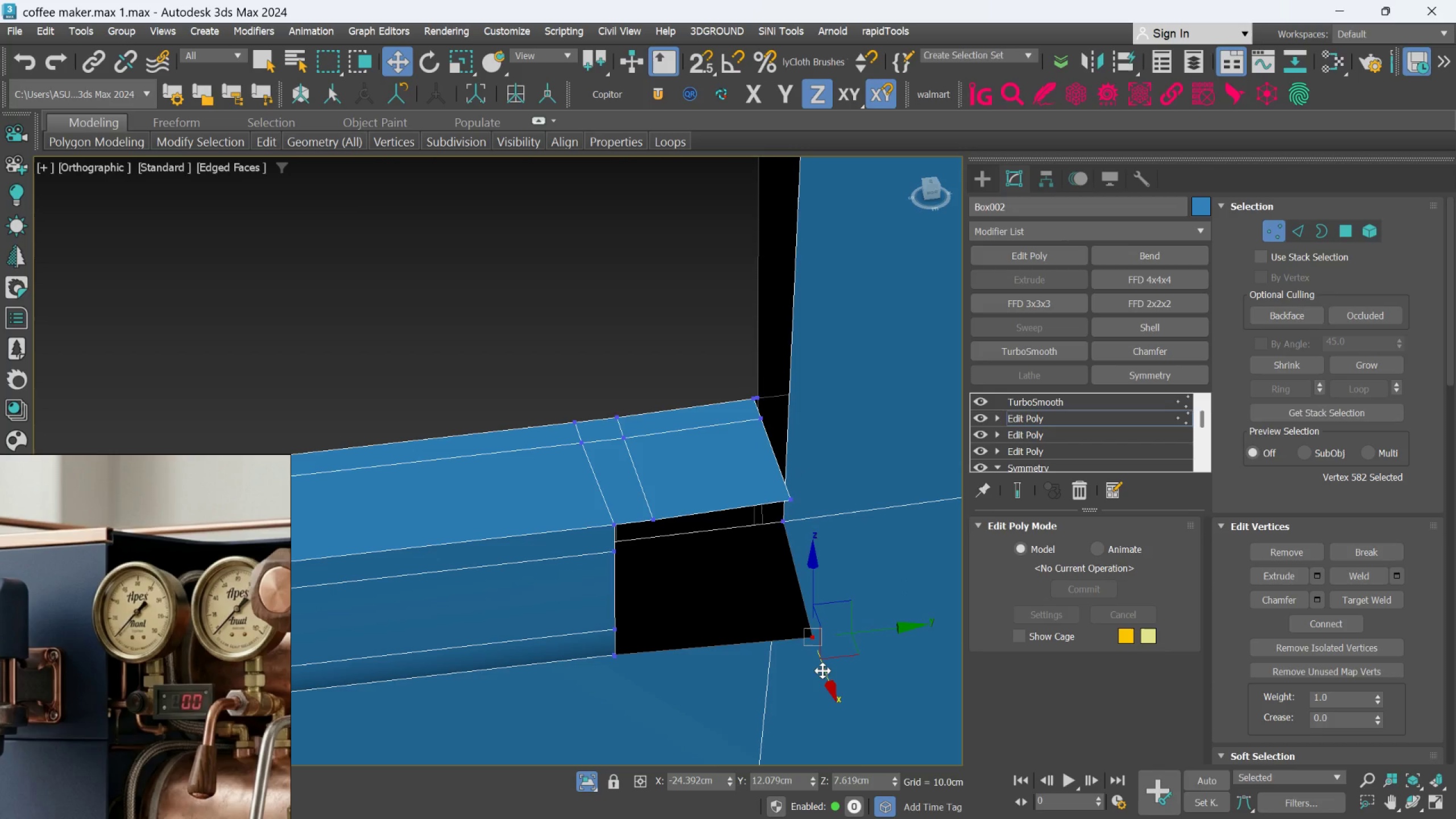 
left_click_drag(start_coordinate=[823, 671], to_coordinate=[822, 658])
 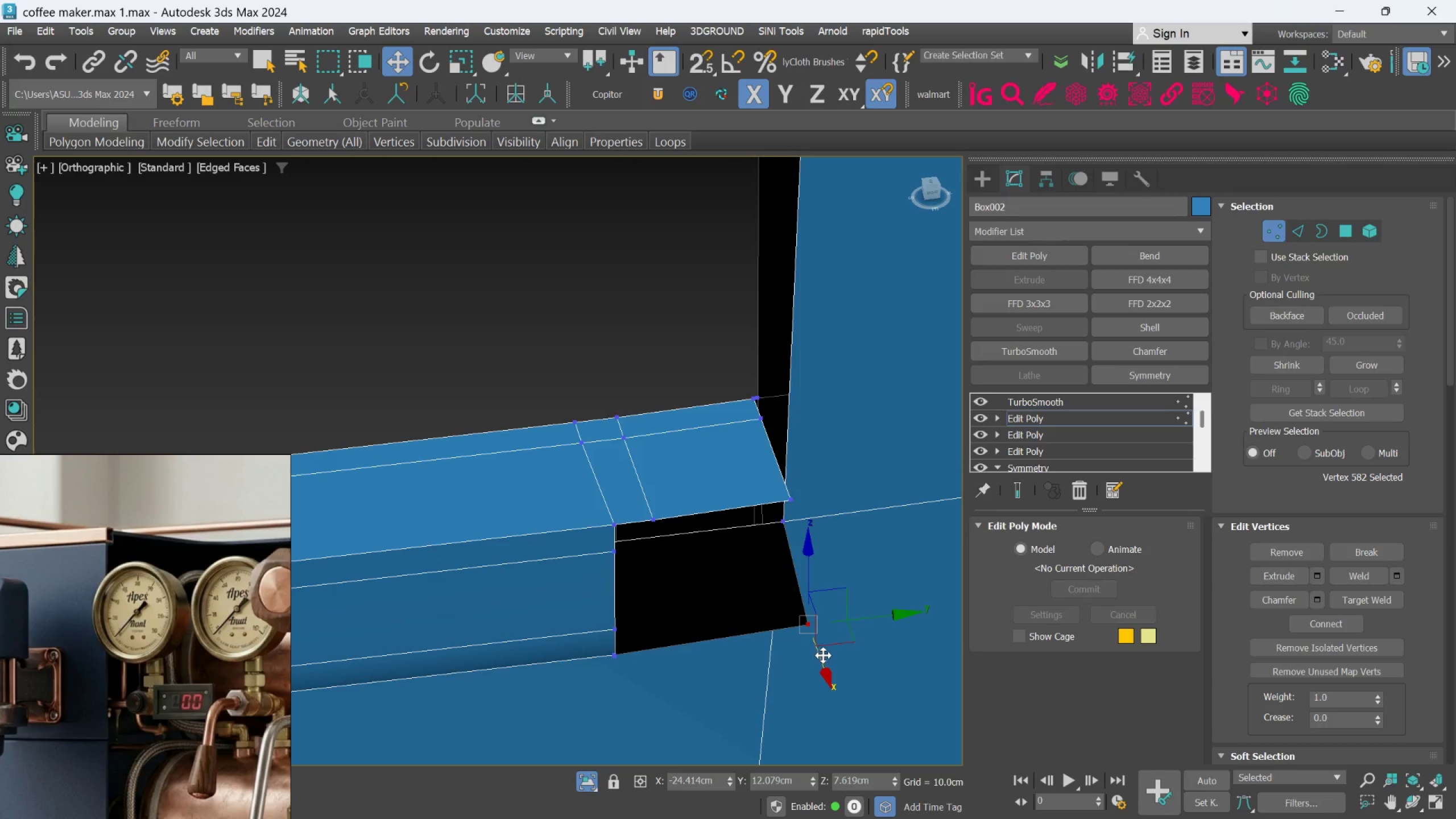 
hold_key(key=AltLeft, duration=1.28)
 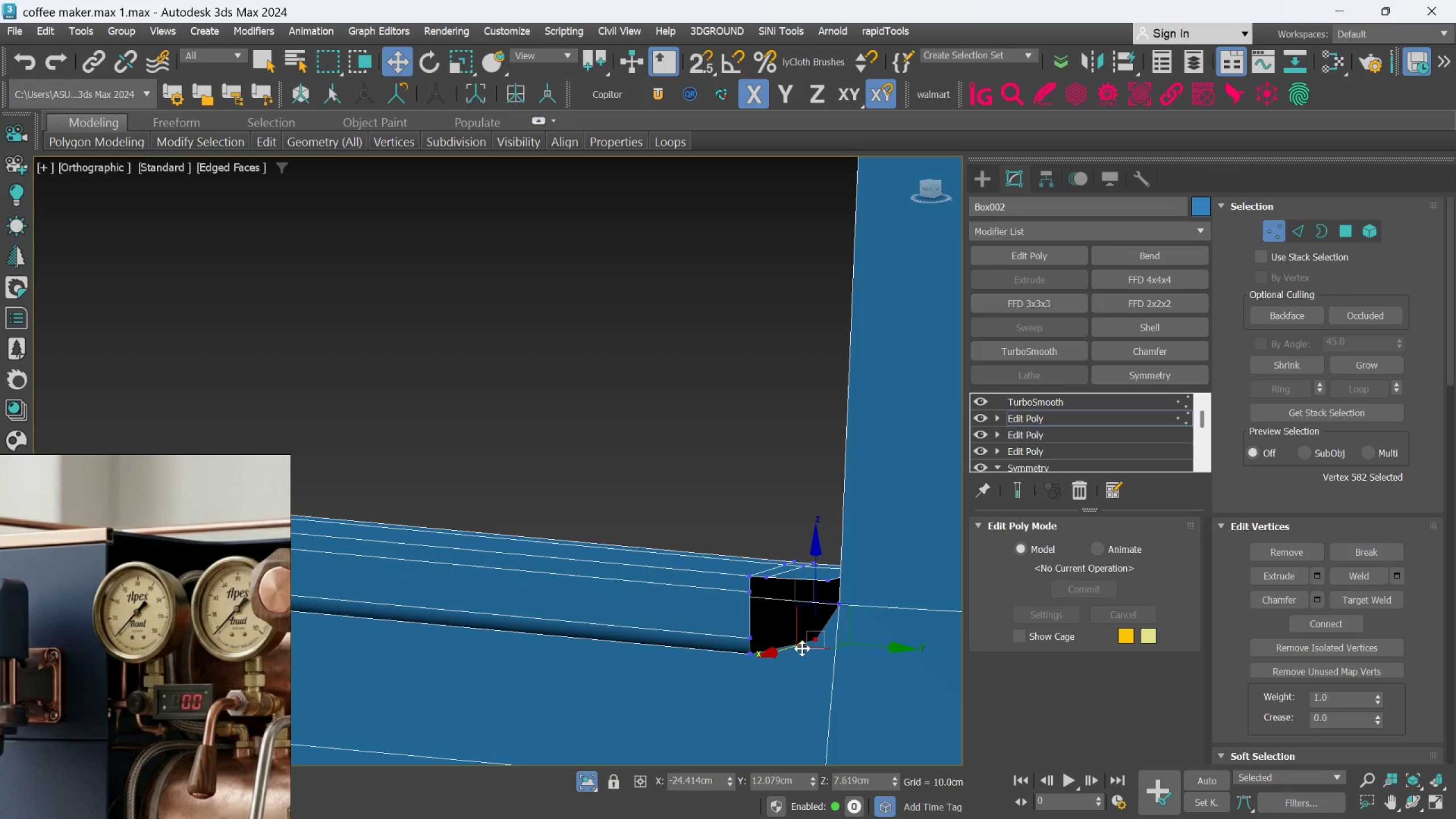 
scroll: coordinate [823, 655], scroll_direction: down, amount: 2.0
 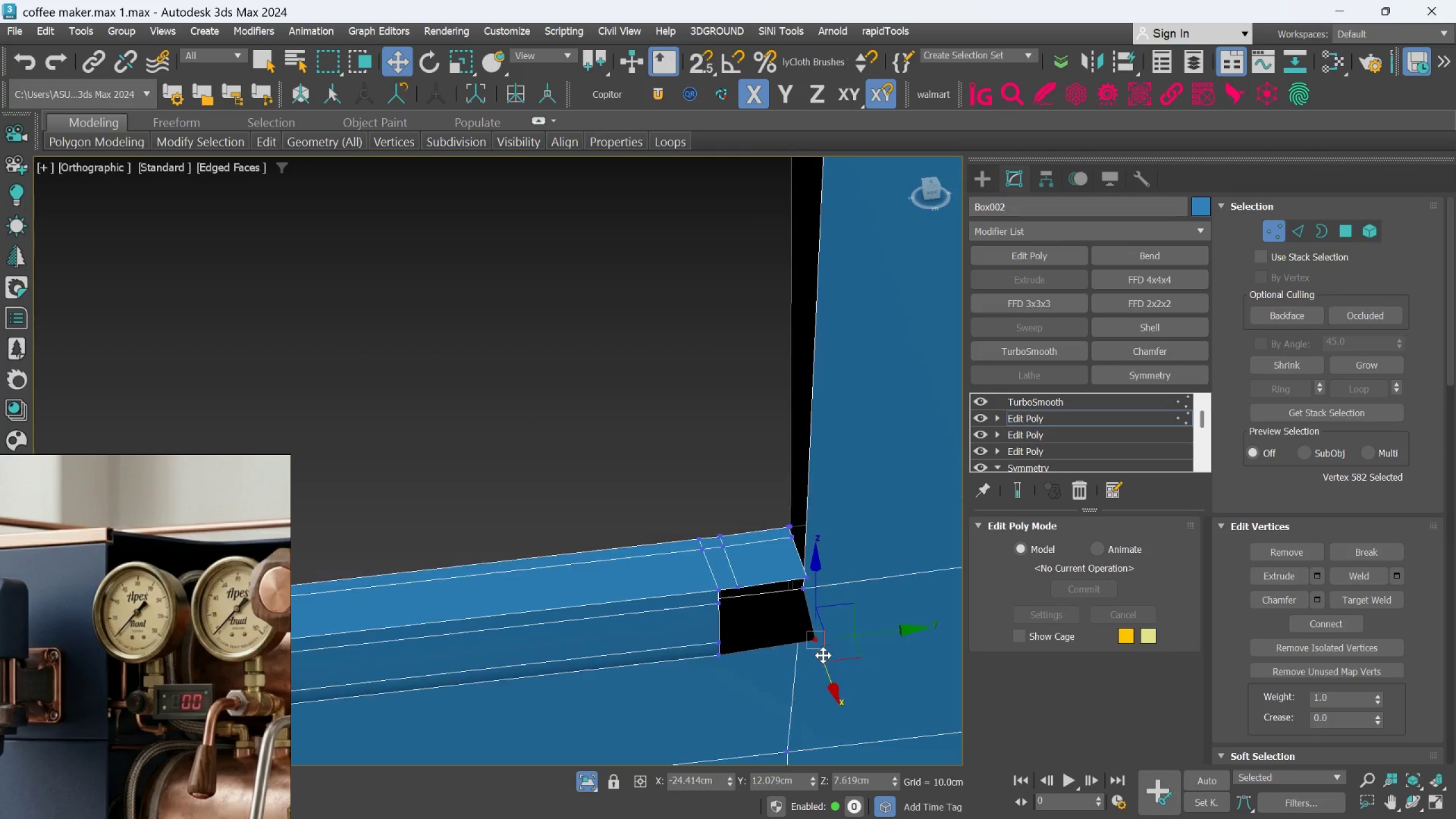 
scroll: coordinate [788, 667], scroll_direction: up, amount: 1.0
 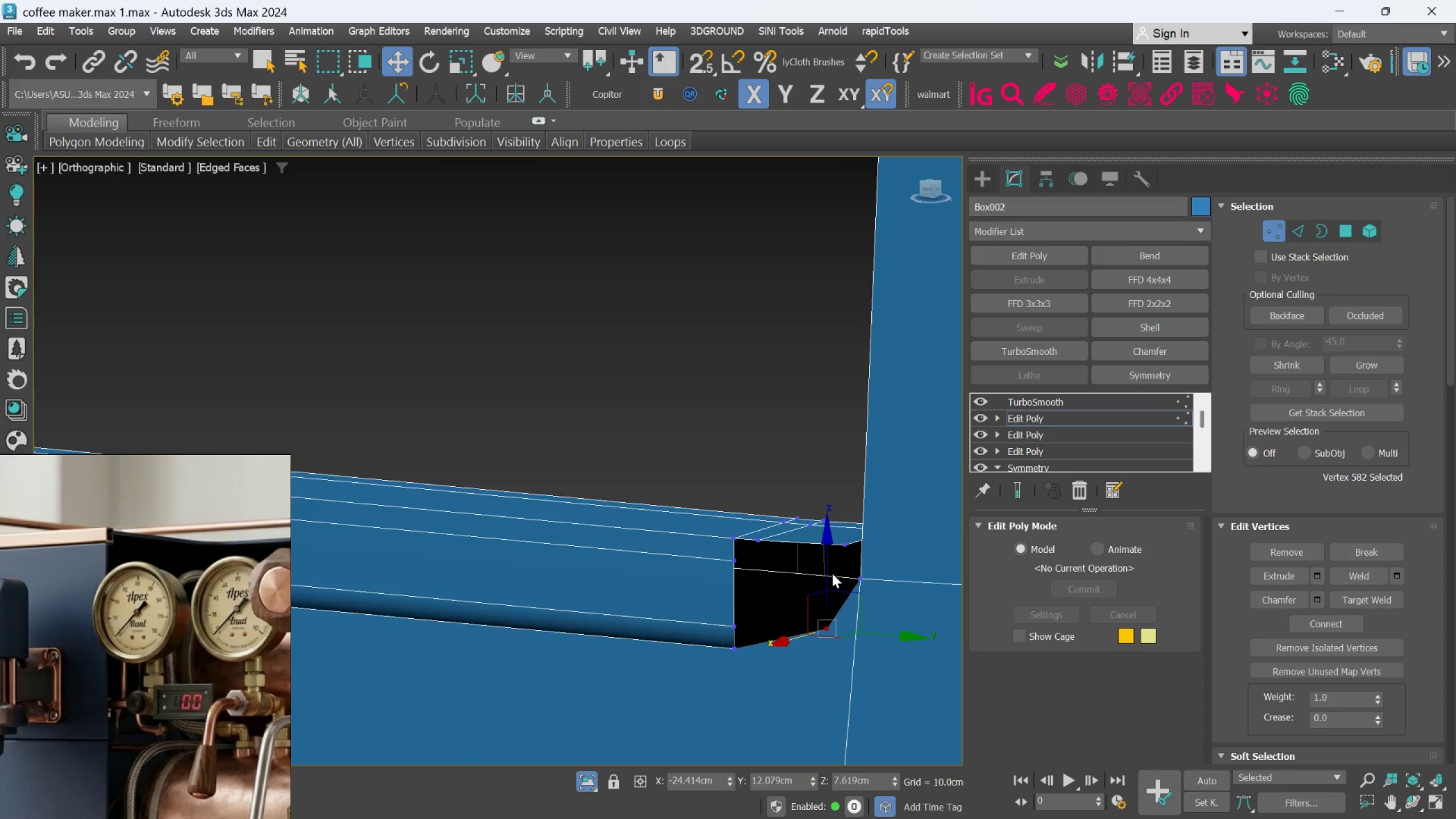 
left_click([859, 581])
 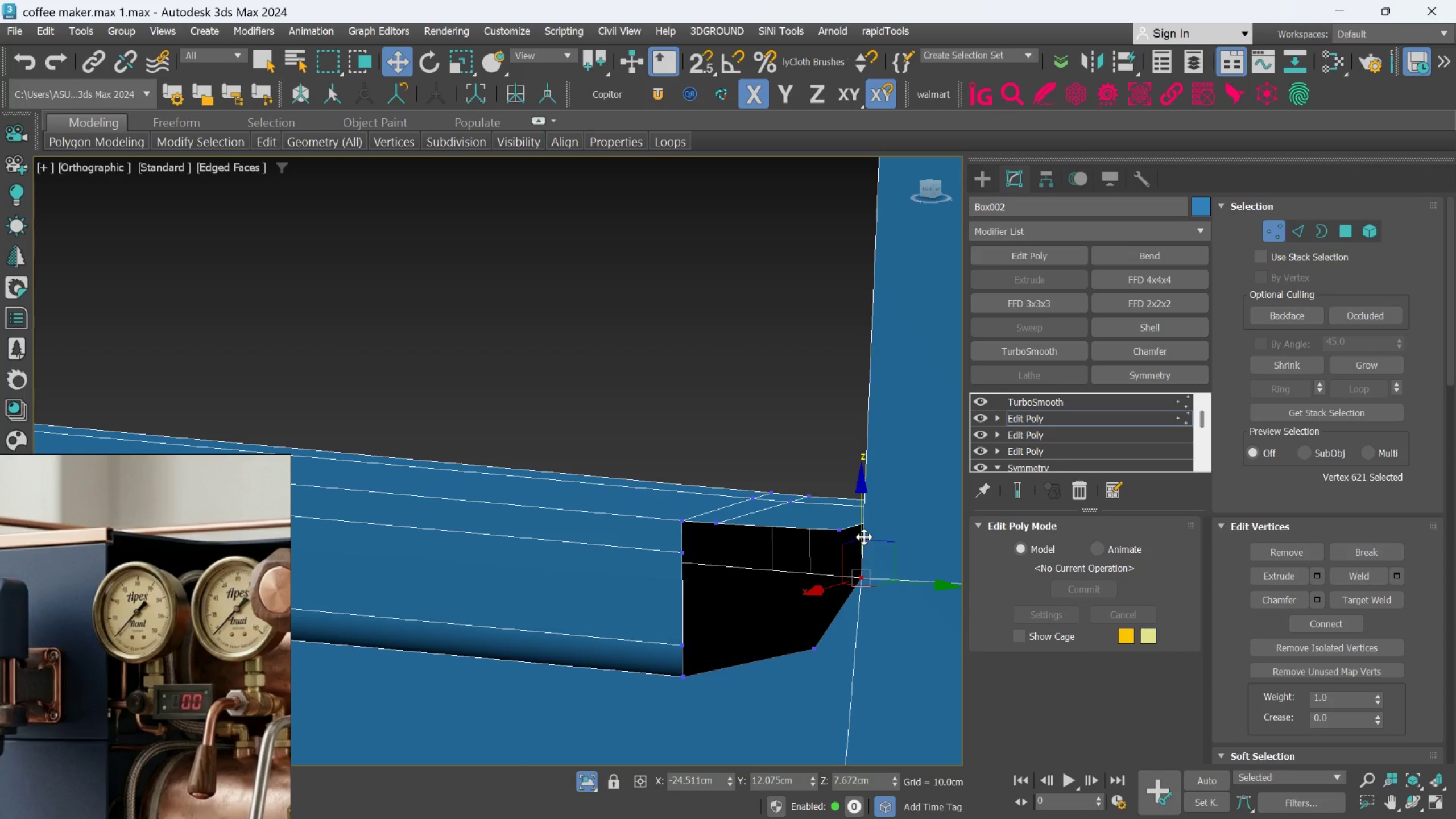 
scroll: coordinate [858, 581], scroll_direction: up, amount: 1.0
 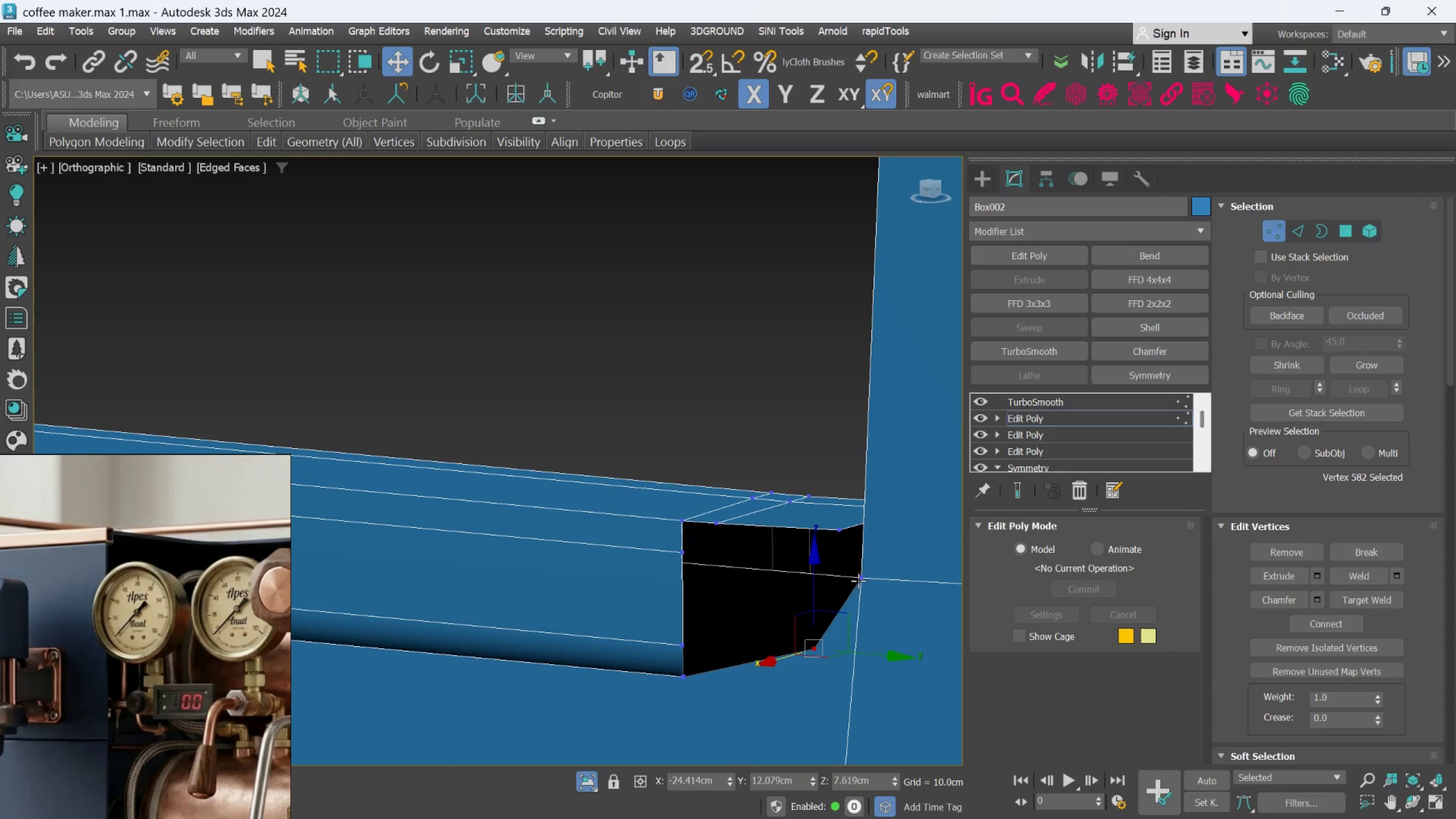 
left_click_drag(start_coordinate=[863, 536], to_coordinate=[868, 615])
 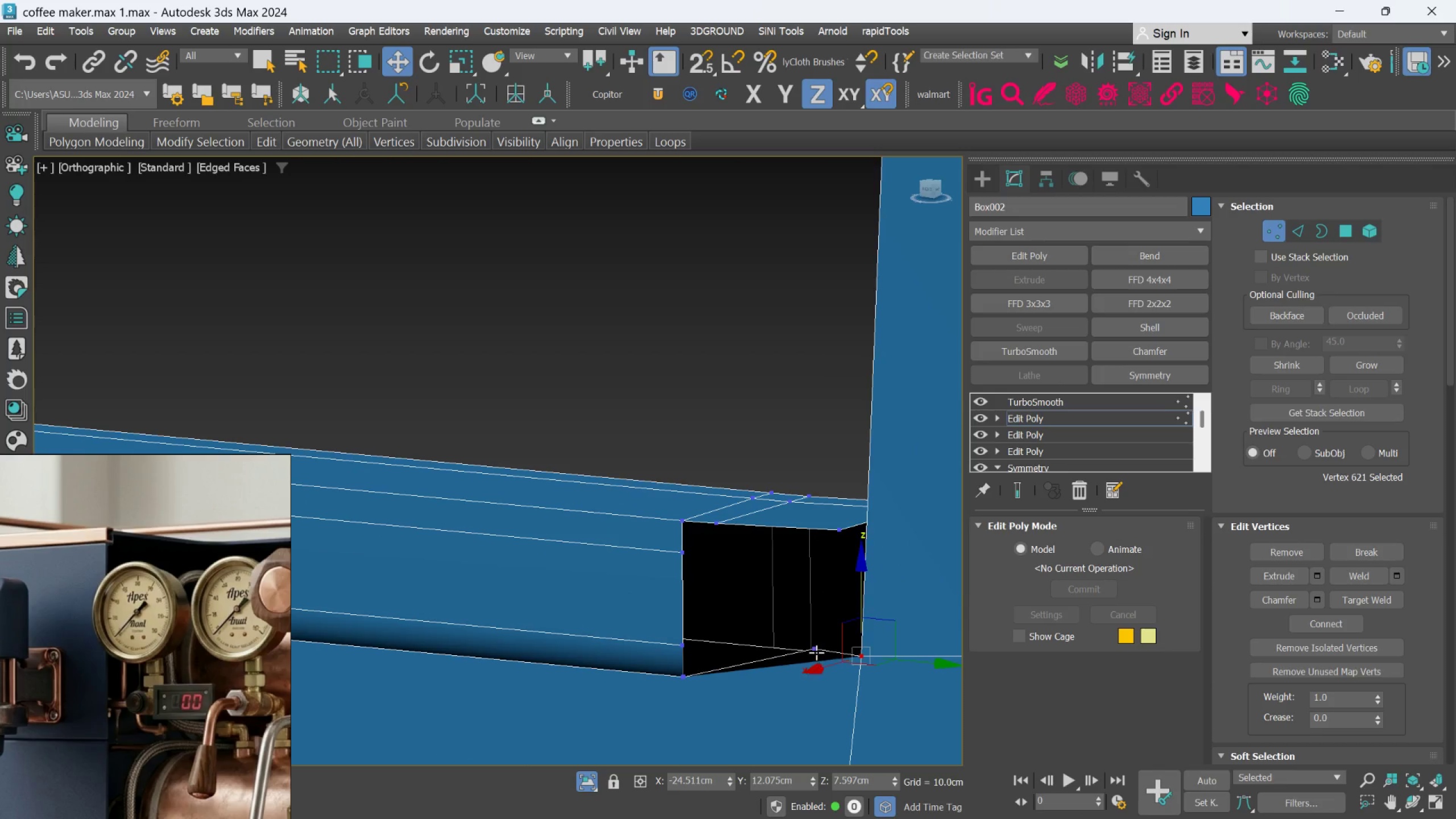 
left_click([816, 650])
 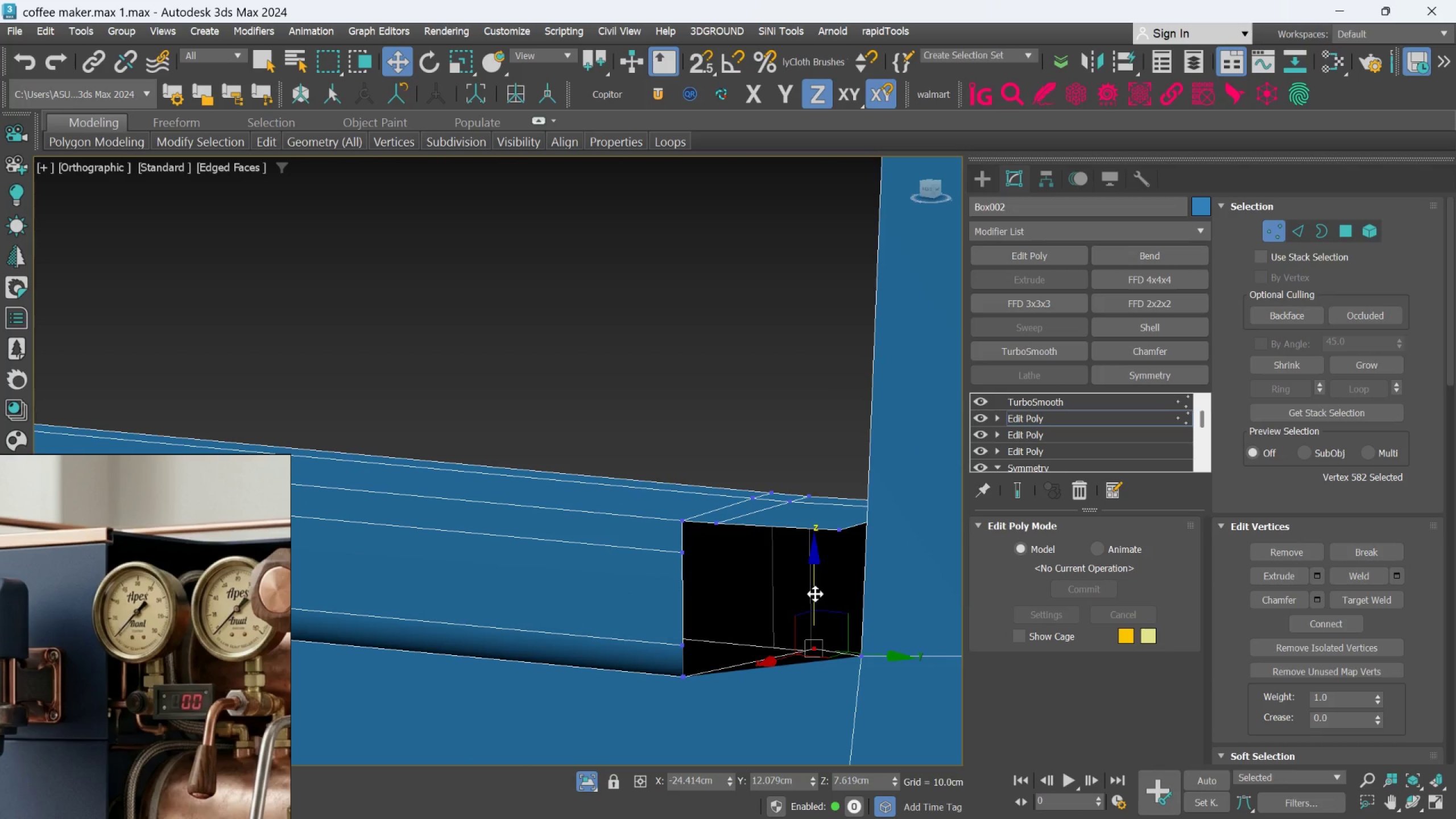 
left_click_drag(start_coordinate=[815, 594], to_coordinate=[816, 626])
 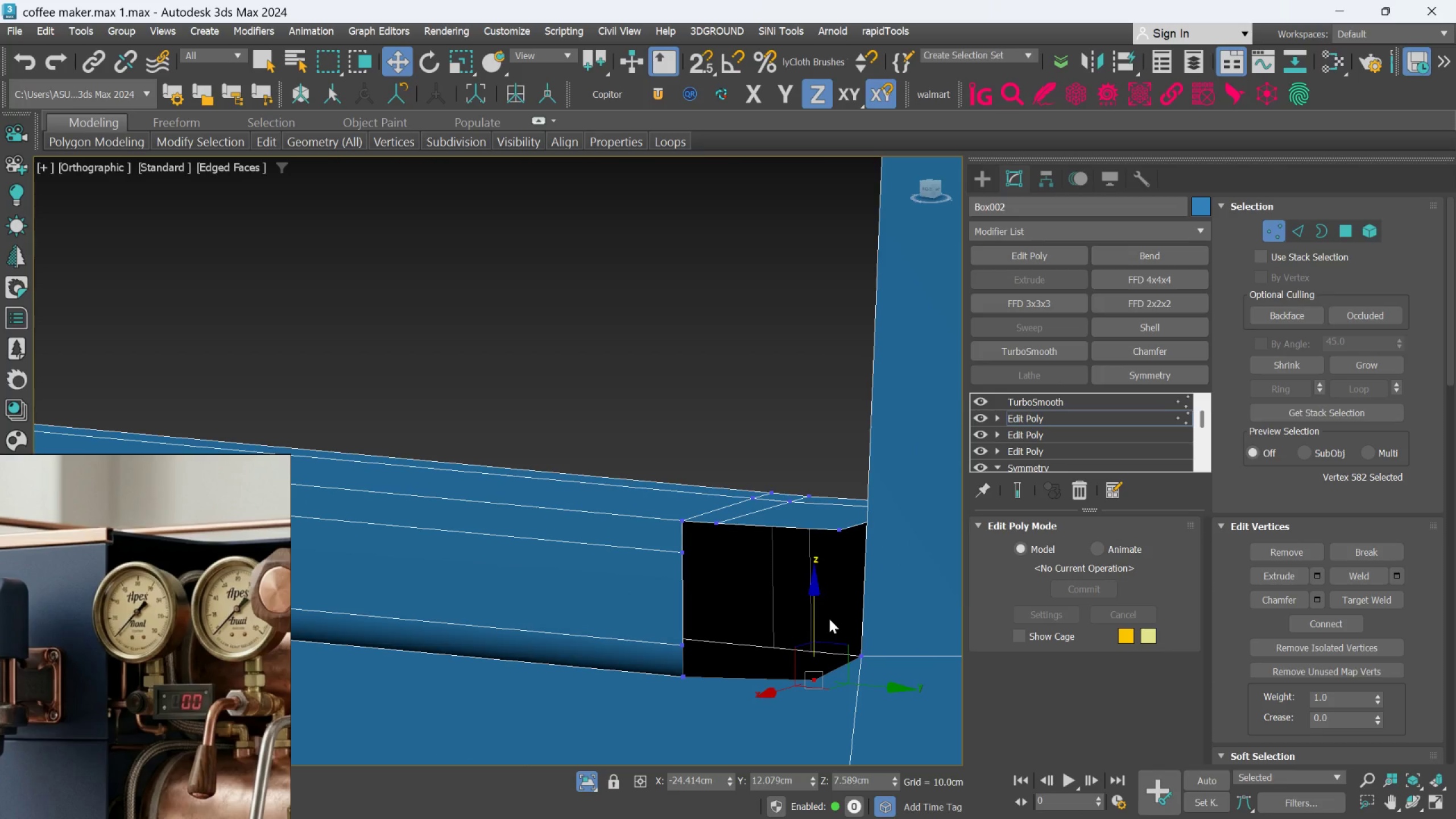 
hold_key(key=AltLeft, duration=1.13)
 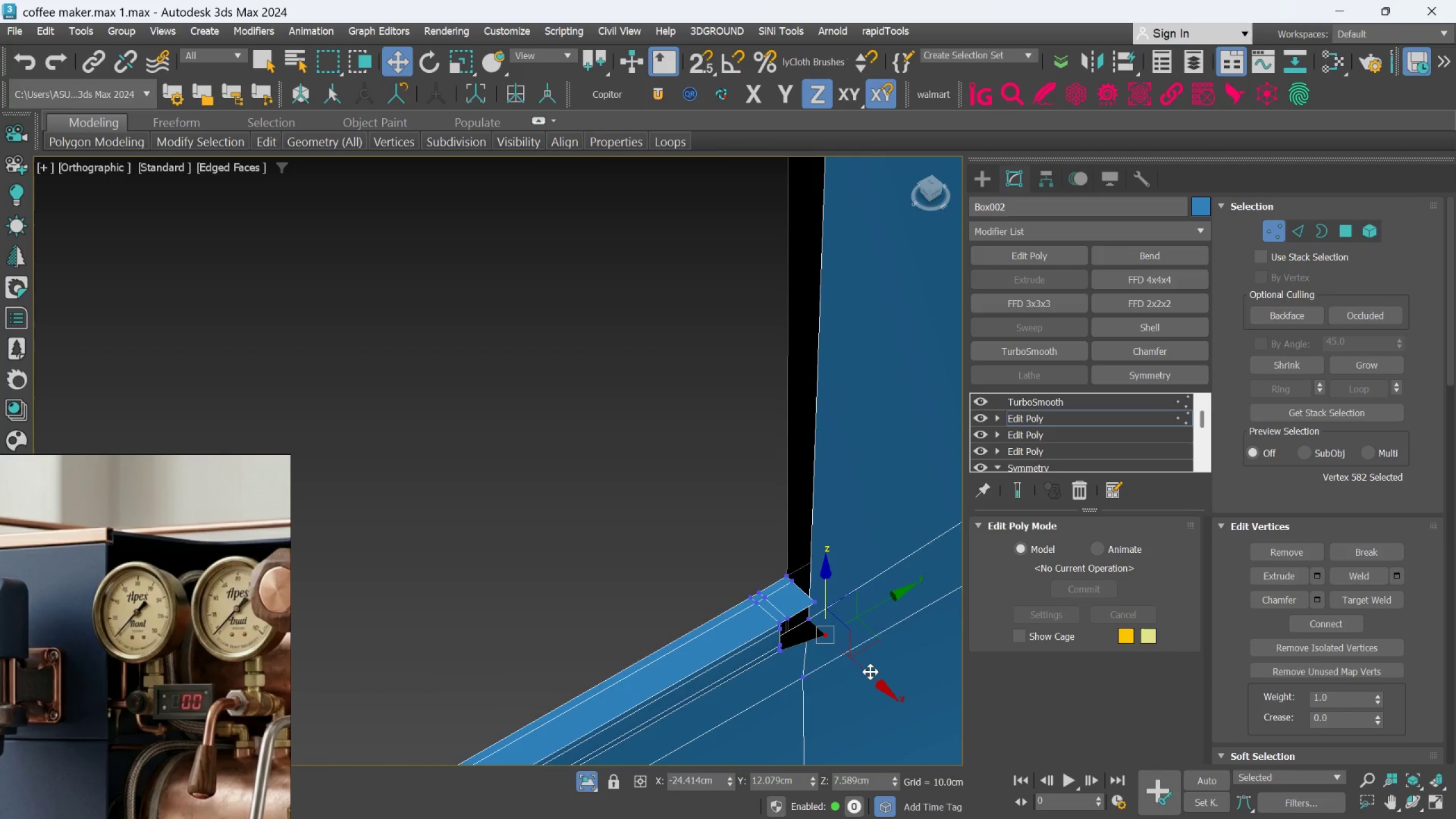 
scroll: coordinate [829, 621], scroll_direction: down, amount: 4.0
 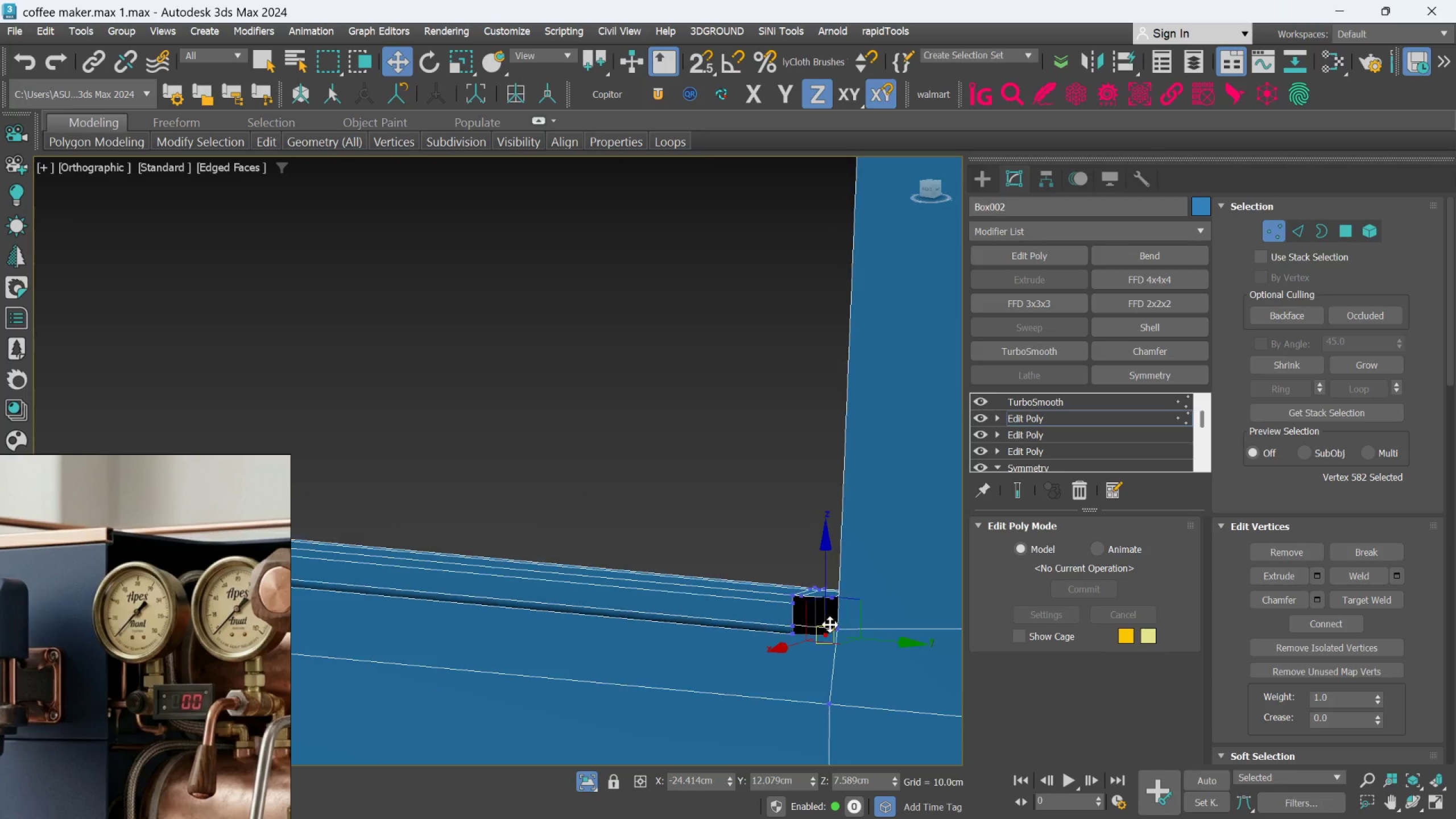 
scroll: coordinate [856, 670], scroll_direction: up, amount: 1.0
 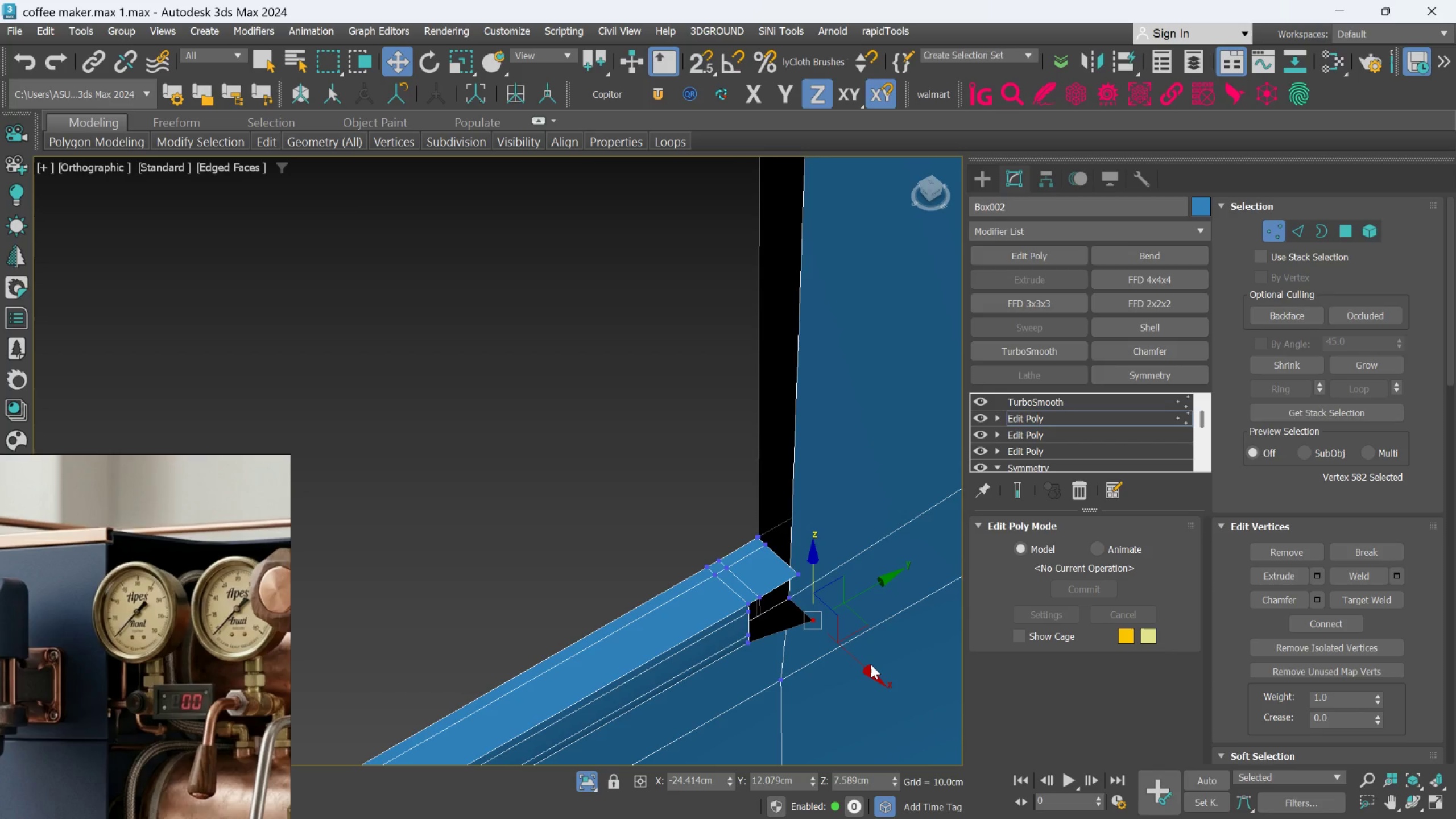 
left_click_drag(start_coordinate=[871, 664], to_coordinate=[865, 657])
 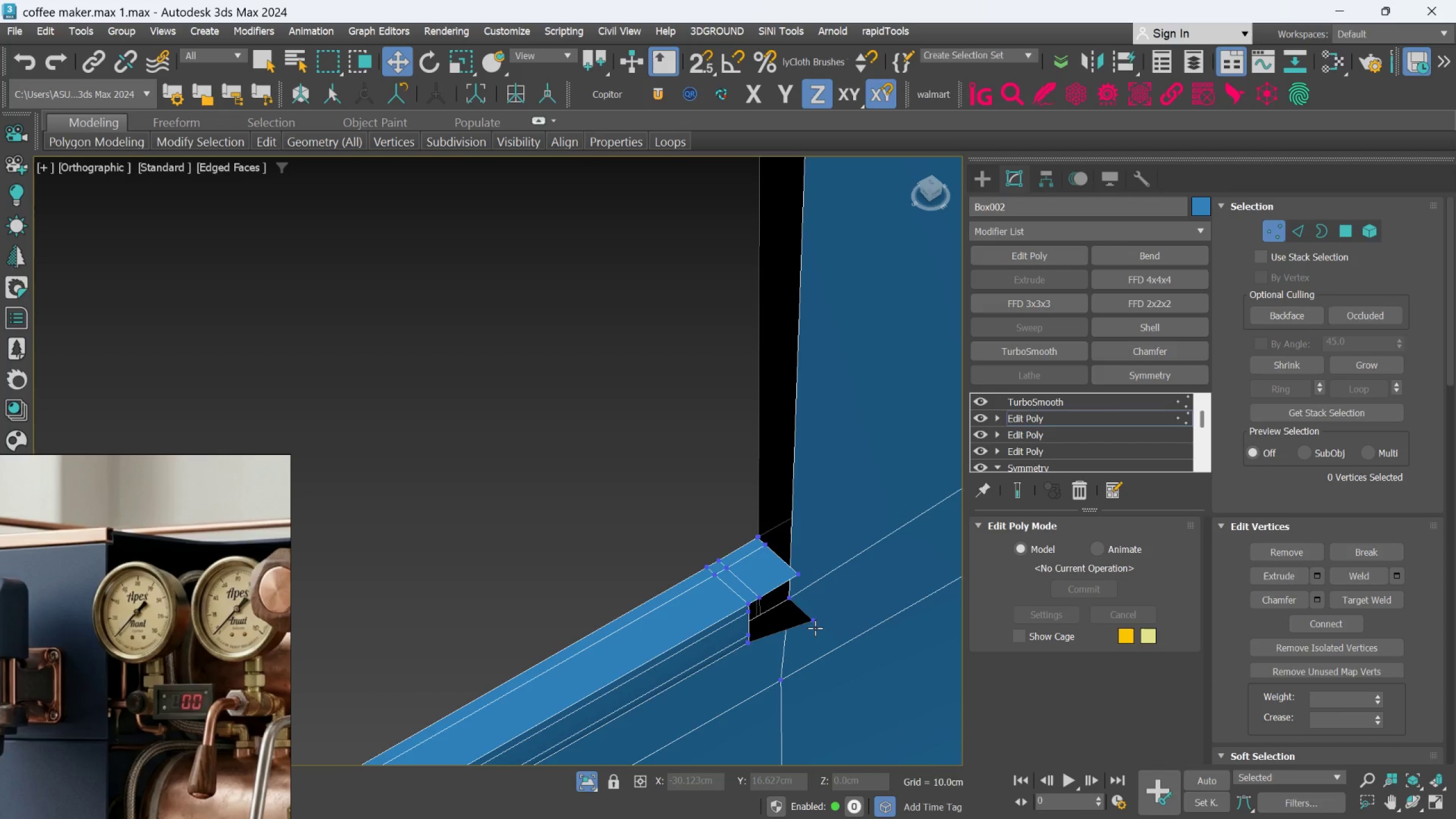 
left_click([815, 626])
 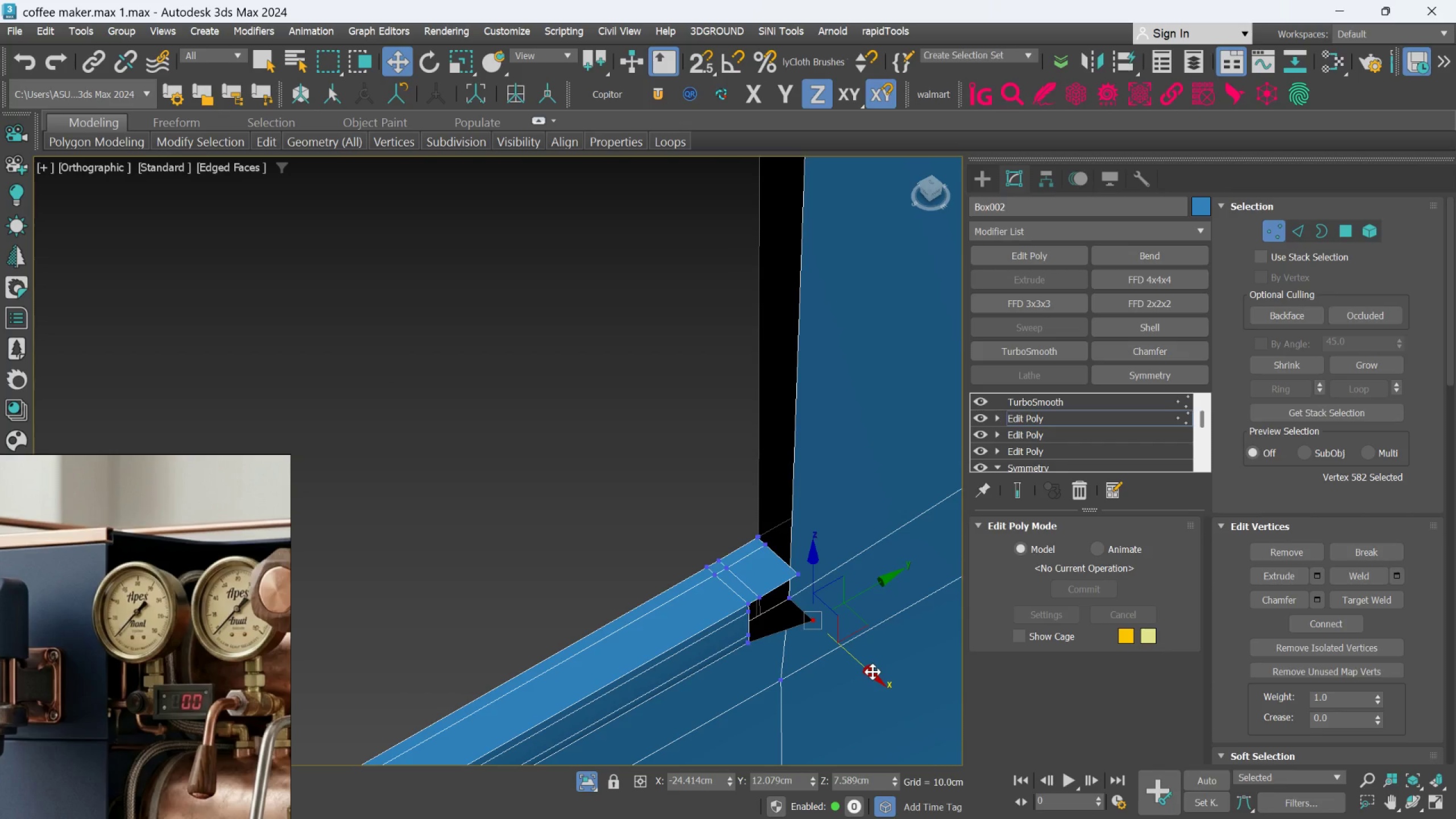 
left_click_drag(start_coordinate=[872, 672], to_coordinate=[861, 664])
 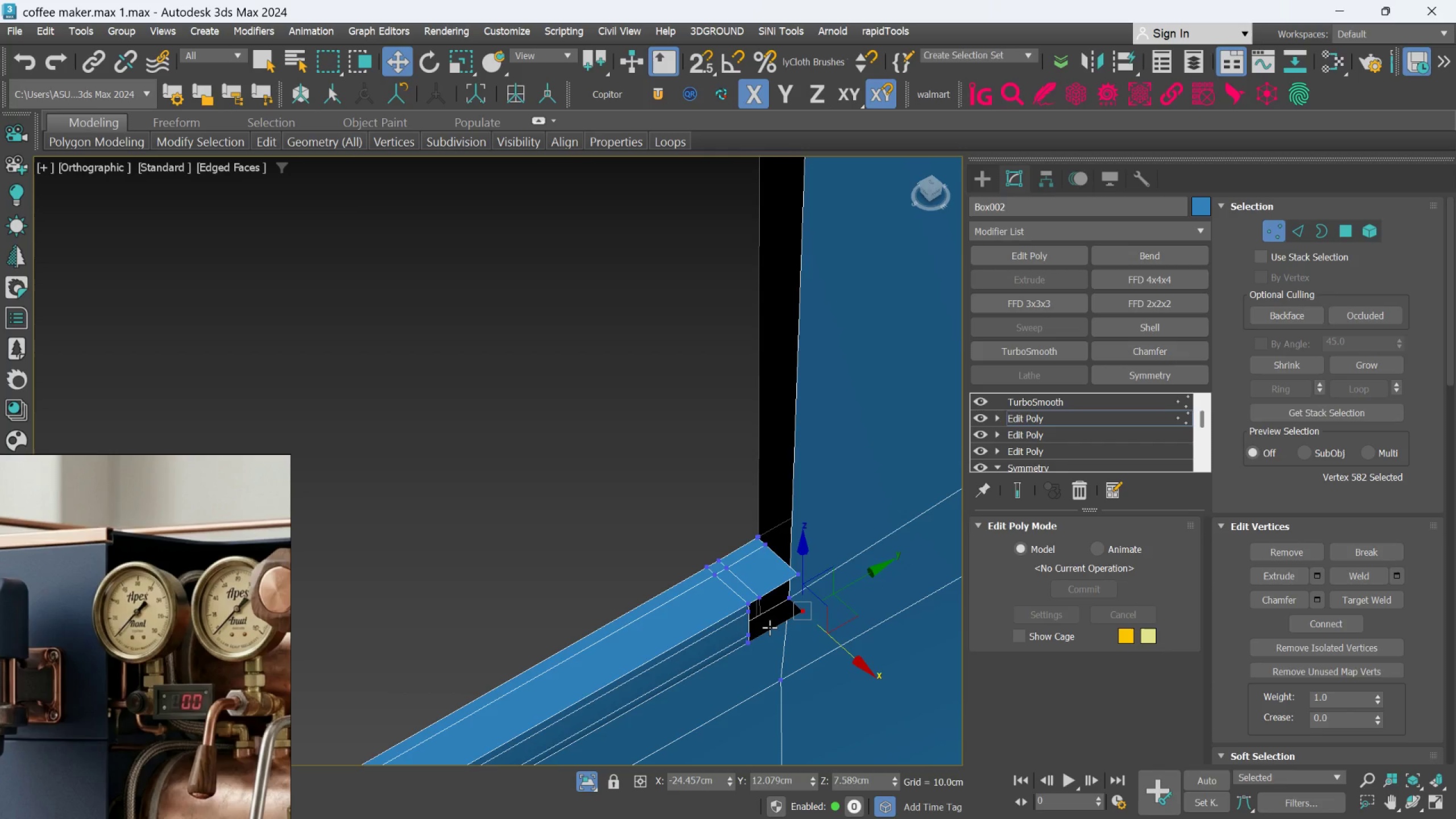 
scroll: coordinate [766, 623], scroll_direction: up, amount: 3.0
 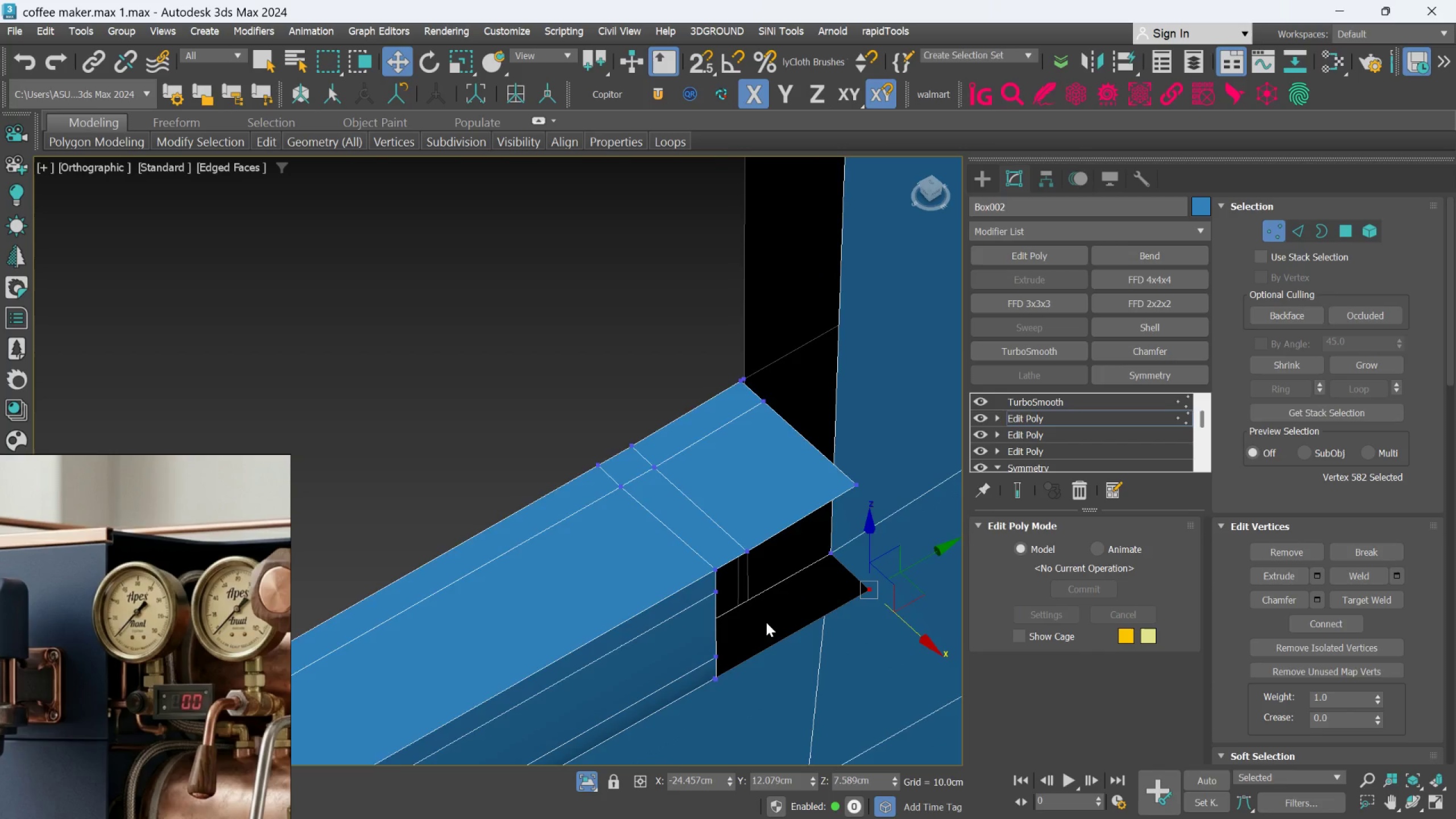 
scroll: coordinate [766, 622], scroll_direction: down, amount: 2.0
 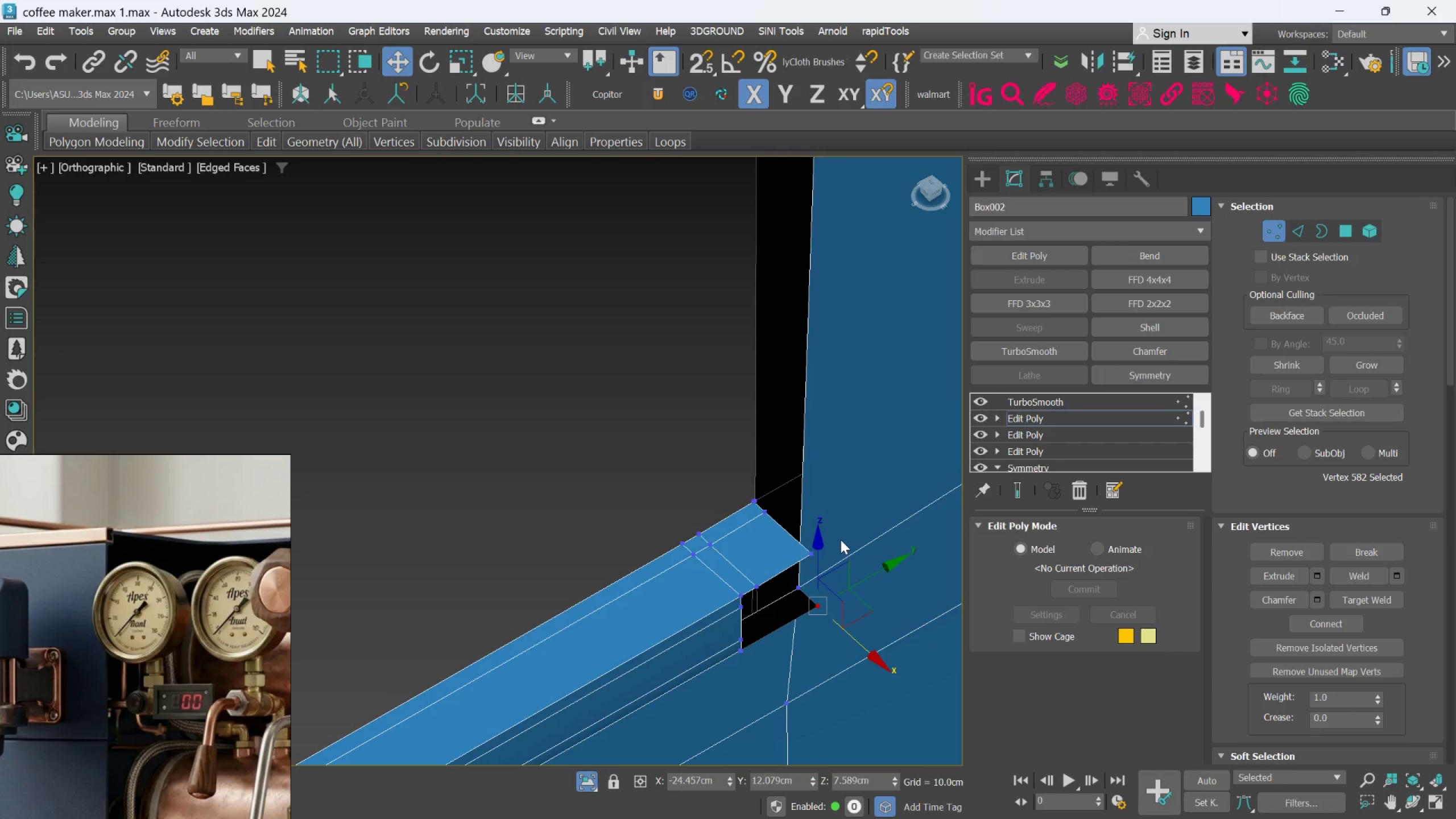 
scroll: coordinate [757, 690], scroll_direction: up, amount: 3.0
 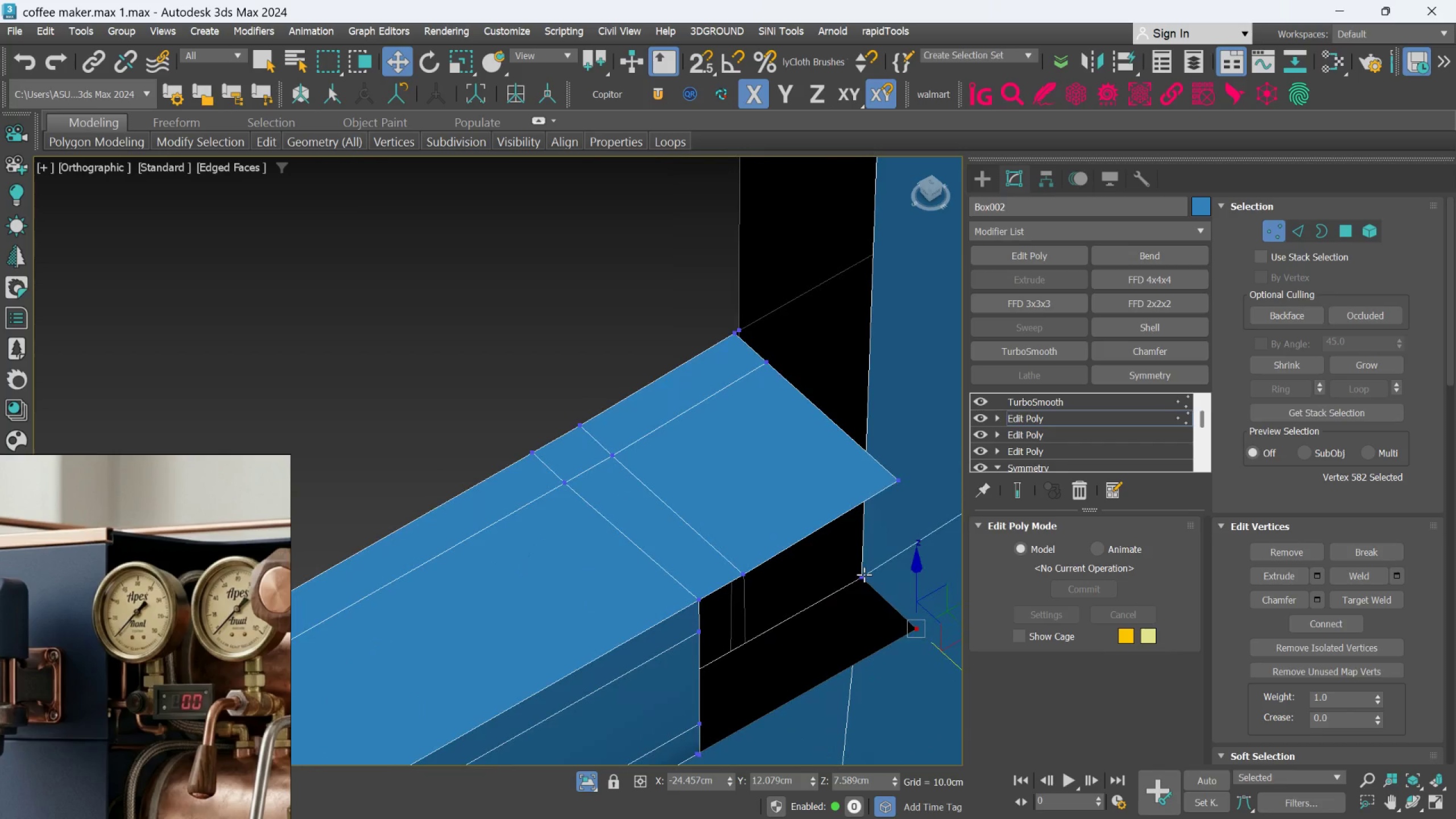 
scroll: coordinate [864, 574], scroll_direction: down, amount: 2.0
 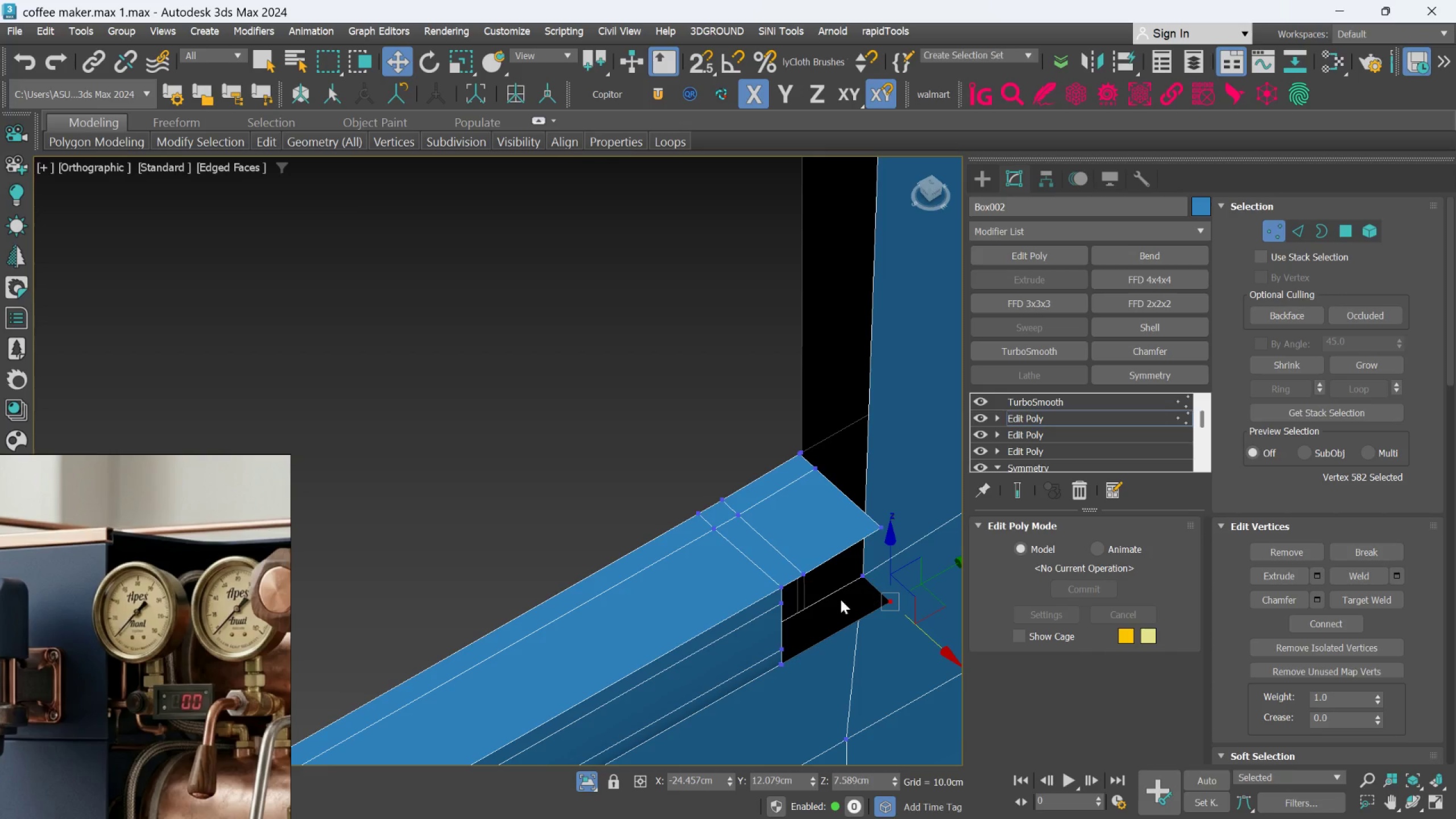 
scroll: coordinate [835, 568], scroll_direction: up, amount: 1.0
 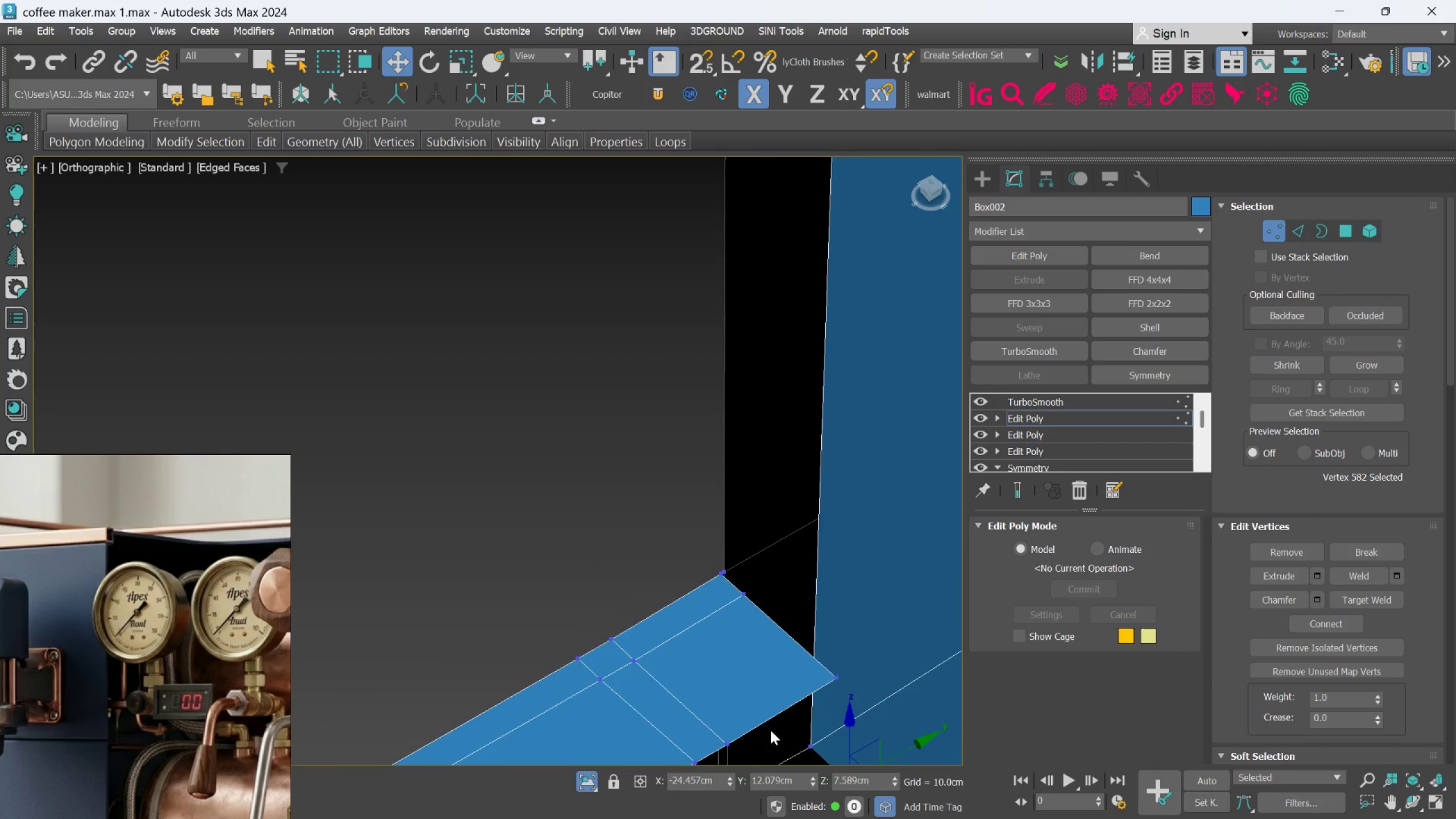 
scroll: coordinate [770, 722], scroll_direction: down, amount: 2.0
 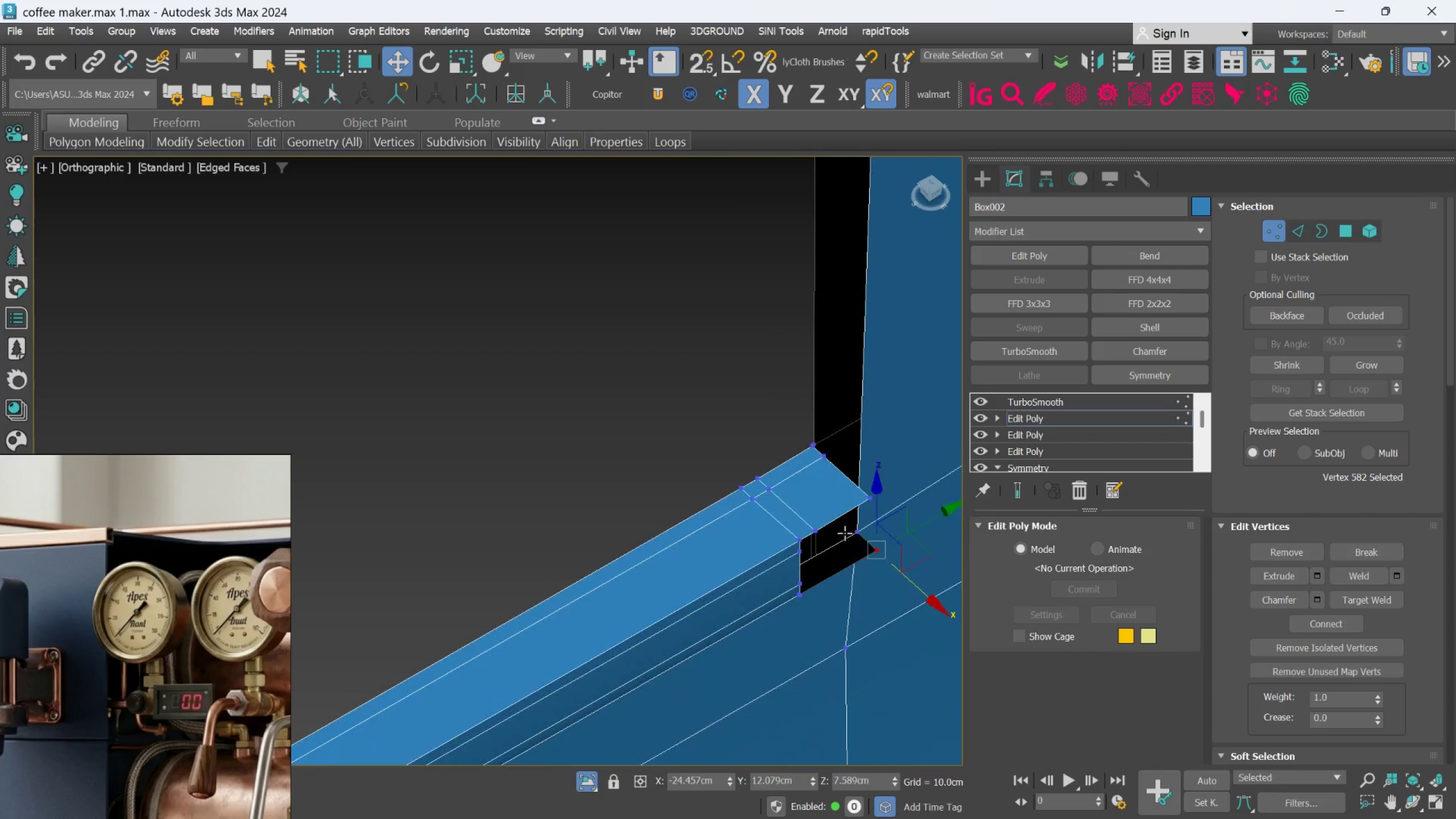 
scroll: coordinate [845, 533], scroll_direction: up, amount: 1.0
 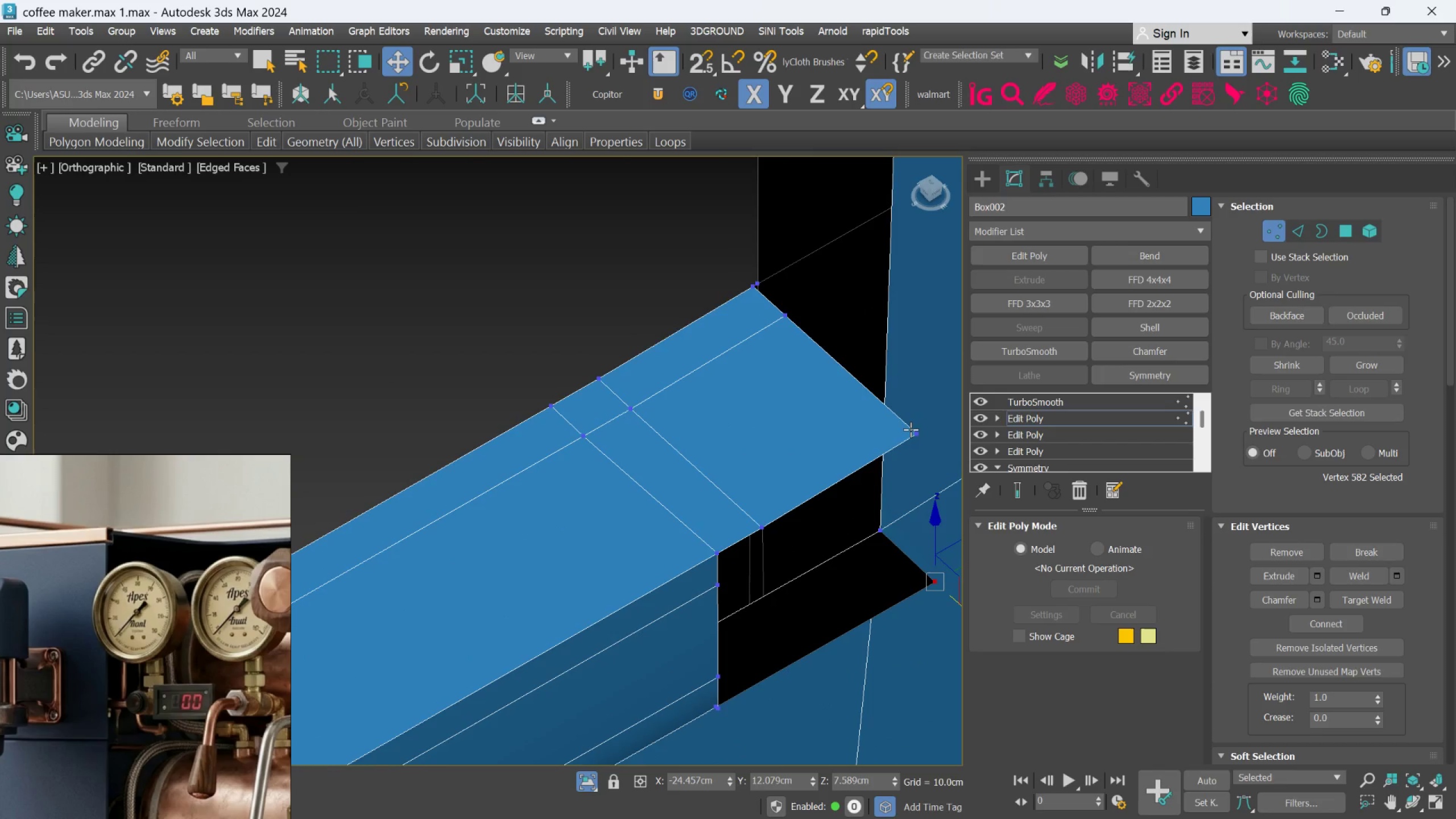 
scroll: coordinate [923, 433], scroll_direction: down, amount: 1.0
 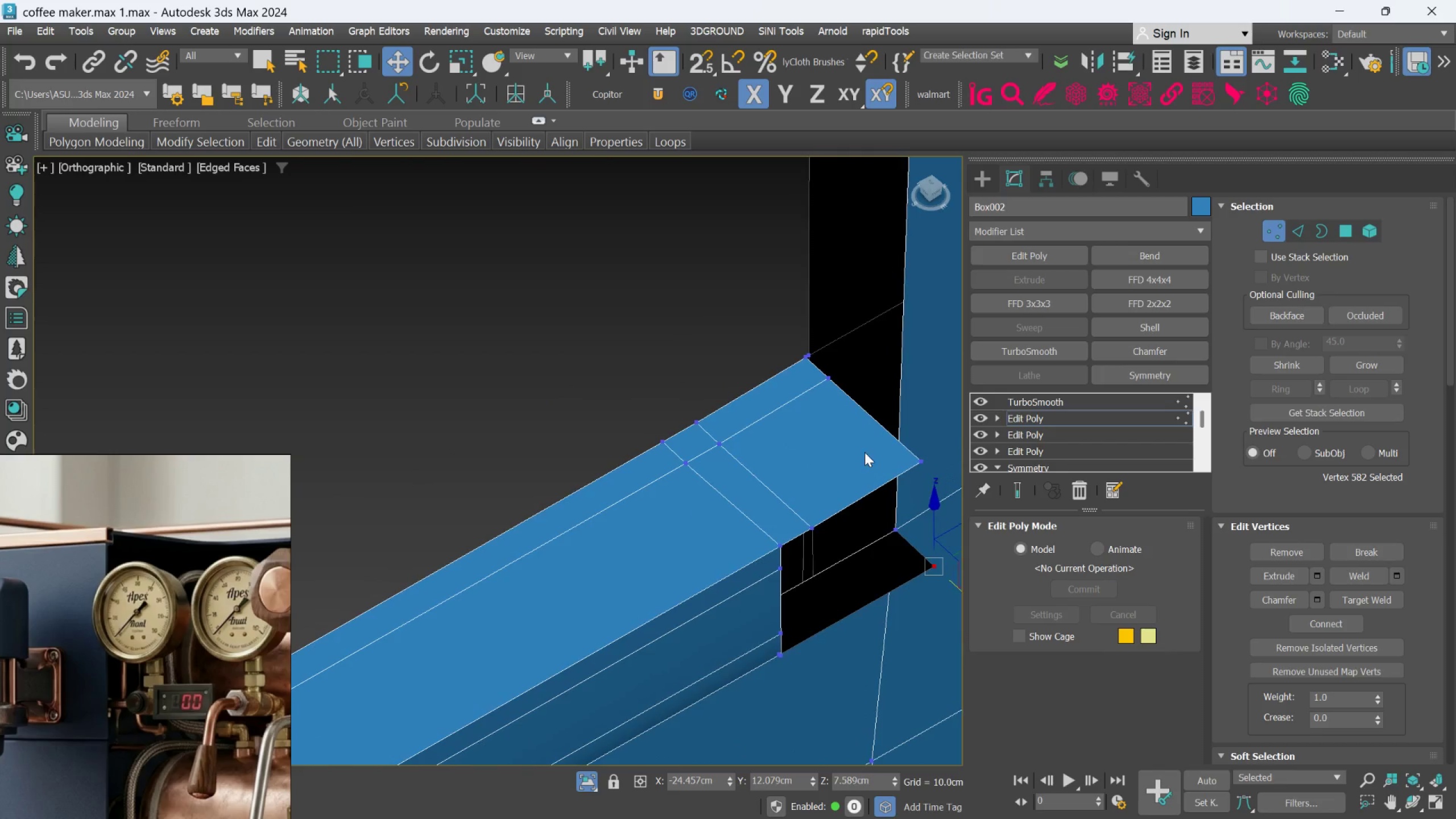 
key(Alt+1)
 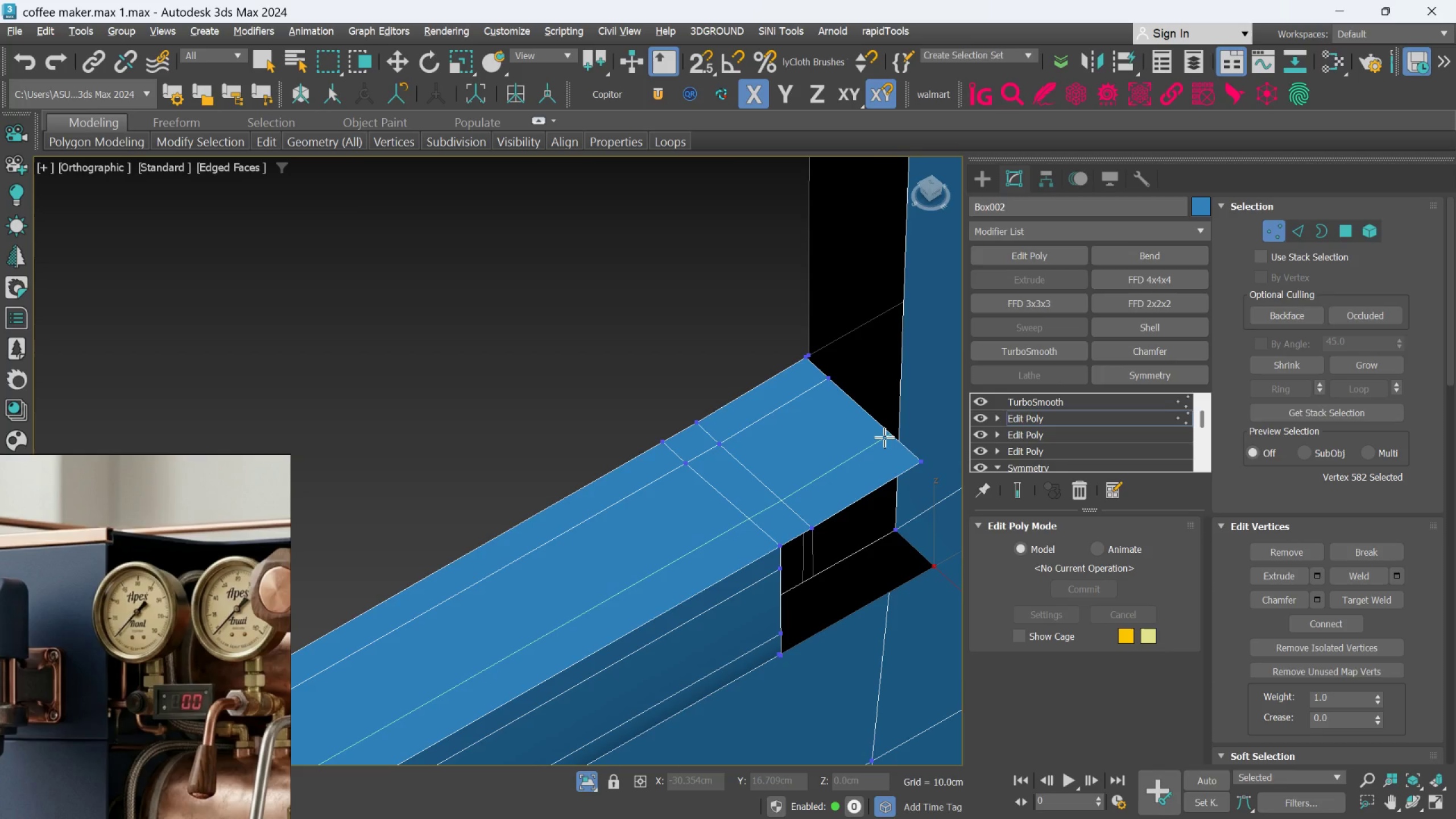 
left_click([884, 435])
 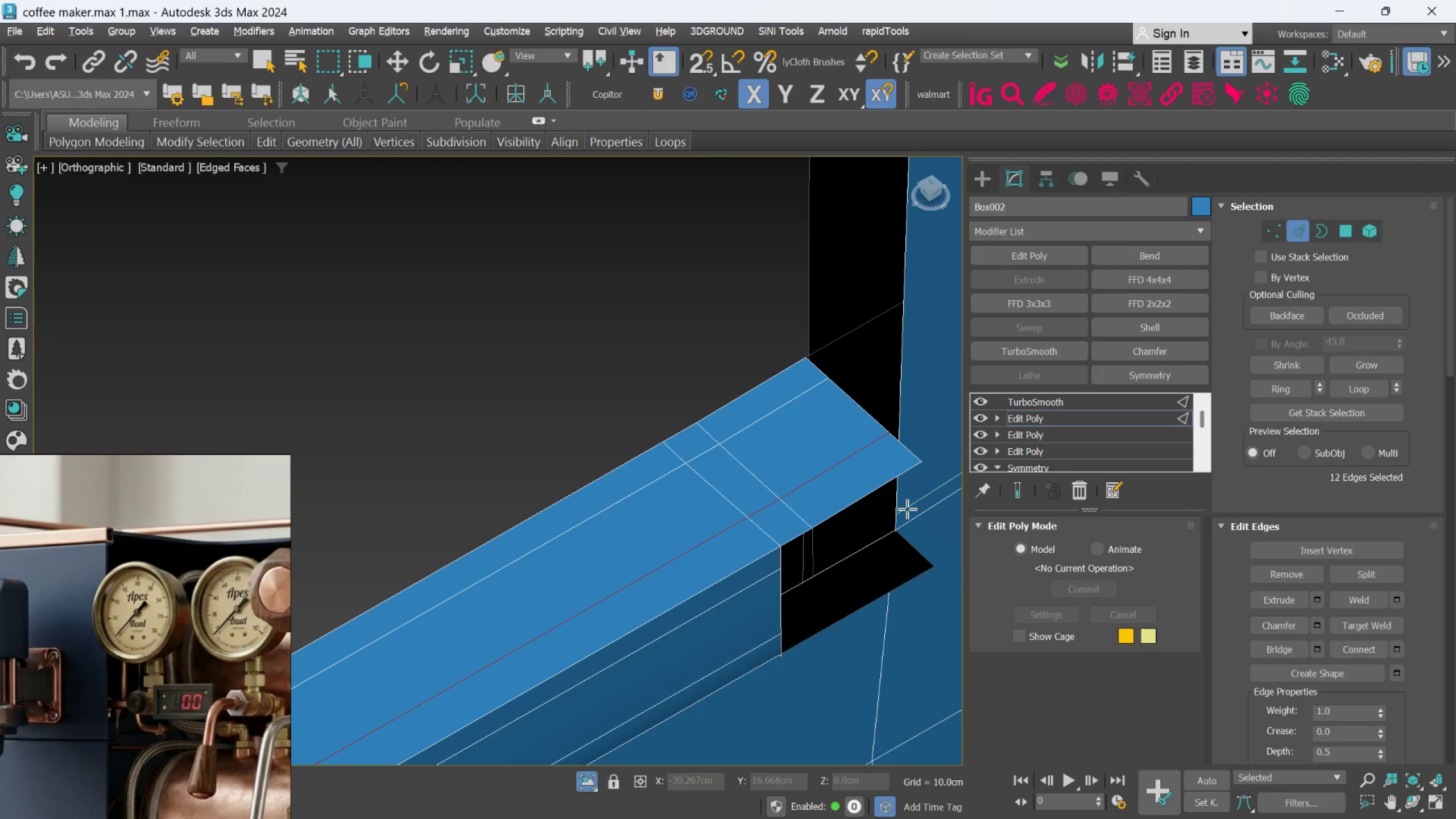 
key(Alt+1)
 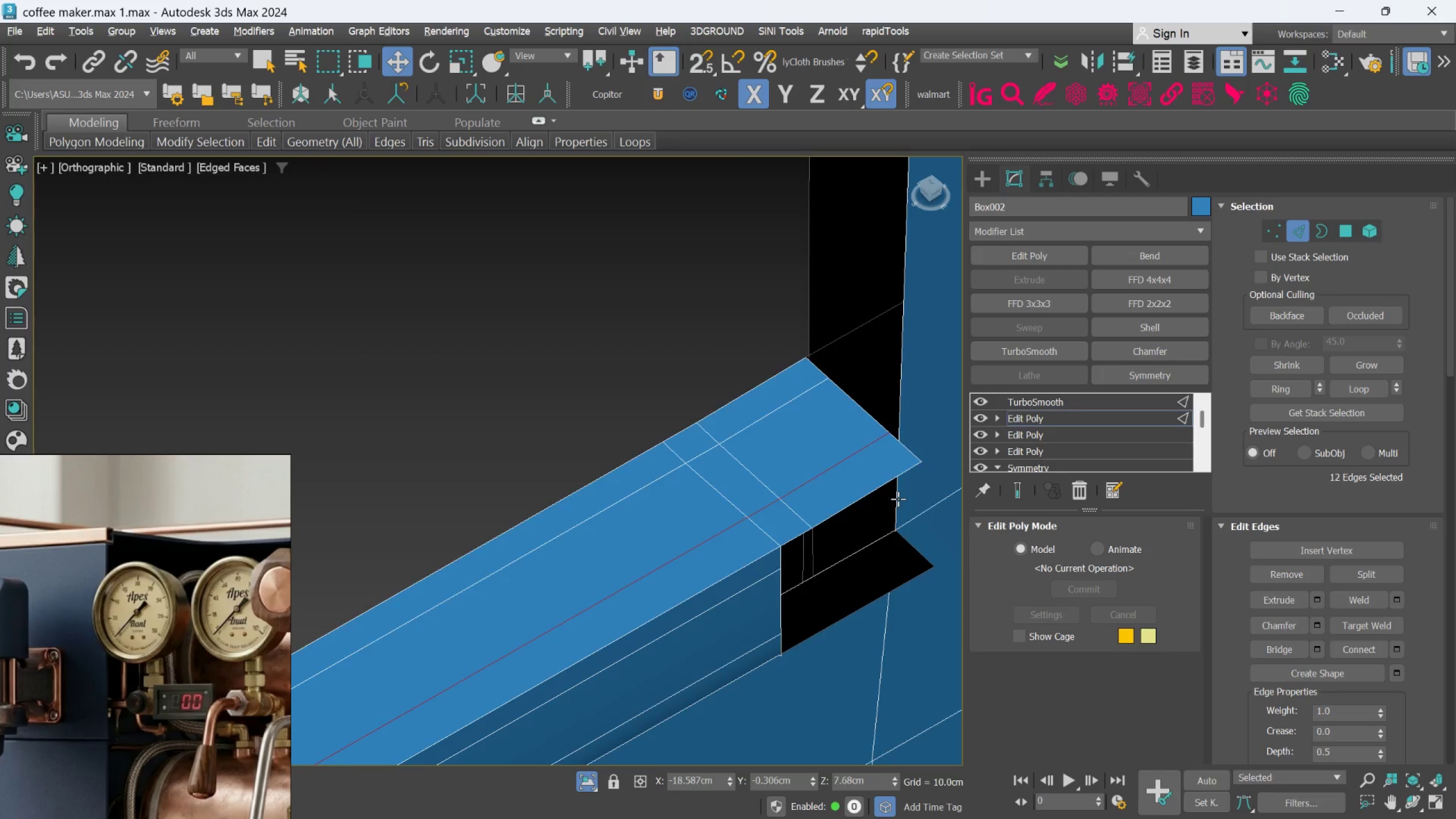 
hold_key(key=AltLeft, duration=0.6)
 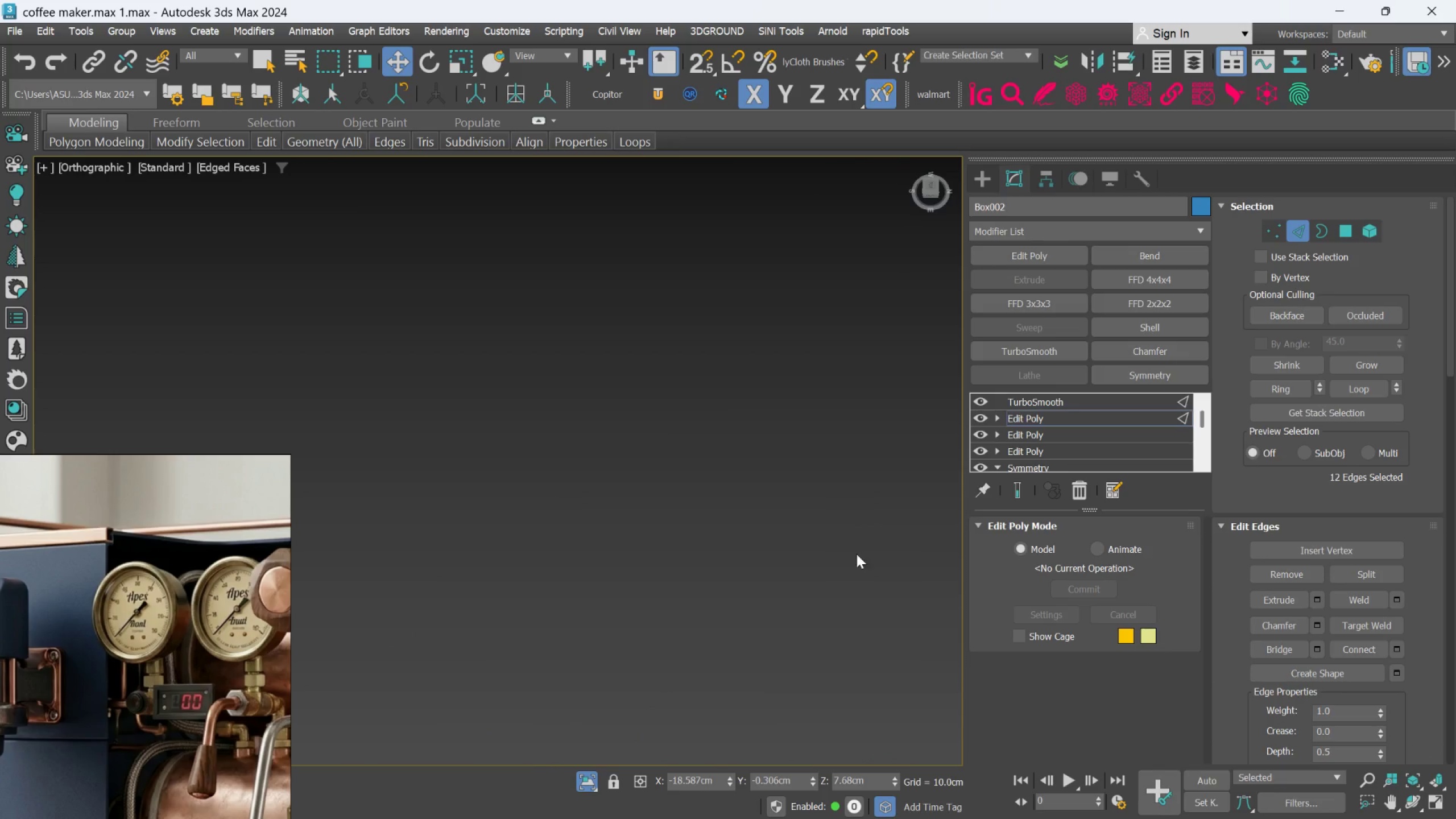 
scroll: coordinate [843, 659], scroll_direction: down, amount: 12.0
 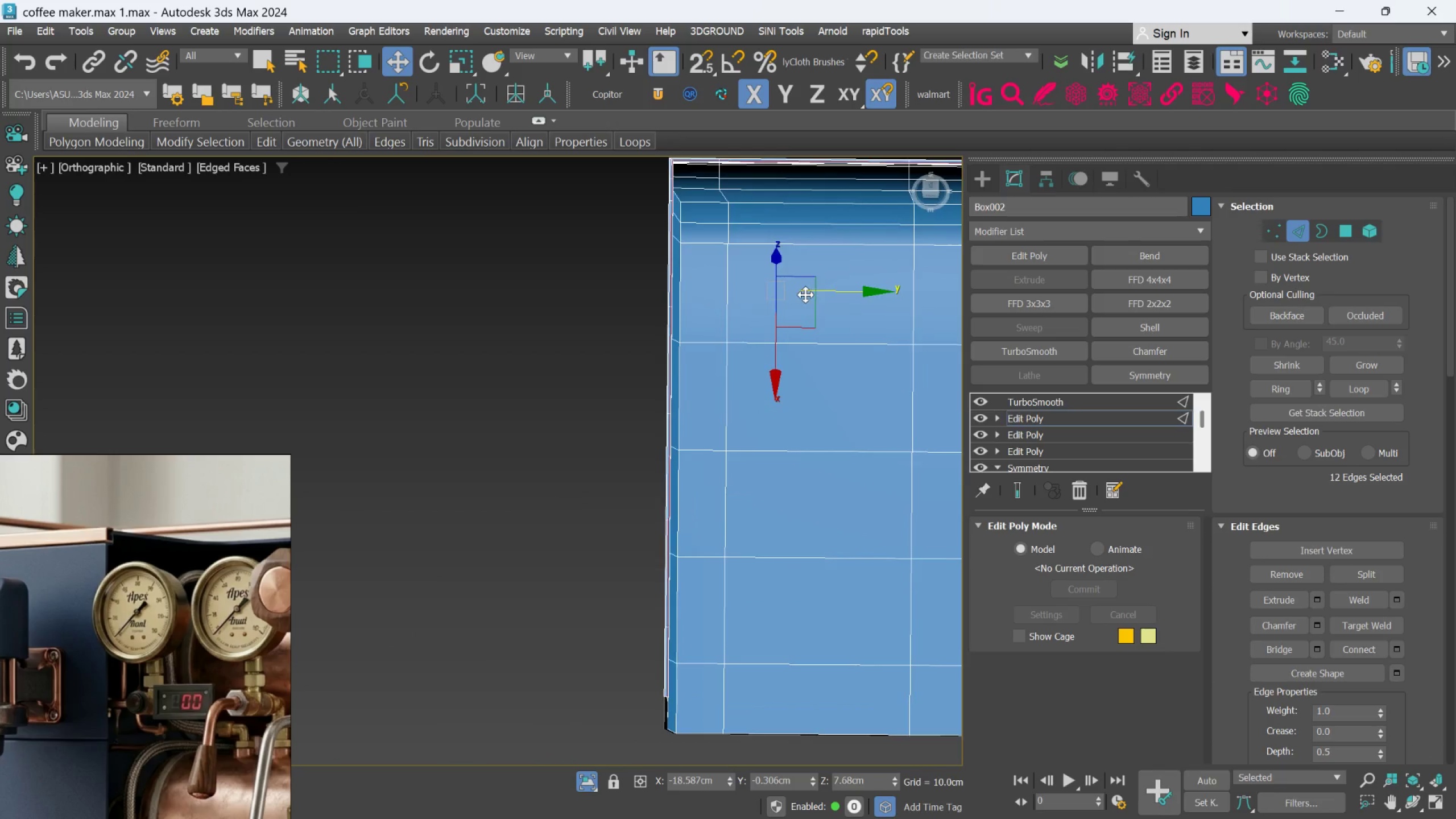 
hold_key(key=AltLeft, duration=0.65)
 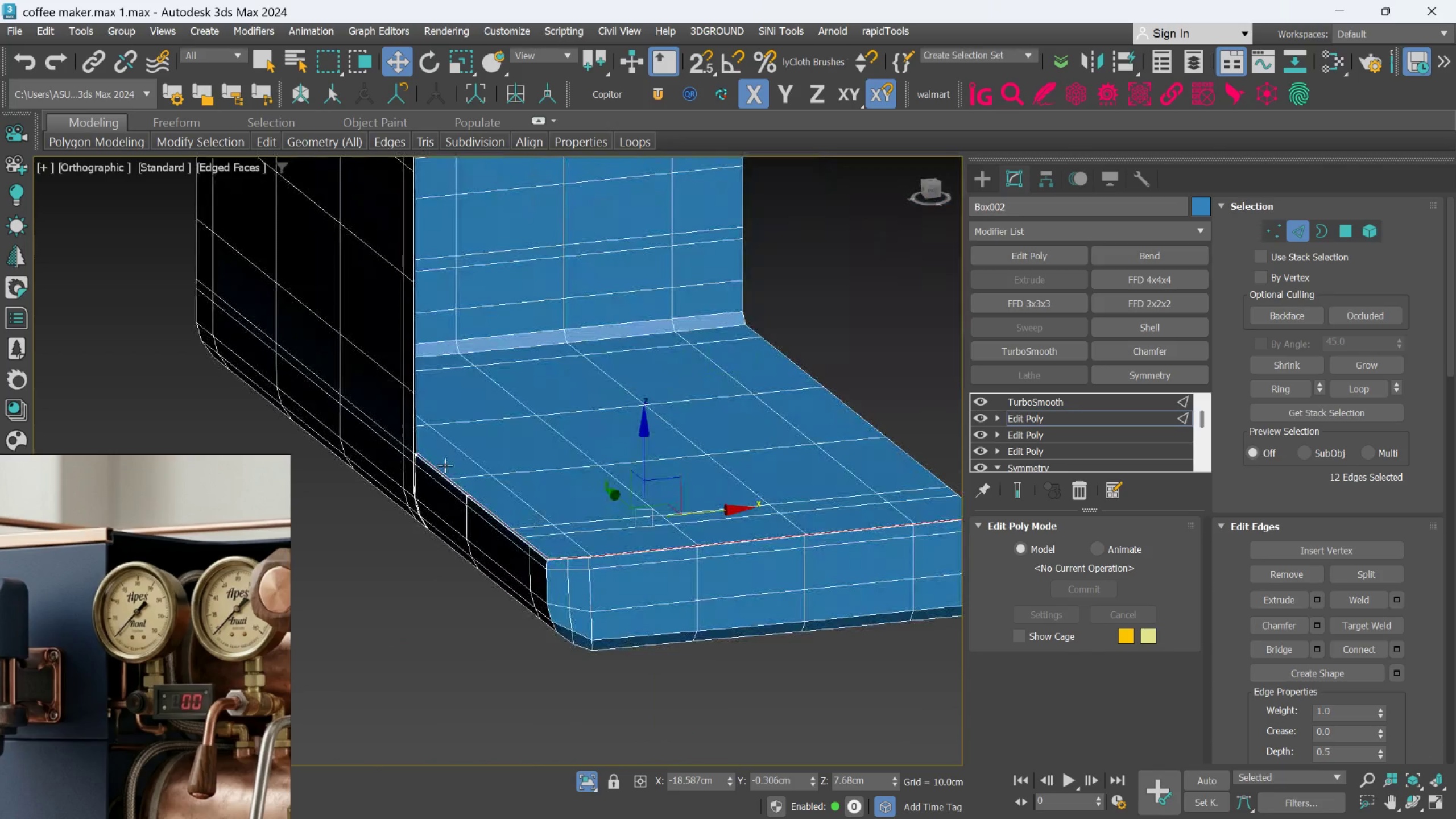 
scroll: coordinate [725, 524], scroll_direction: none, amount: 0.0
 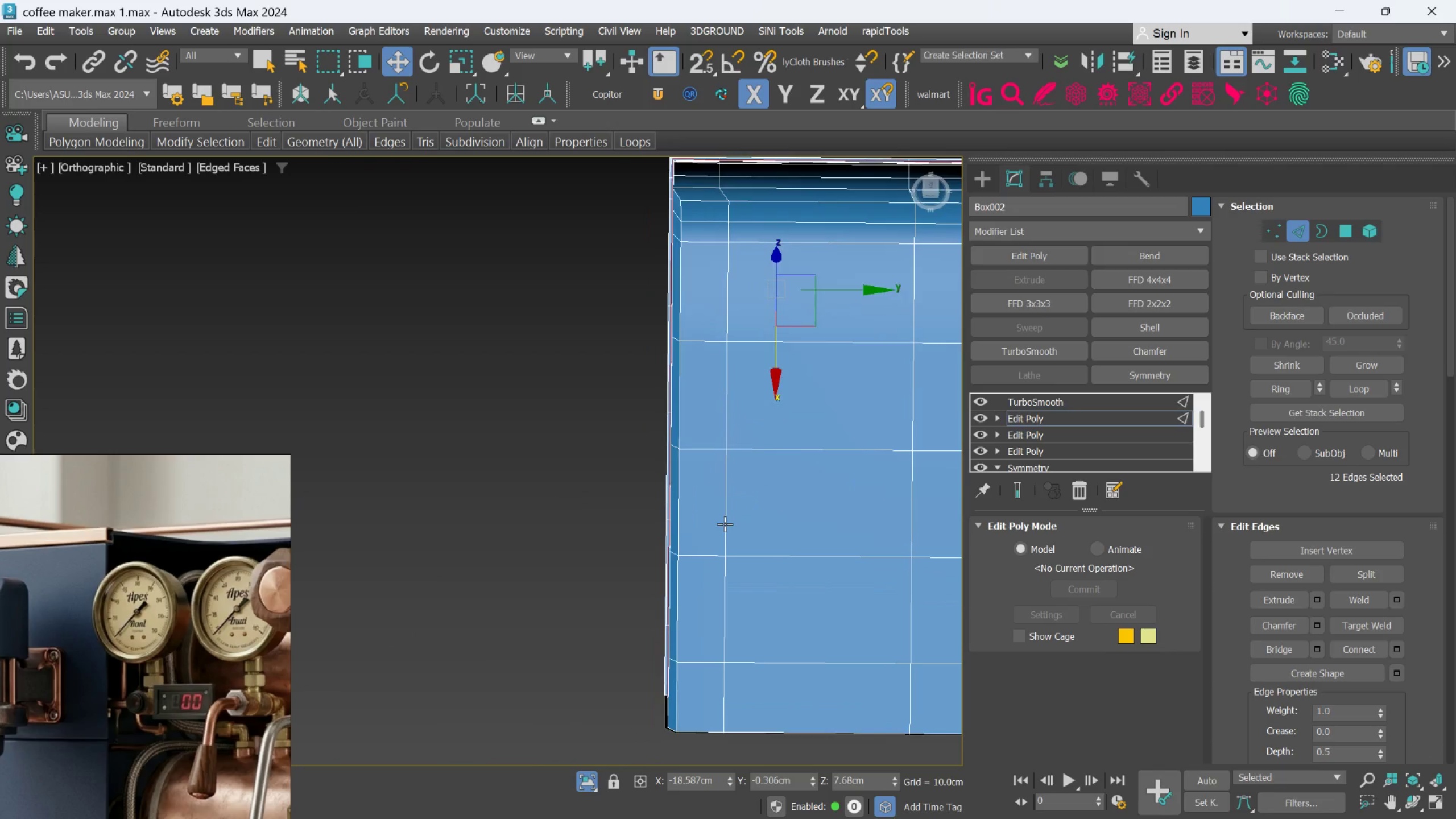 
hold_key(key=AltLeft, duration=0.57)
 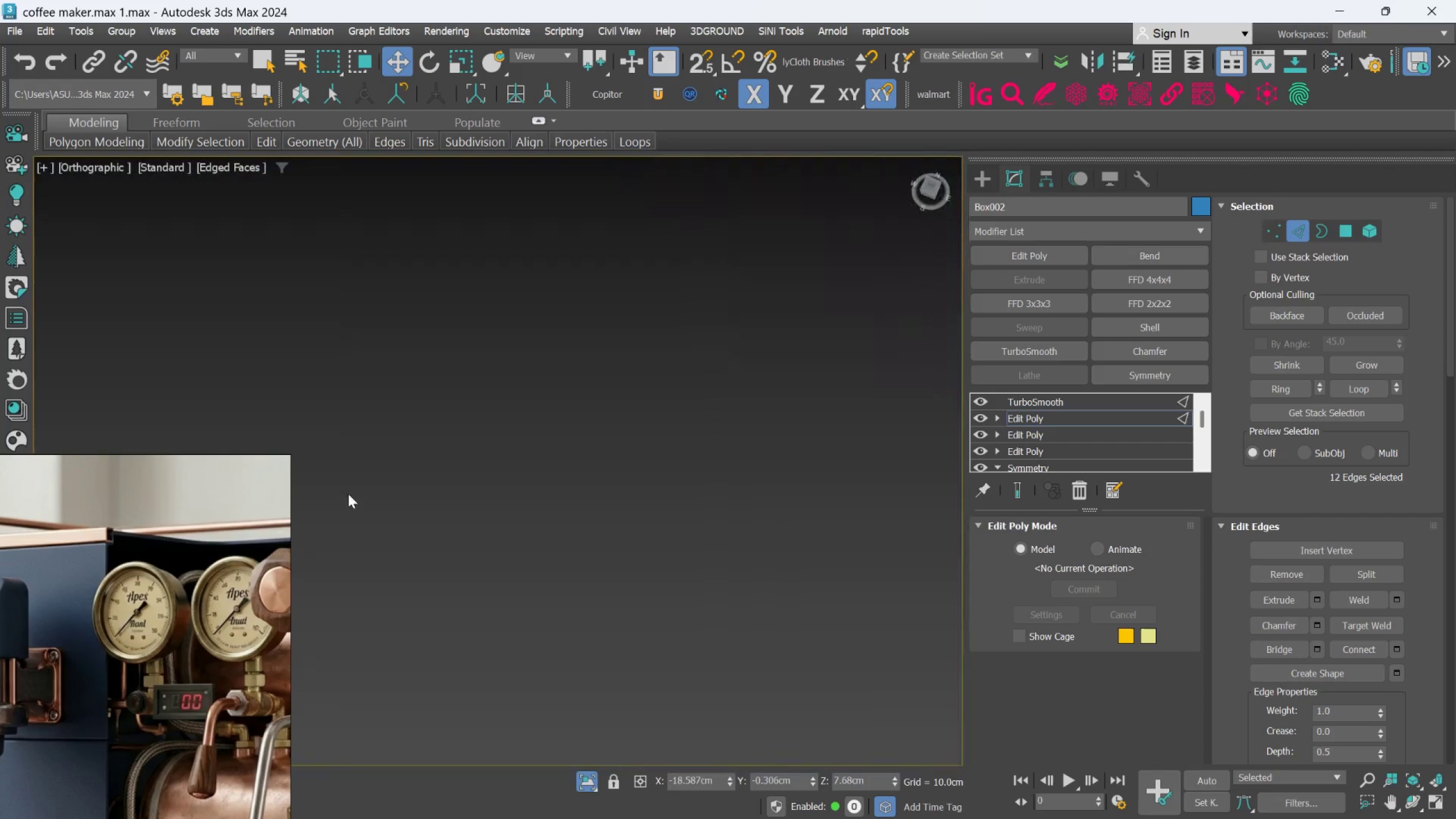 
scroll: coordinate [383, 441], scroll_direction: up, amount: 8.0
 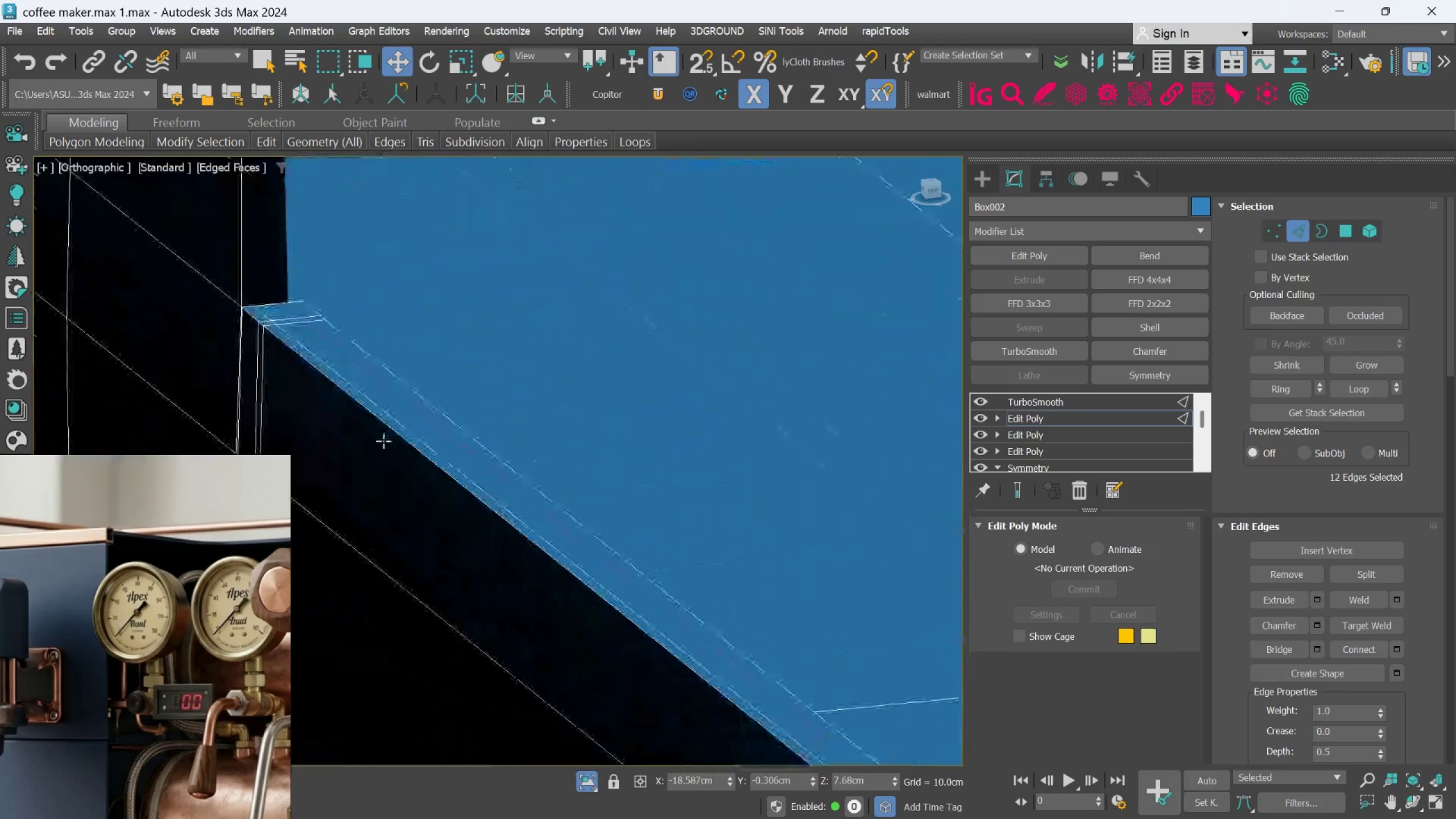 
key(Alt+AltLeft)
 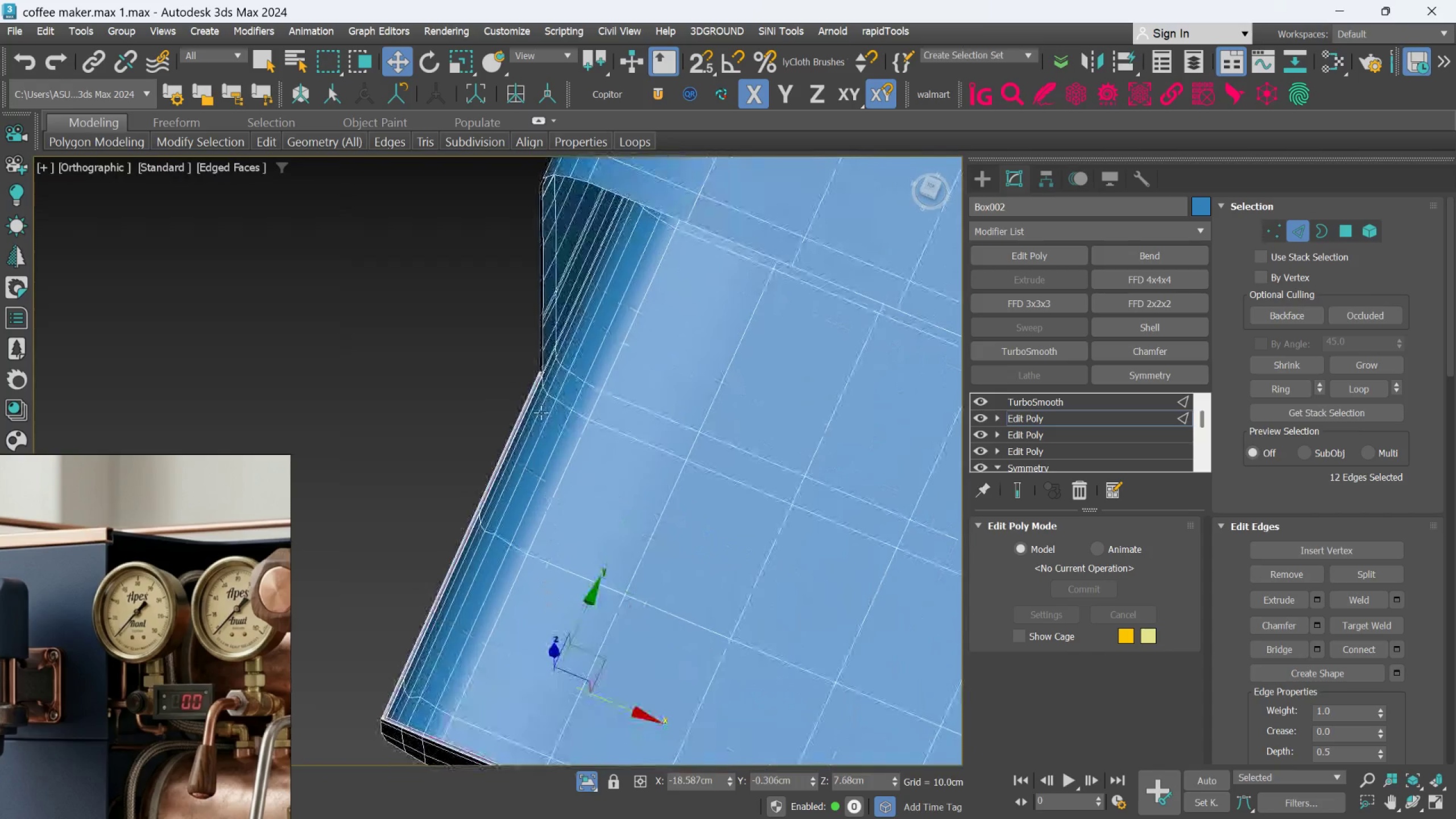 
scroll: coordinate [493, 466], scroll_direction: down, amount: 8.0
 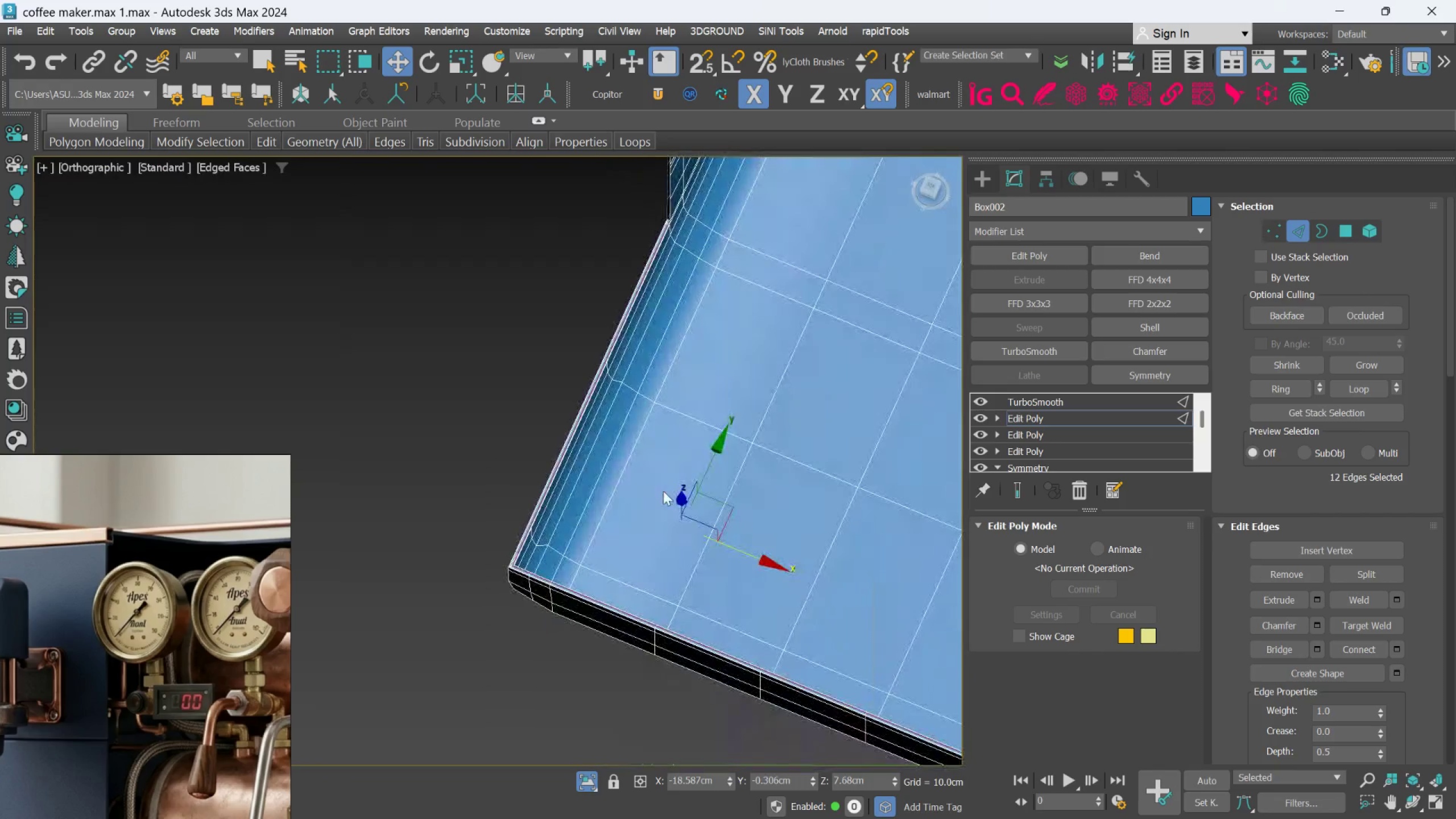 
scroll: coordinate [554, 331], scroll_direction: up, amount: 13.0
 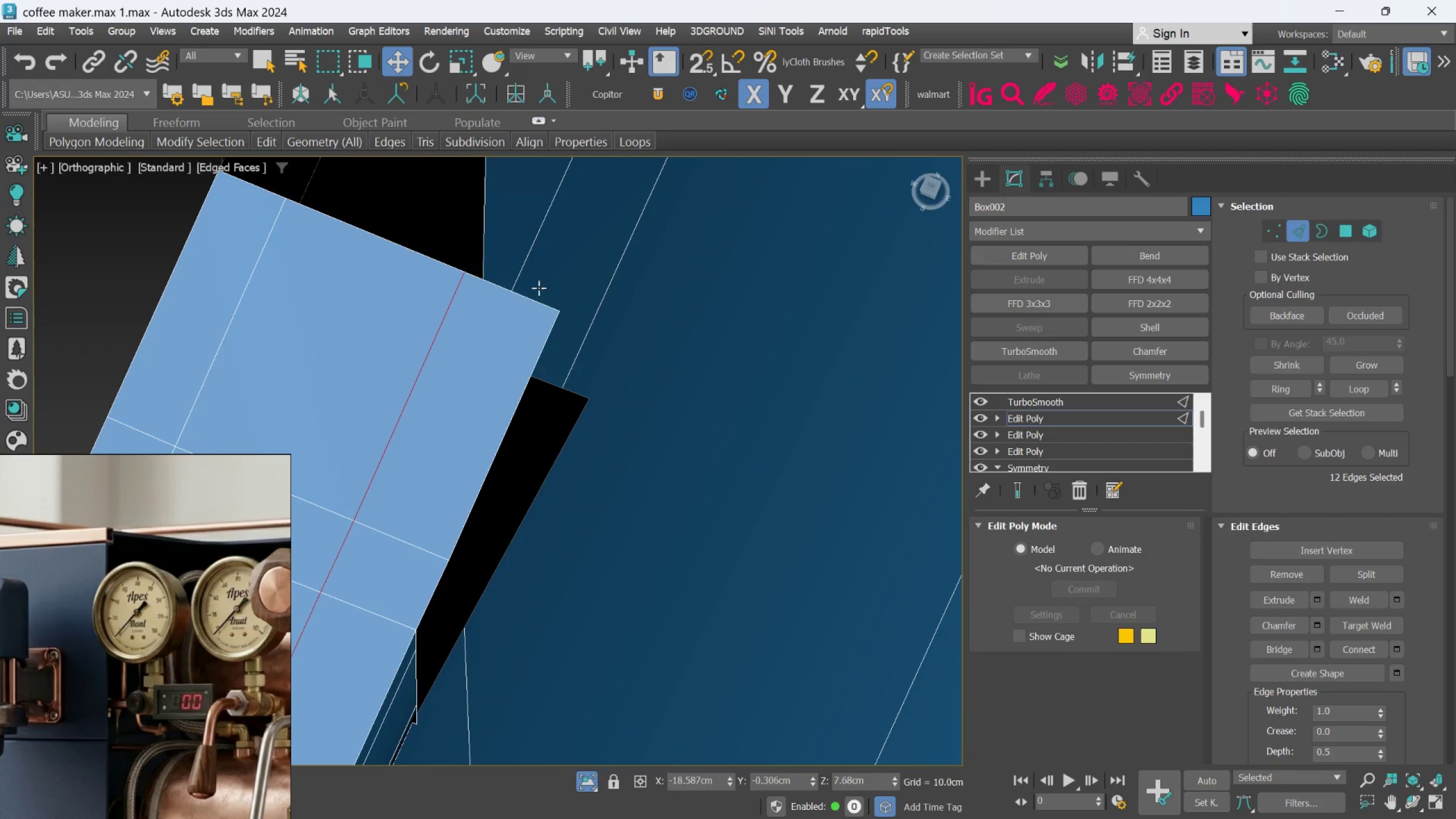 
left_click([526, 297])
 